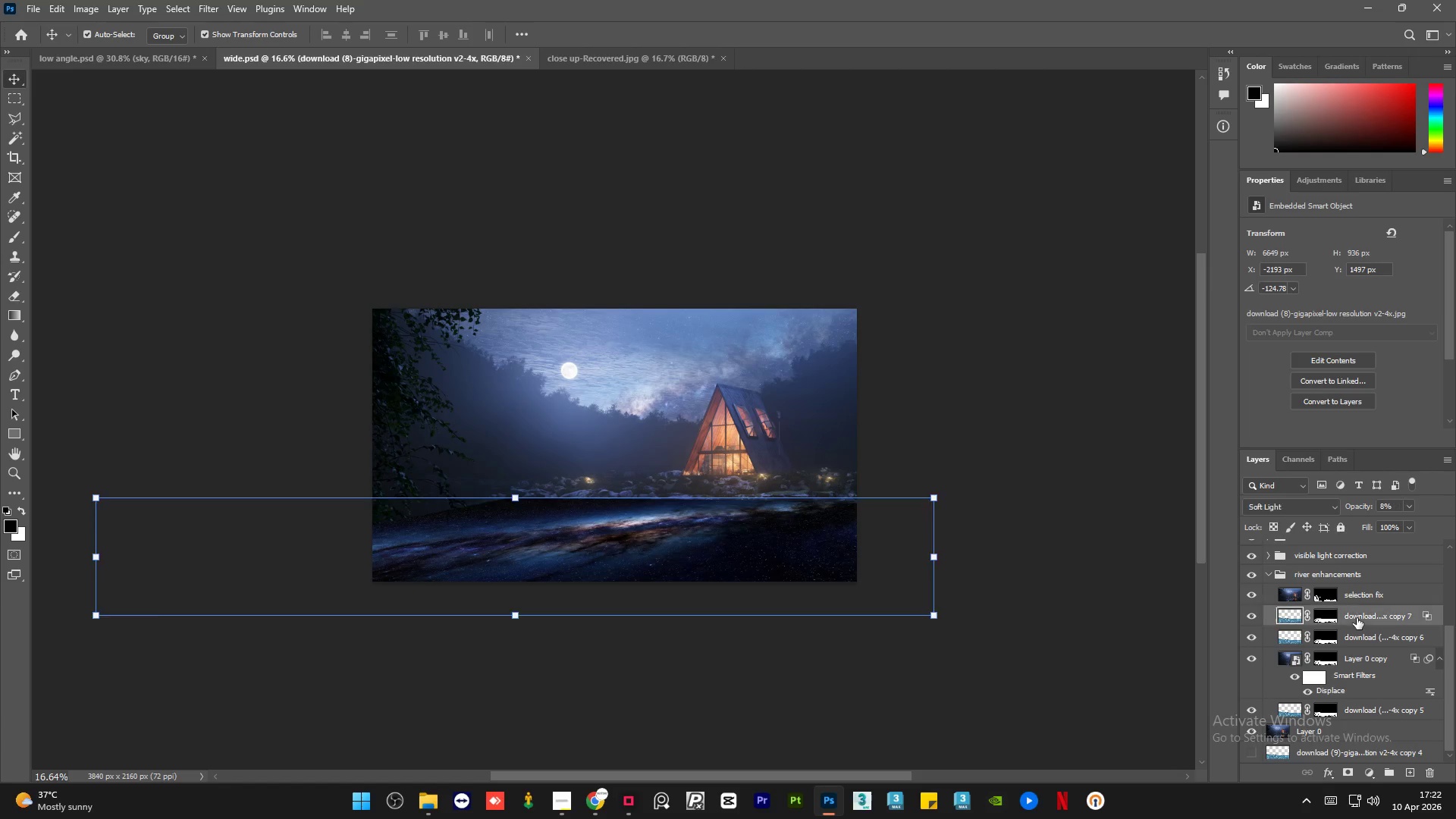 
hold_key(key=ControlLeft, duration=0.73)
left_click([1329, 619])
 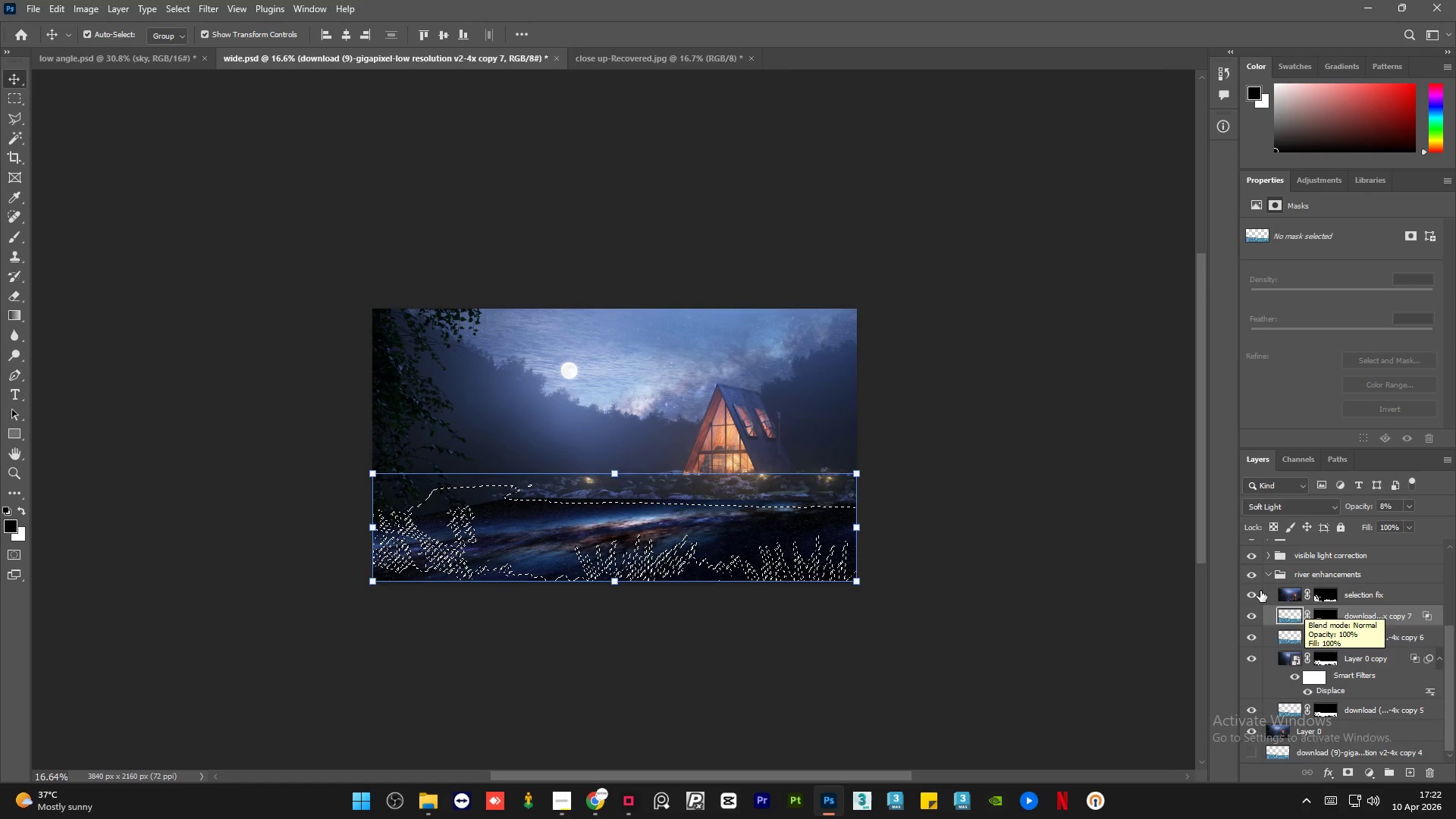 
left_click([1267, 574])
 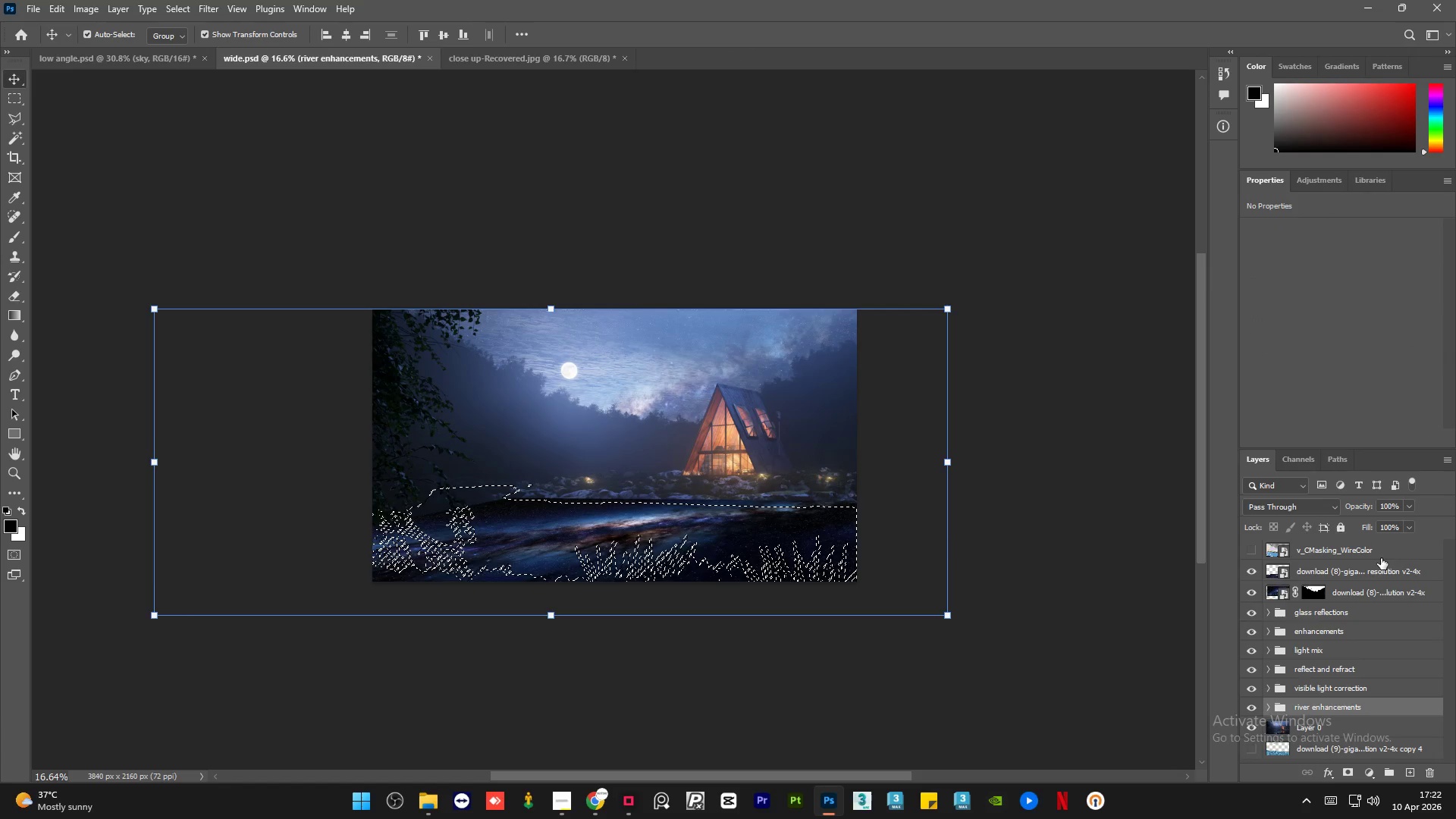 
left_click([1375, 570])
 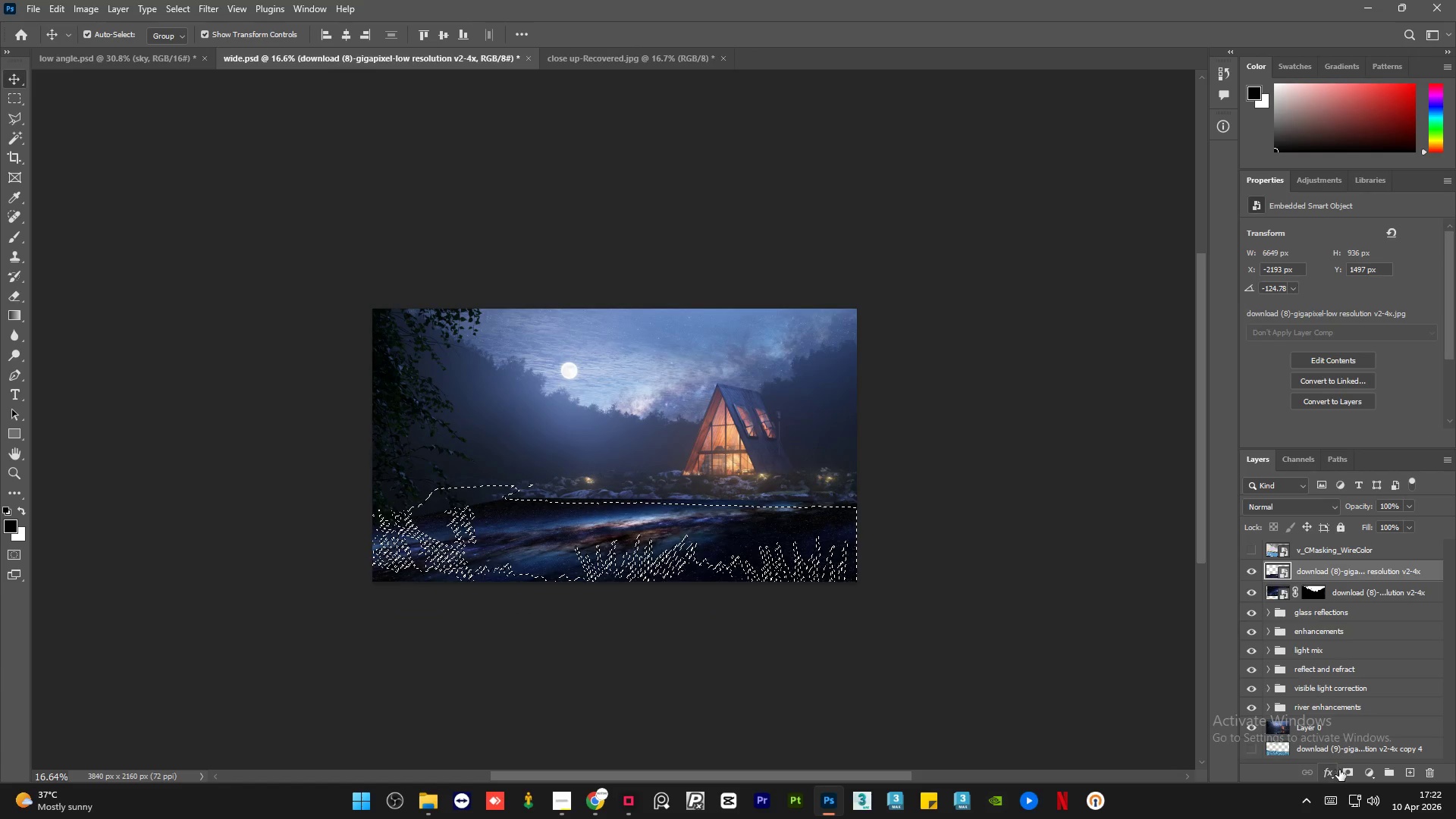 
left_click([1346, 770])
 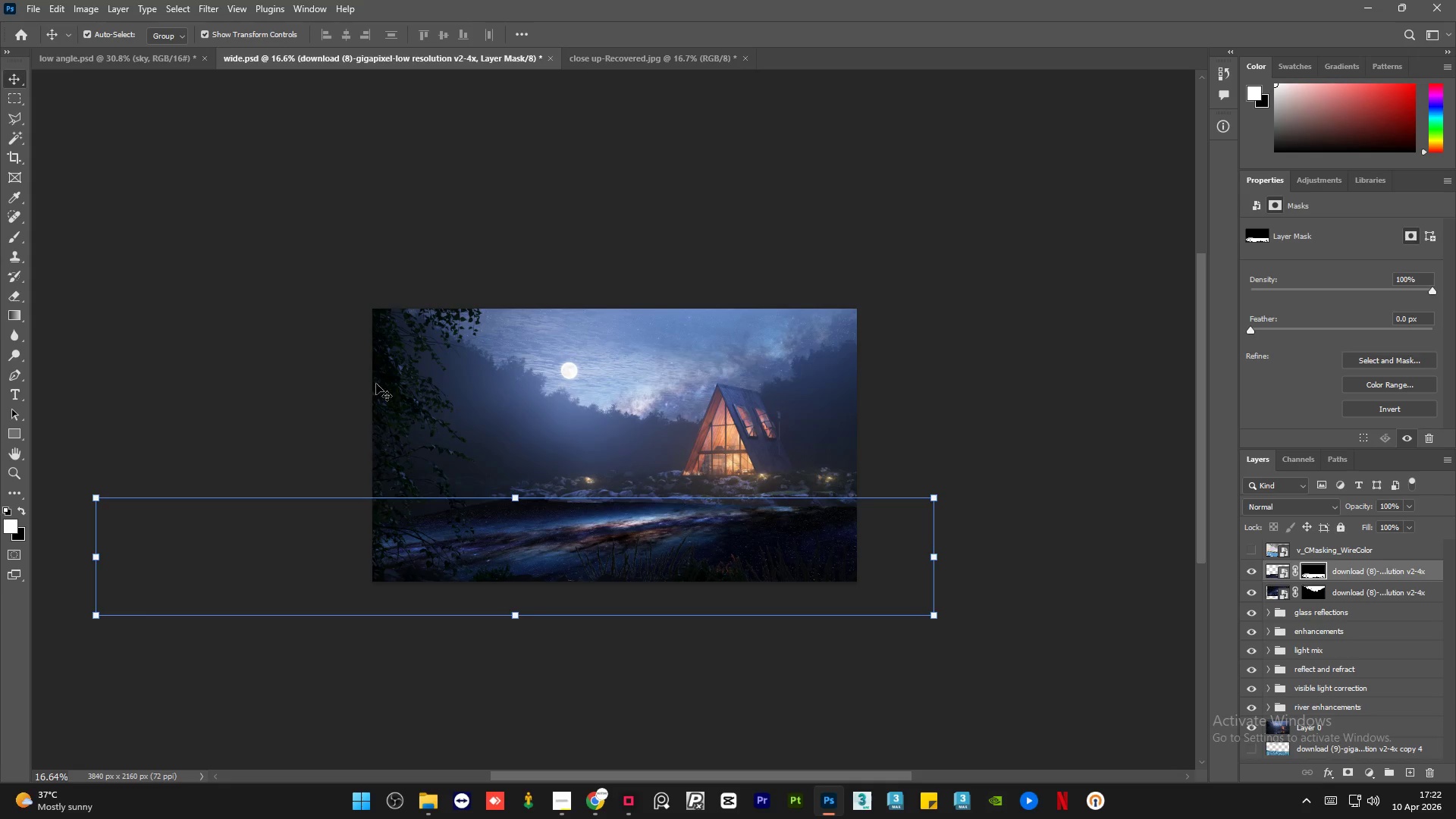 
left_click([172, 275])
 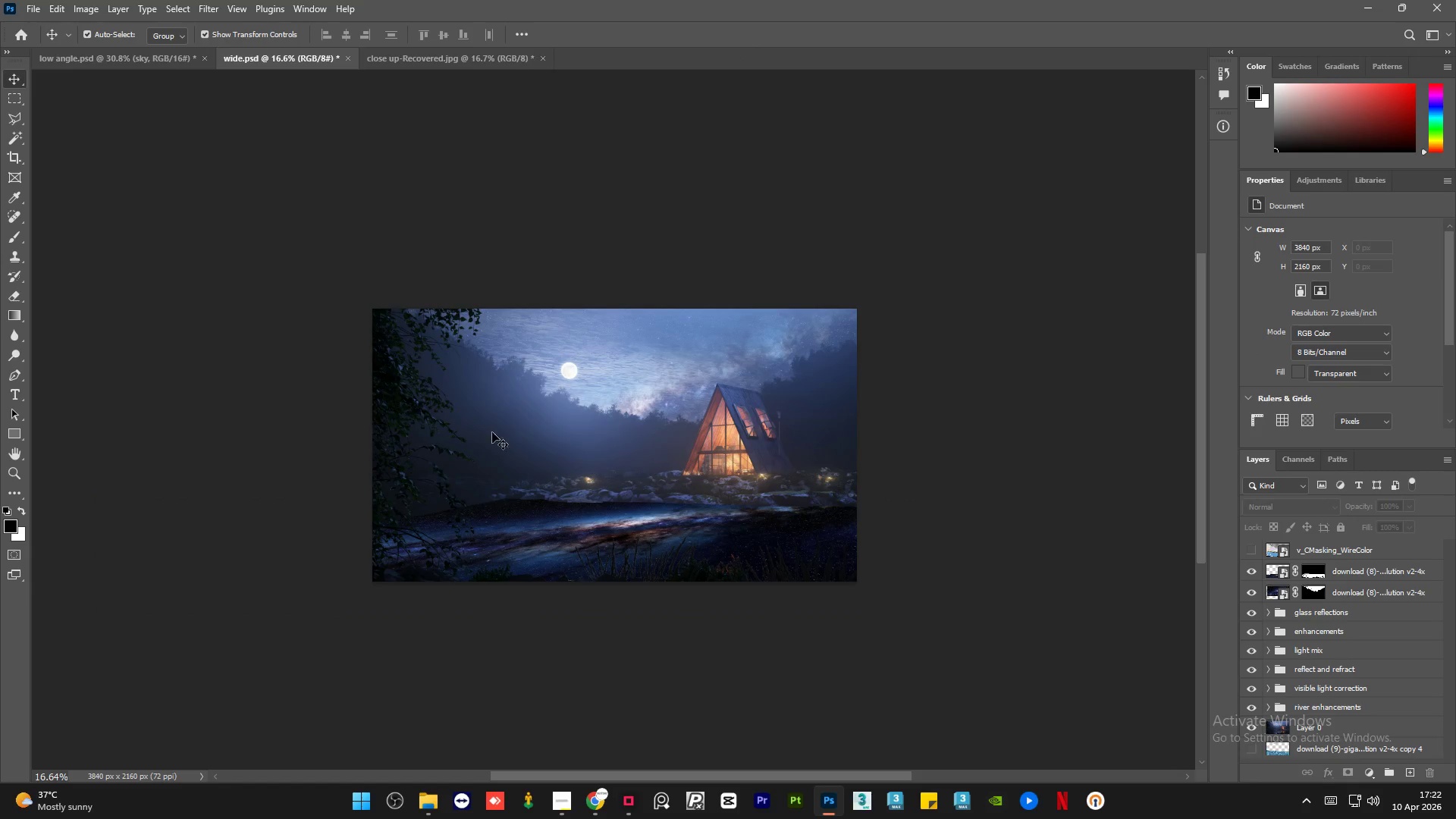 
hold_key(key=AltLeft, duration=1.5)
scroll: coordinate [626, 480], scroll_direction: up, amount: 8.0
 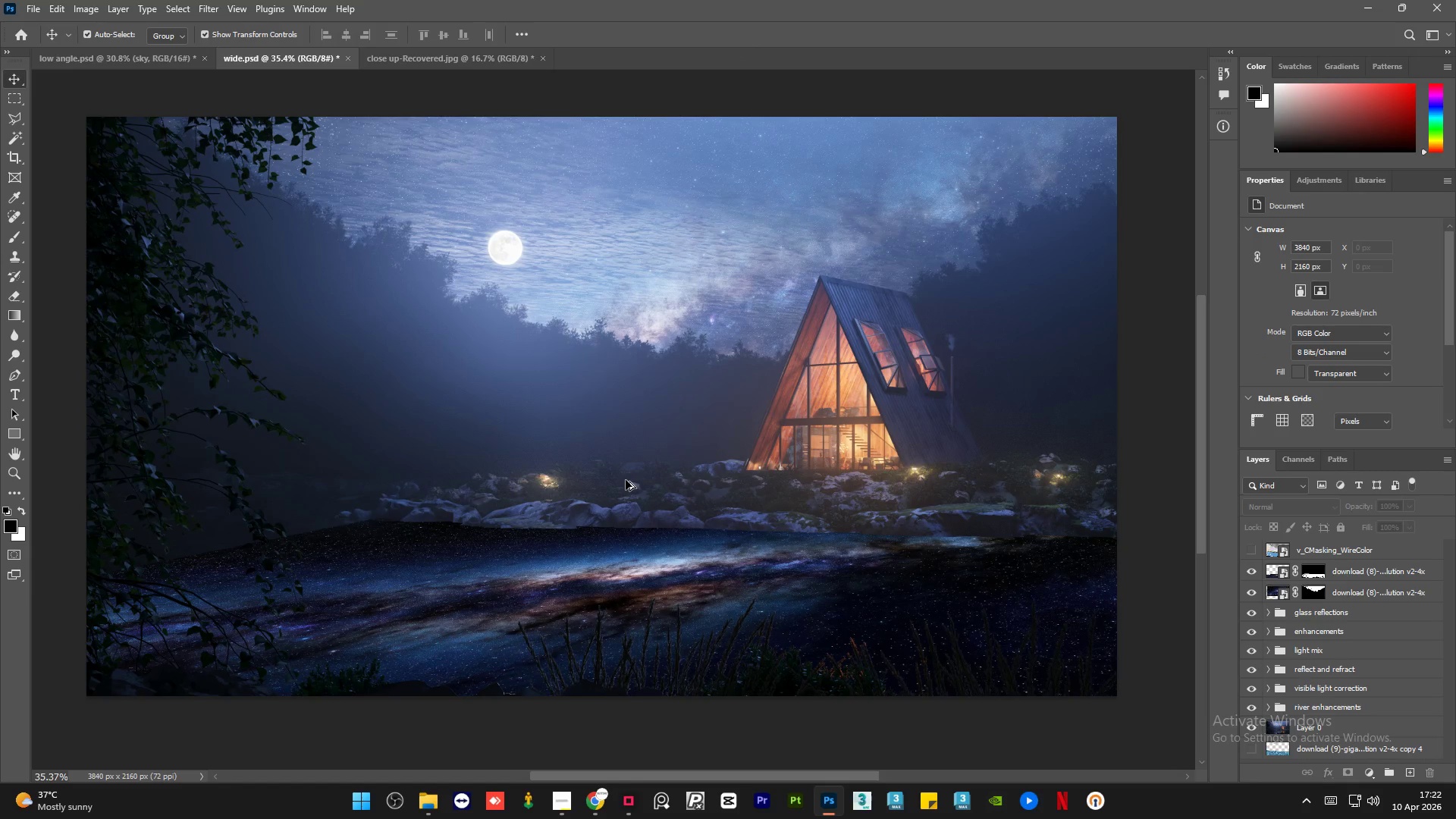 
hold_key(key=AltLeft, duration=0.36)
 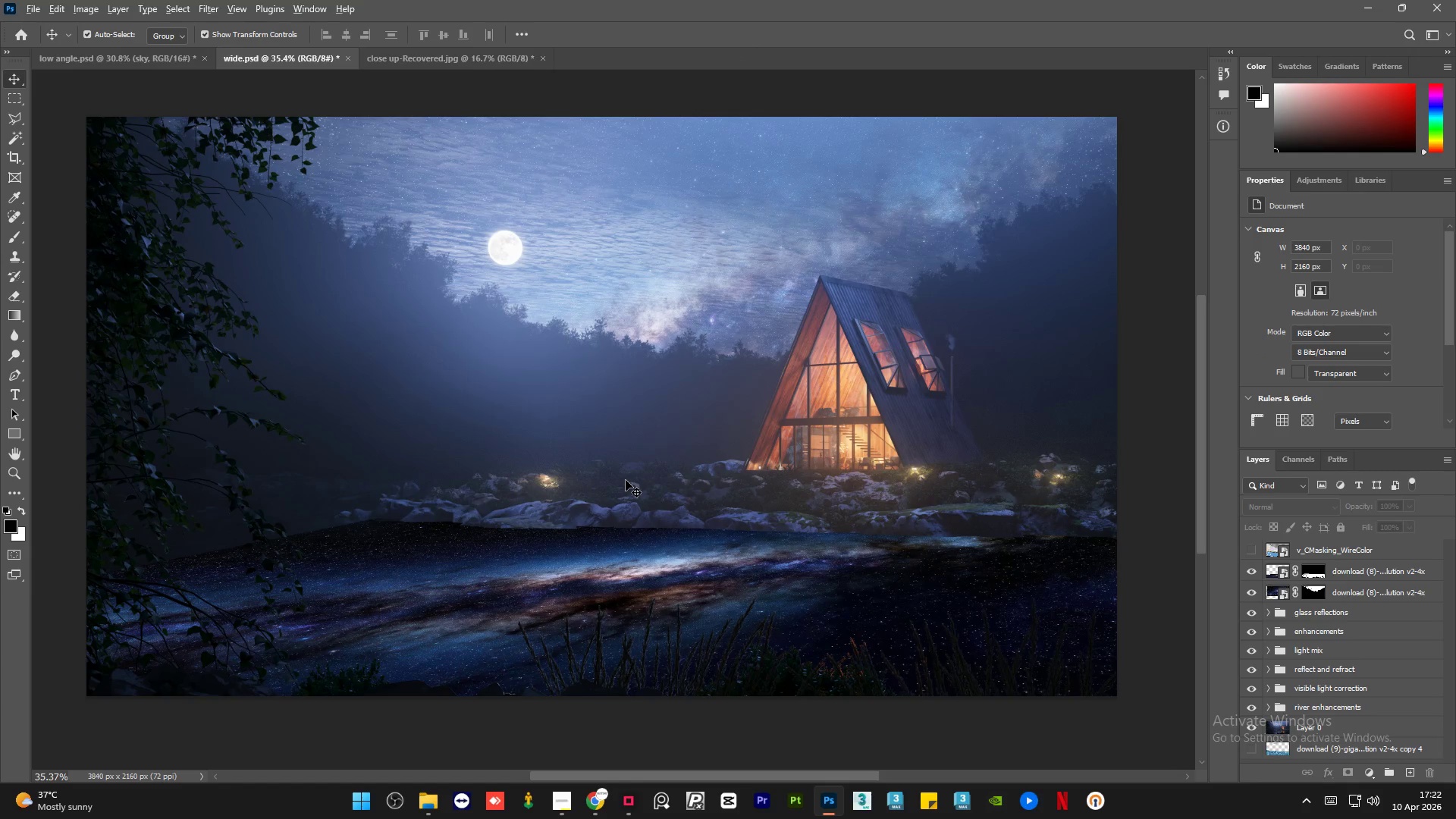 
hold_key(key=AltLeft, duration=1.19)
scroll: coordinate [626, 480], scroll_direction: down, amount: 4.0
 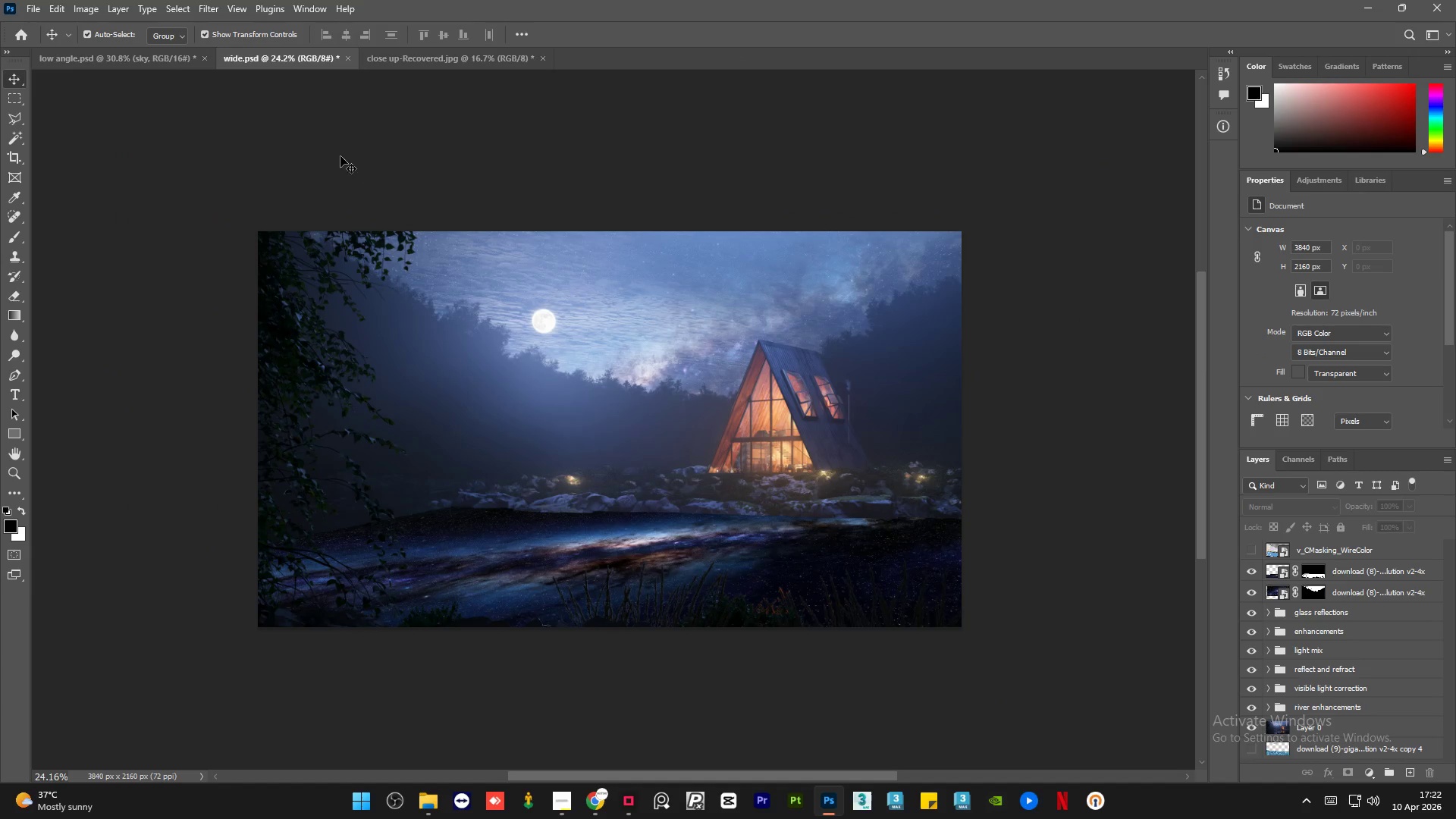 
mouse_move([107, 77])
 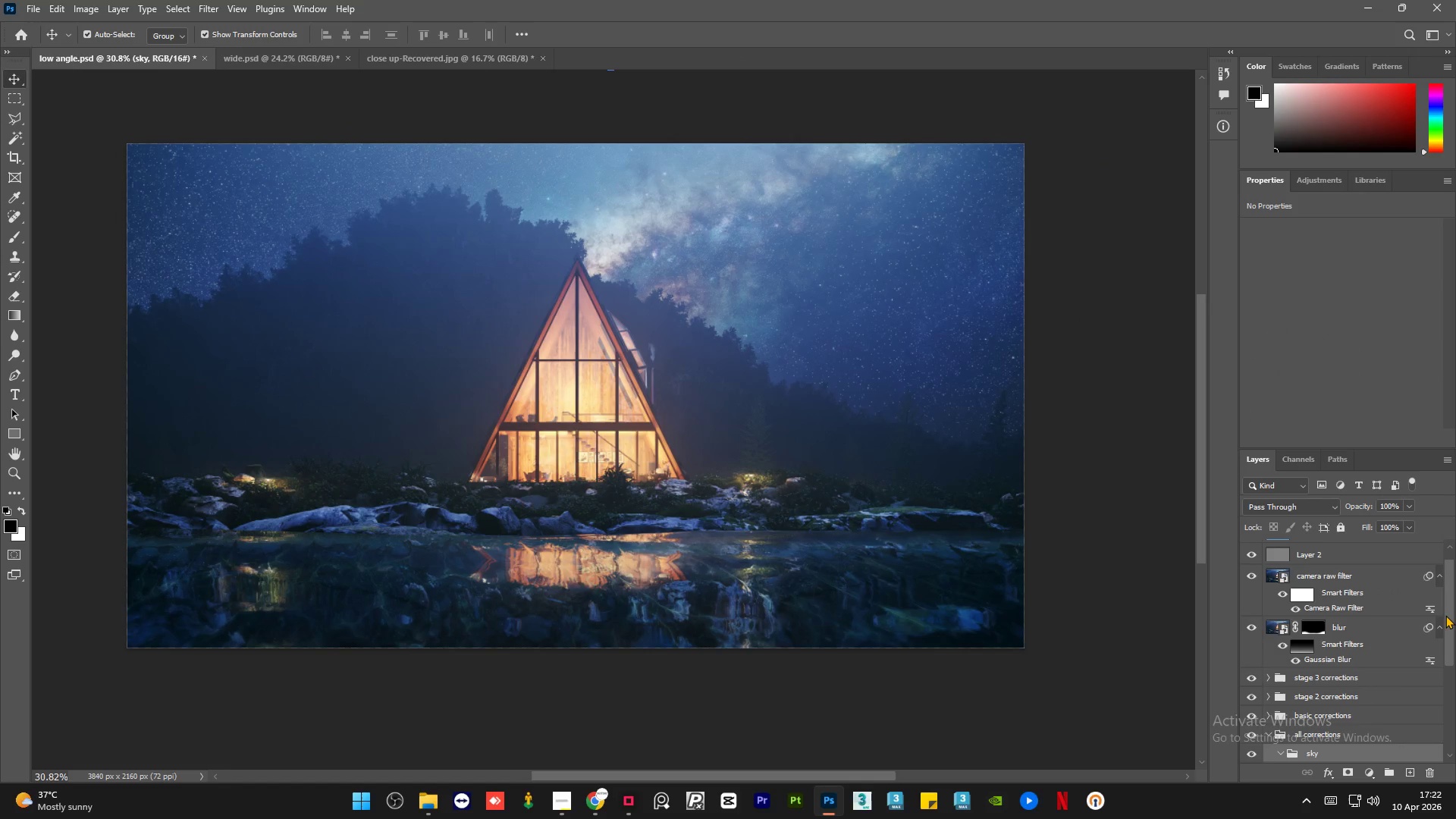 
left_click_drag(start_coordinate=[1450, 613], to_coordinate=[1451, 671])
 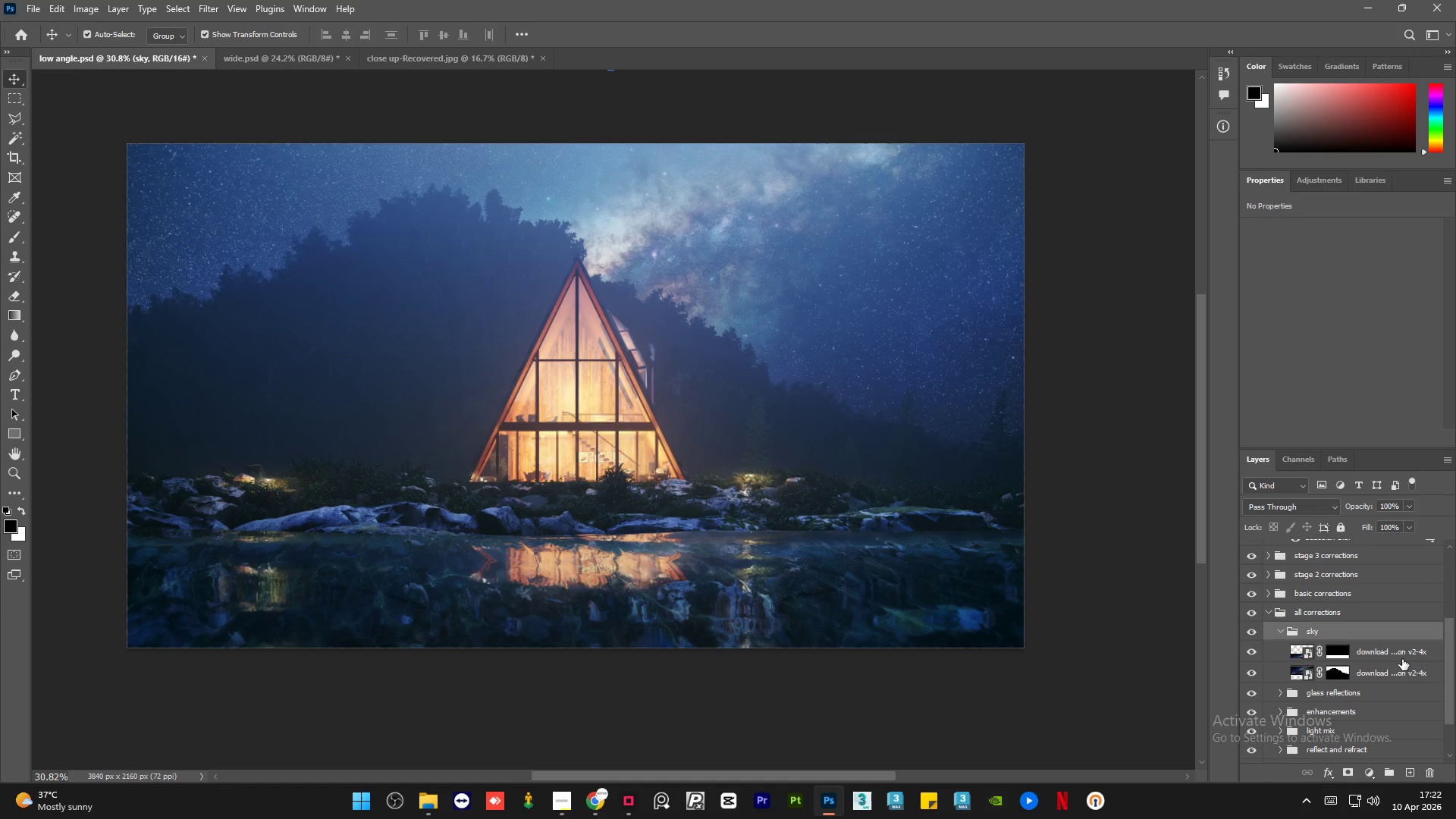 
left_click([1402, 658])
 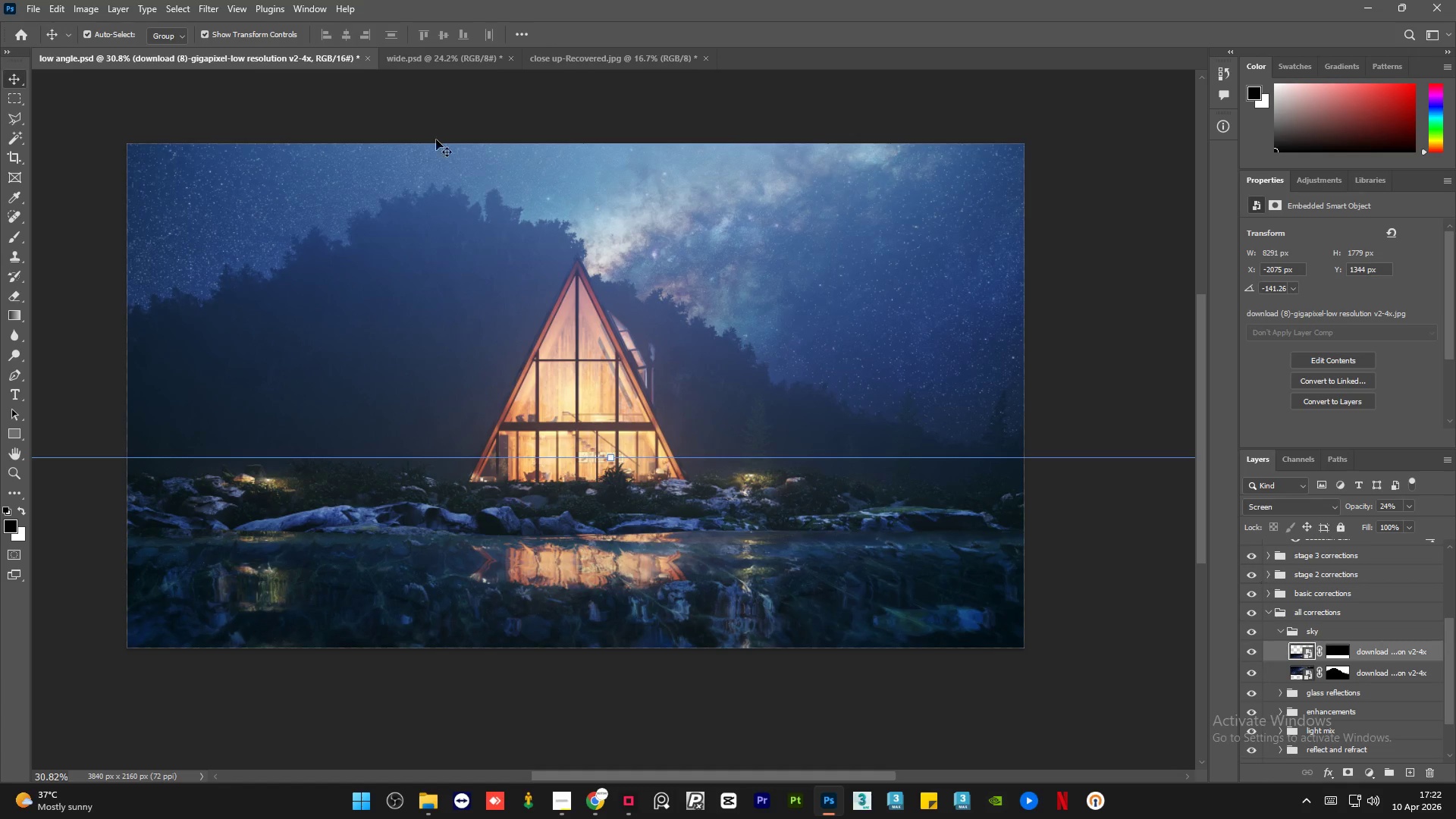 
mouse_move([417, 71])
 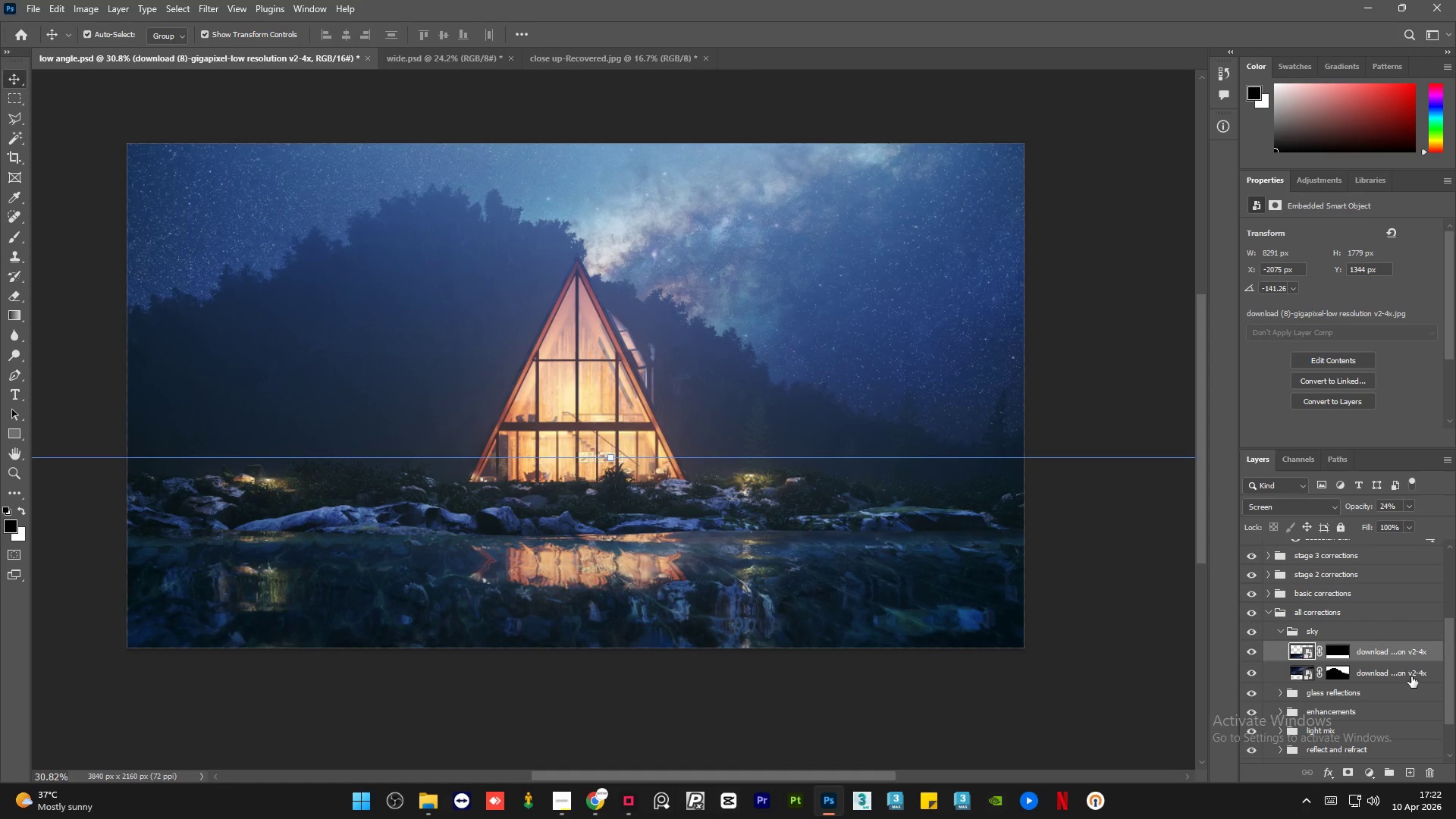 
left_click([1408, 675])
 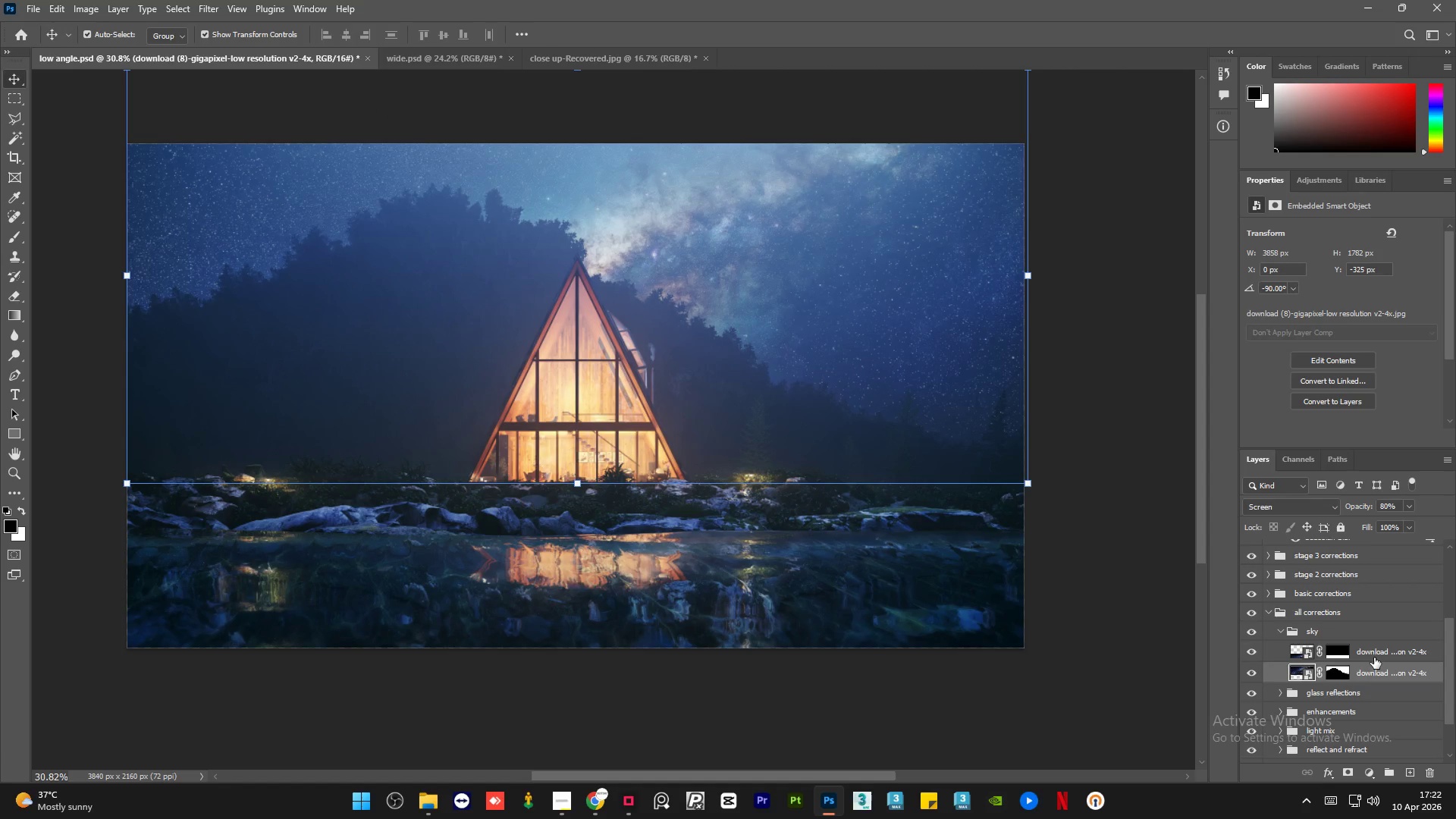 
left_click([1374, 655])
 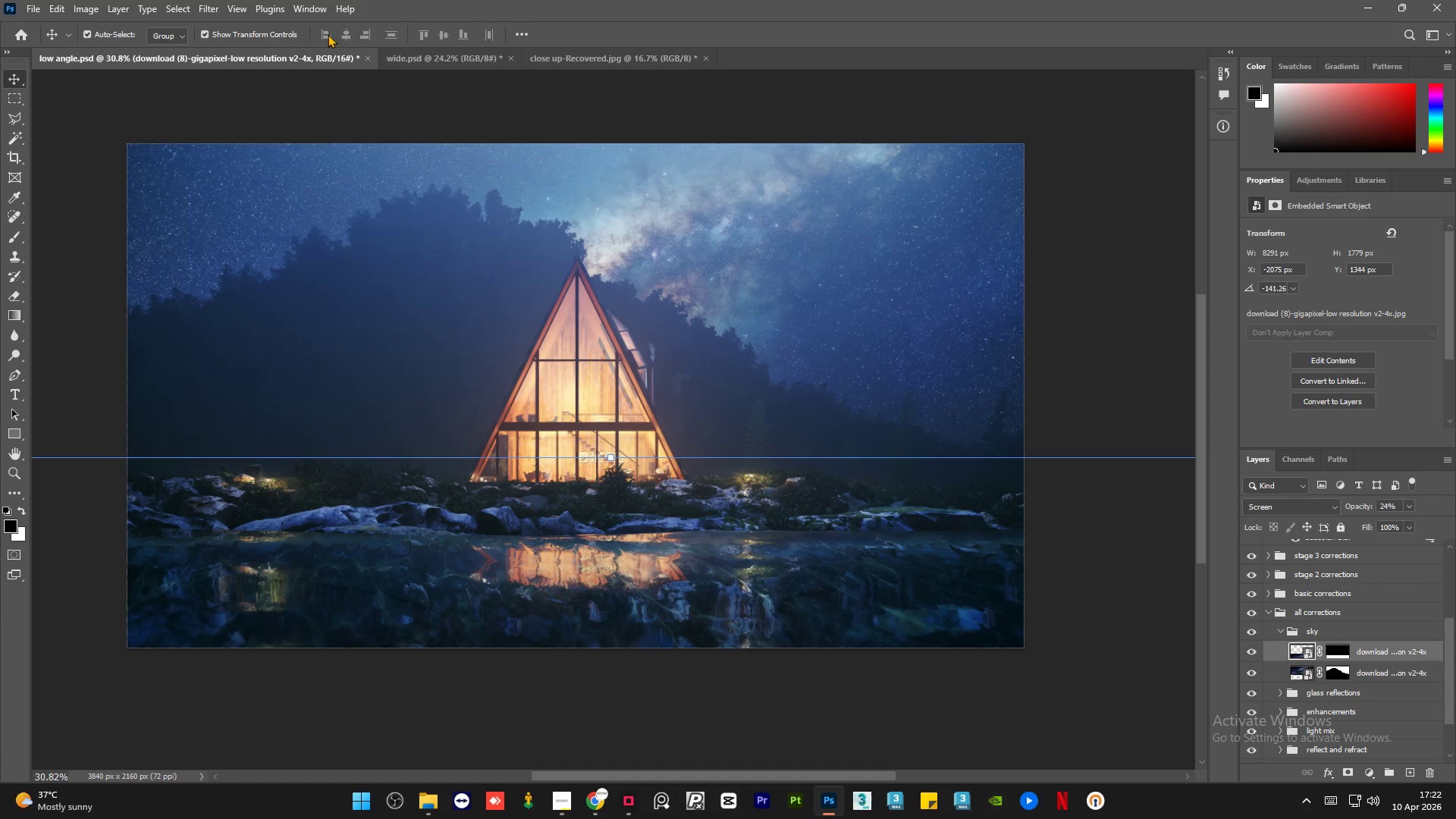 
left_click([403, 57])
 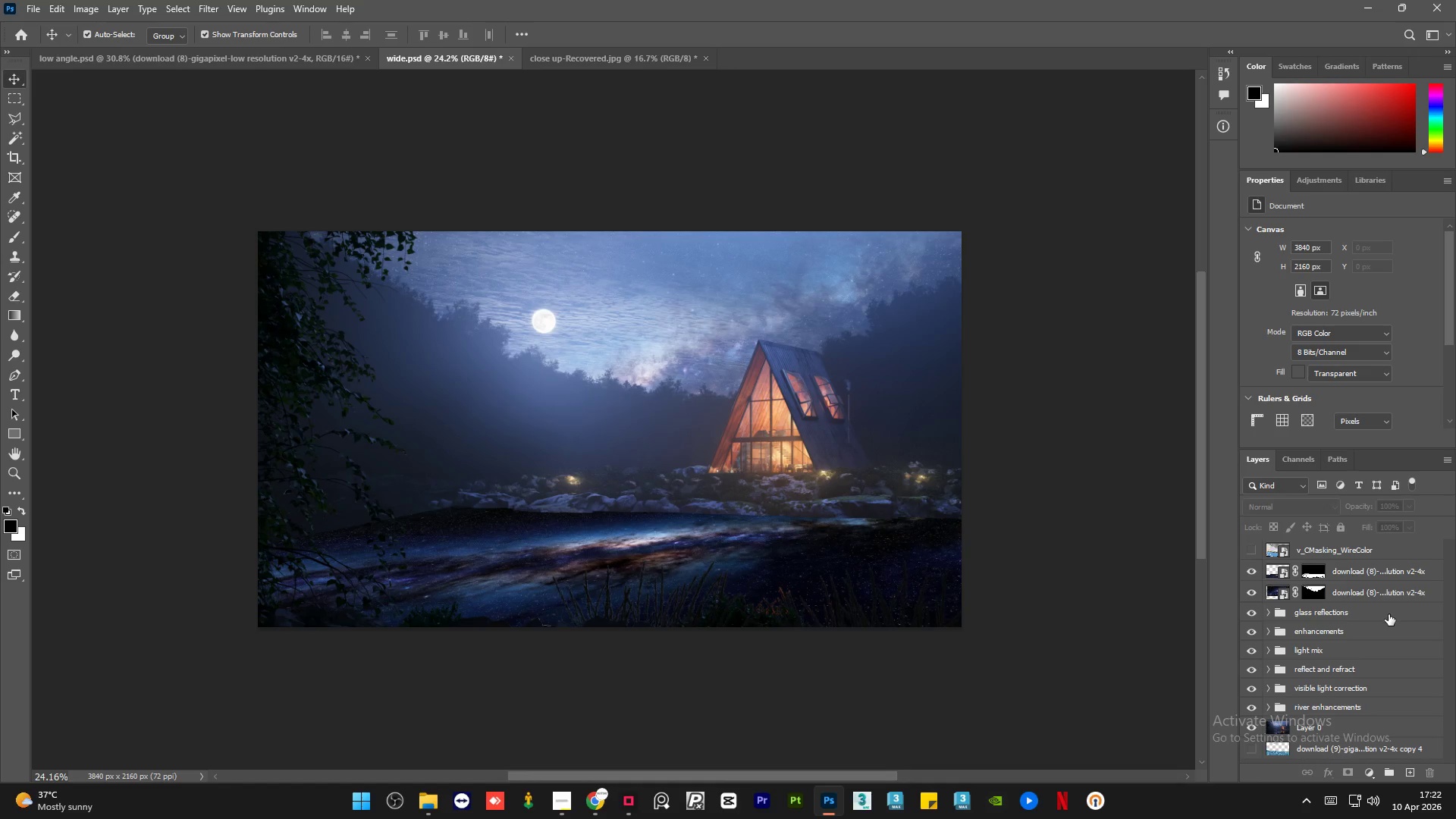 
left_click([1398, 577])
 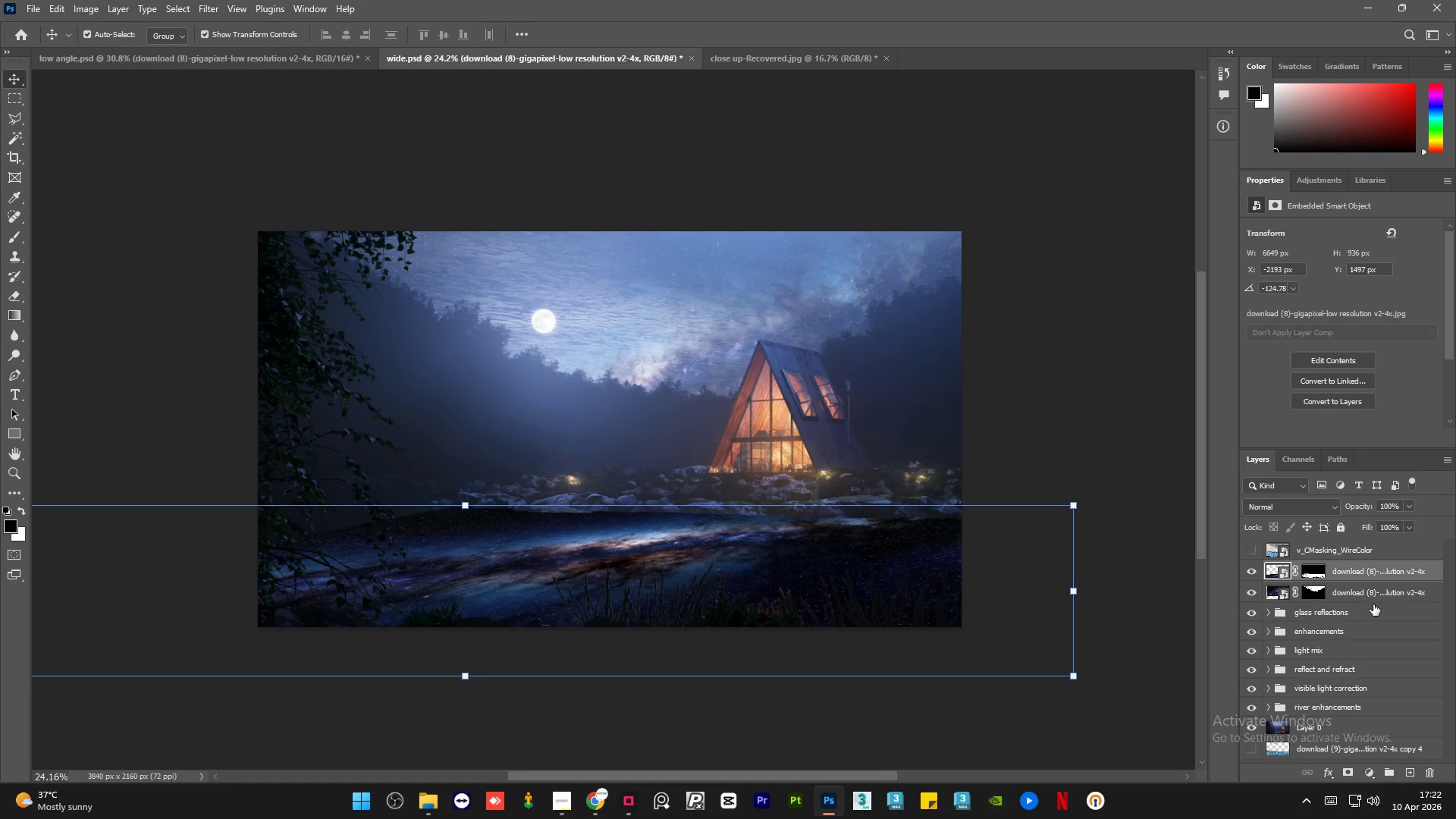 
left_click([1380, 595])
 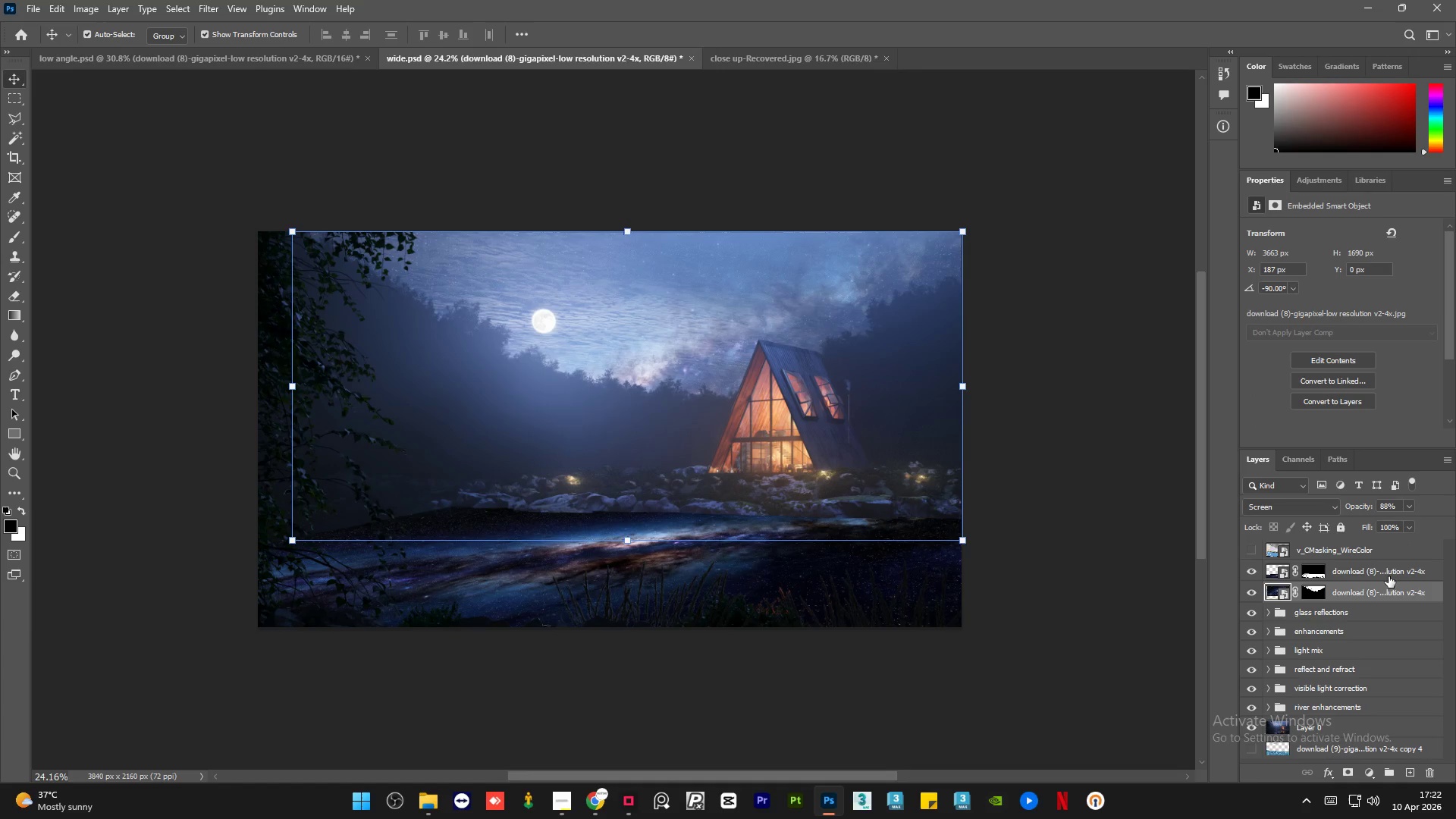 
left_click([1389, 576])
 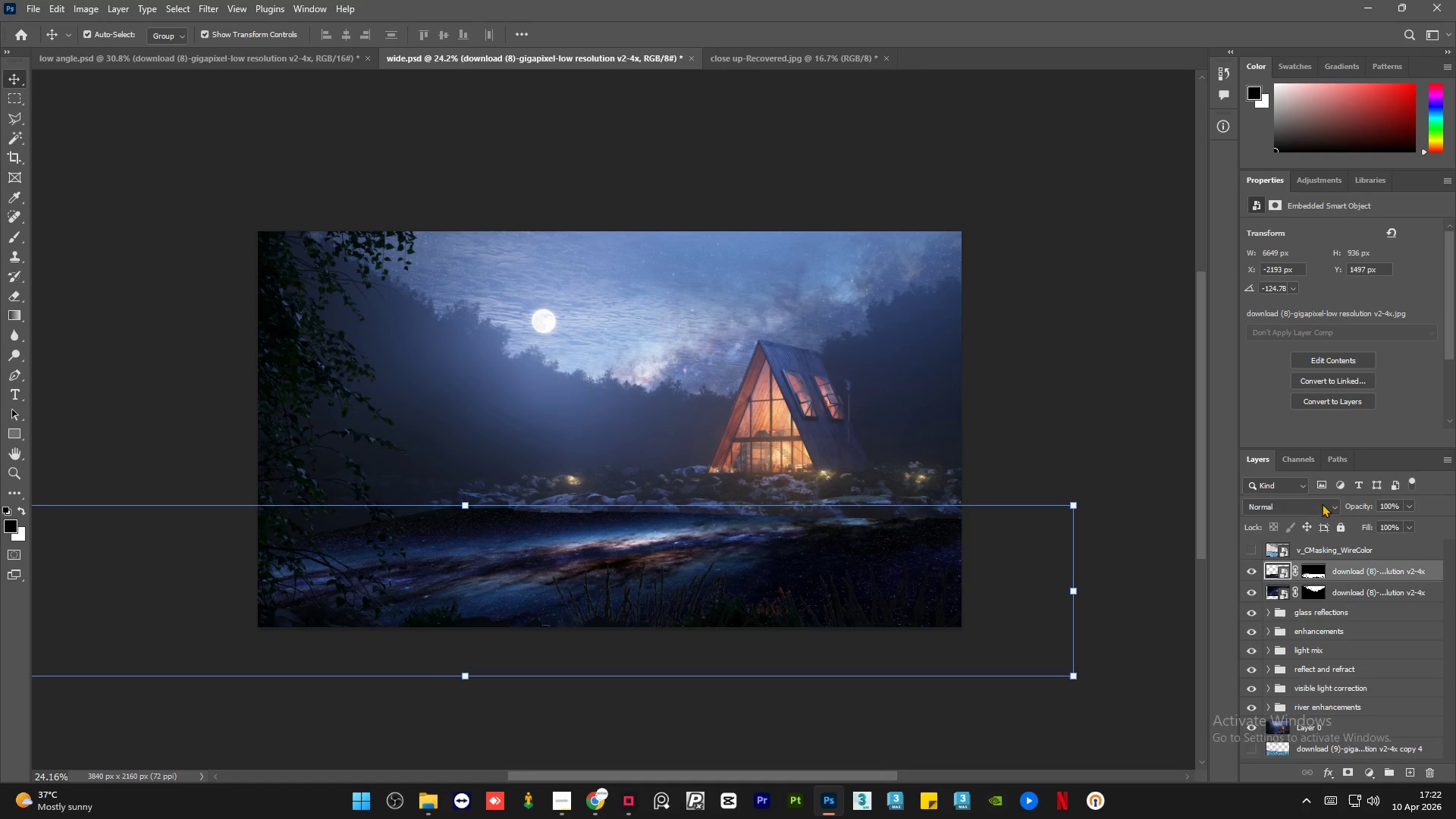 
left_click([1318, 498])
 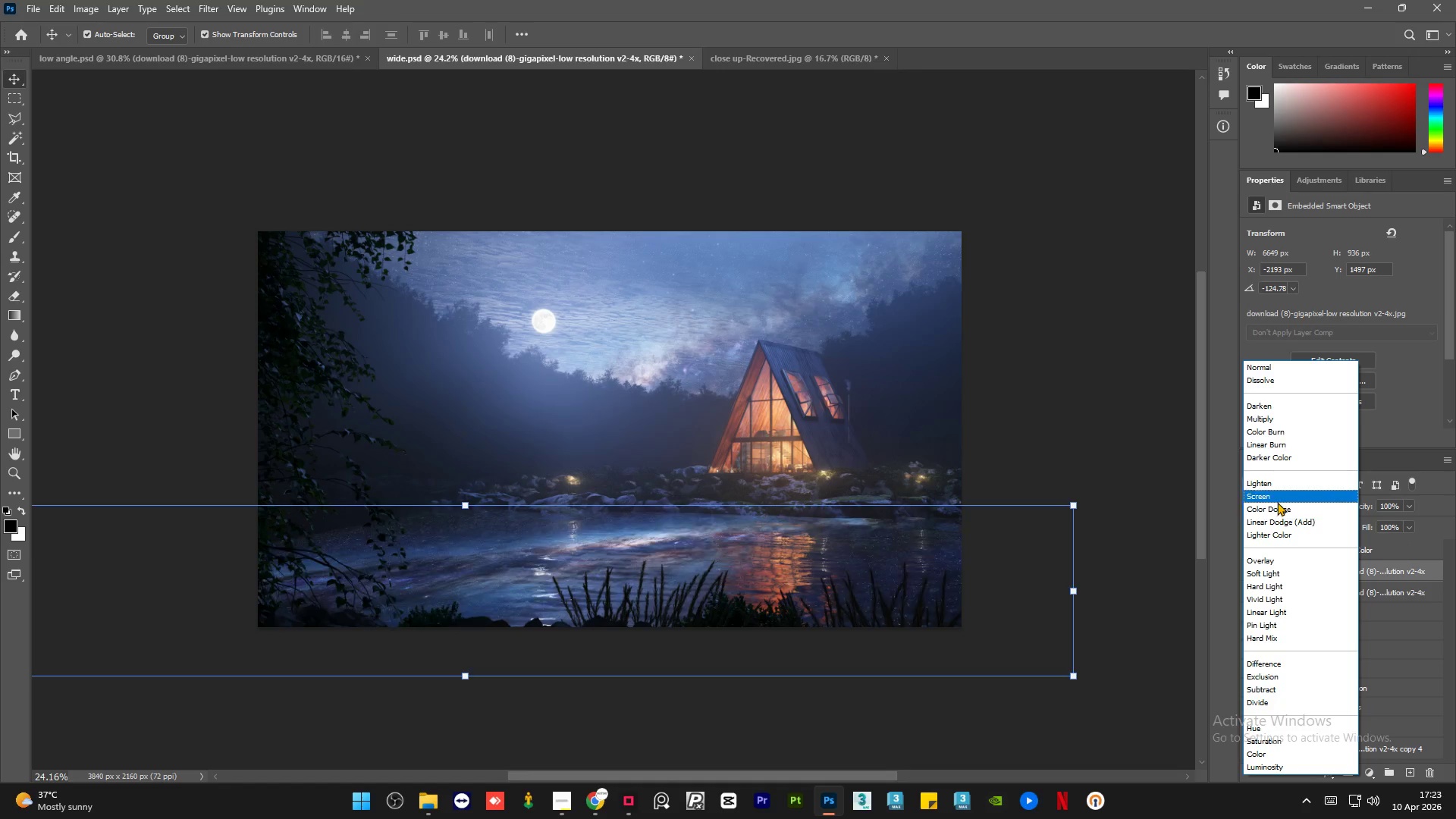 
left_click([1278, 499])
 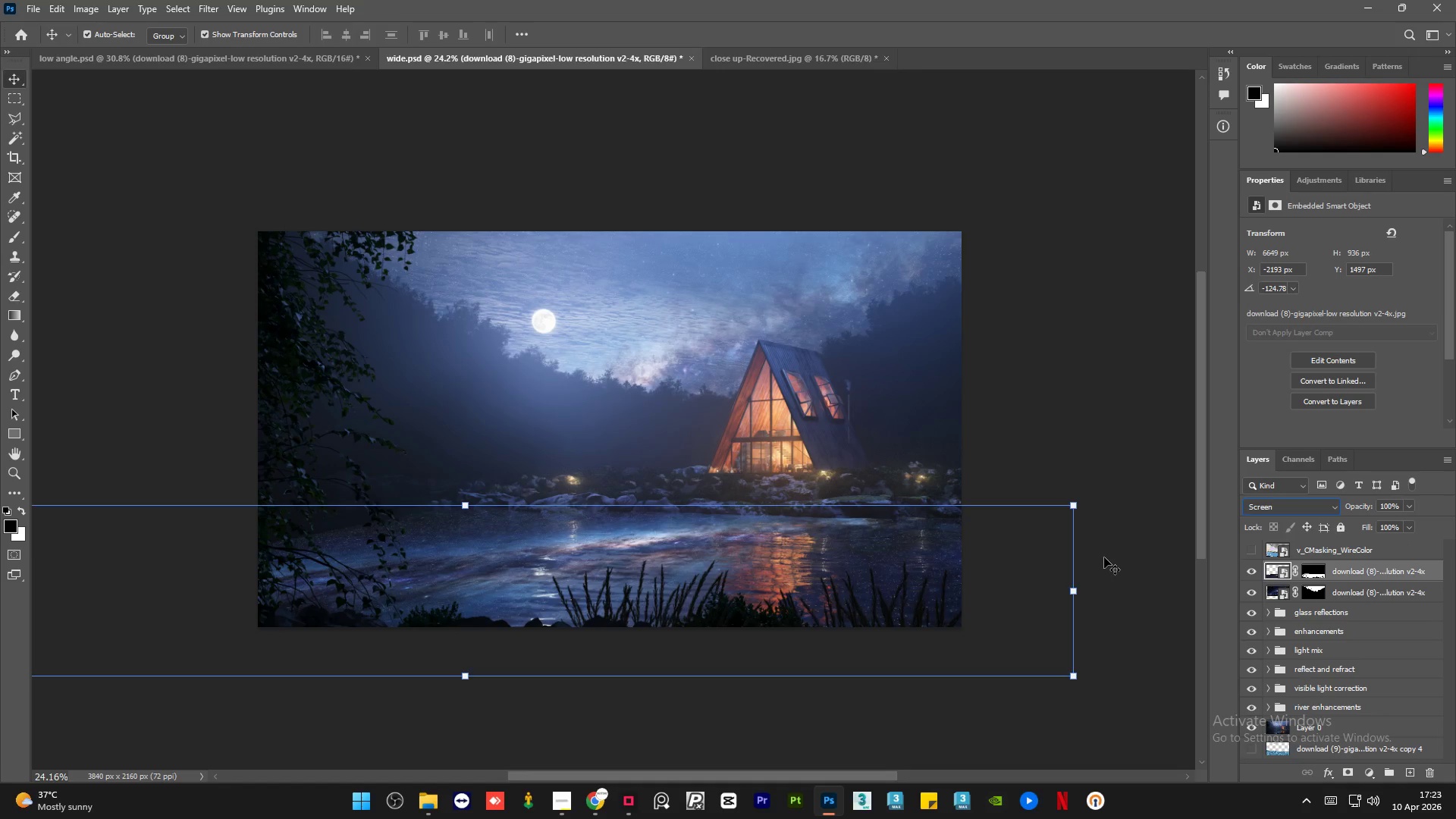 
left_click([1108, 554])
 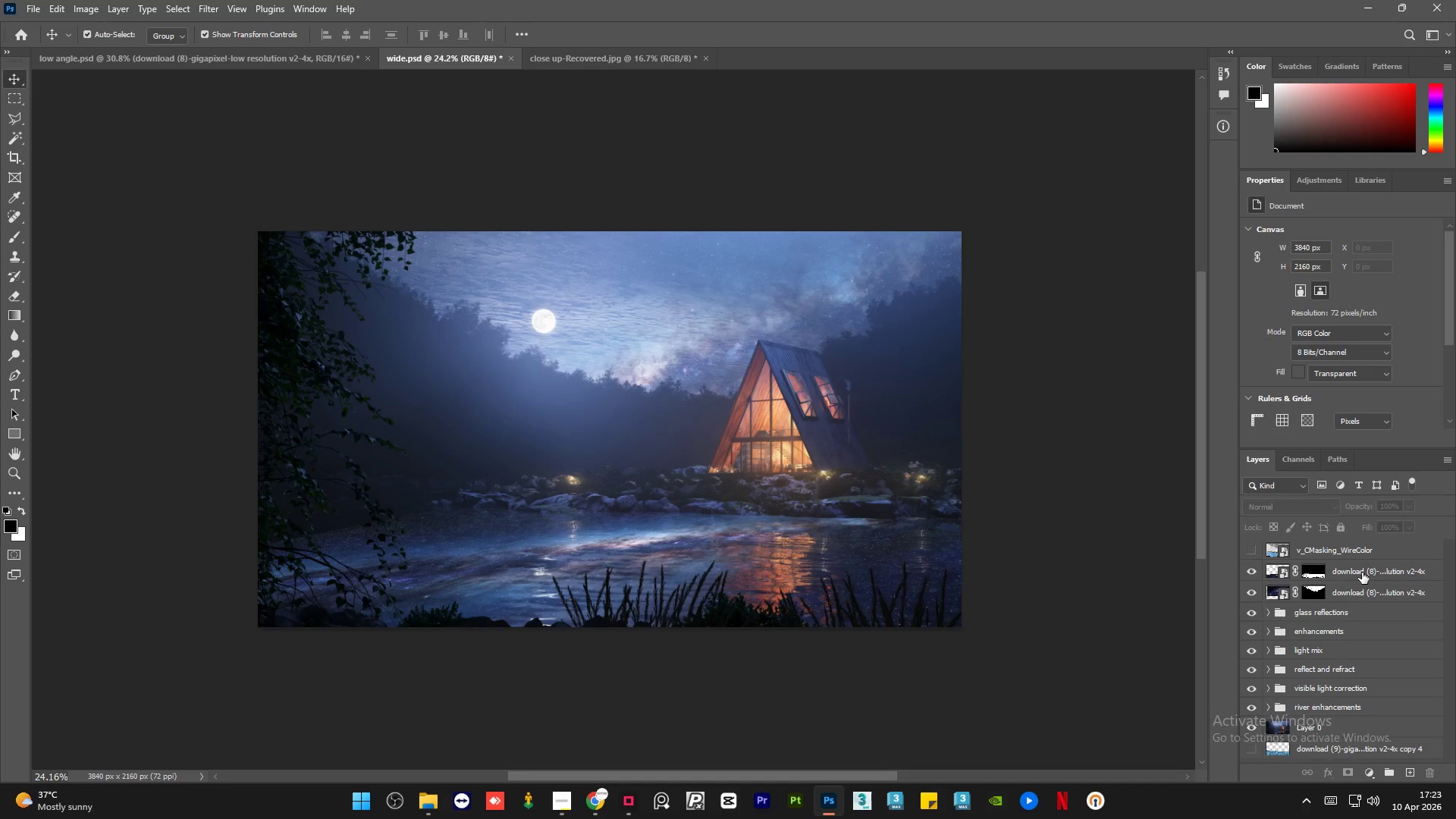 
left_click([1365, 578])
 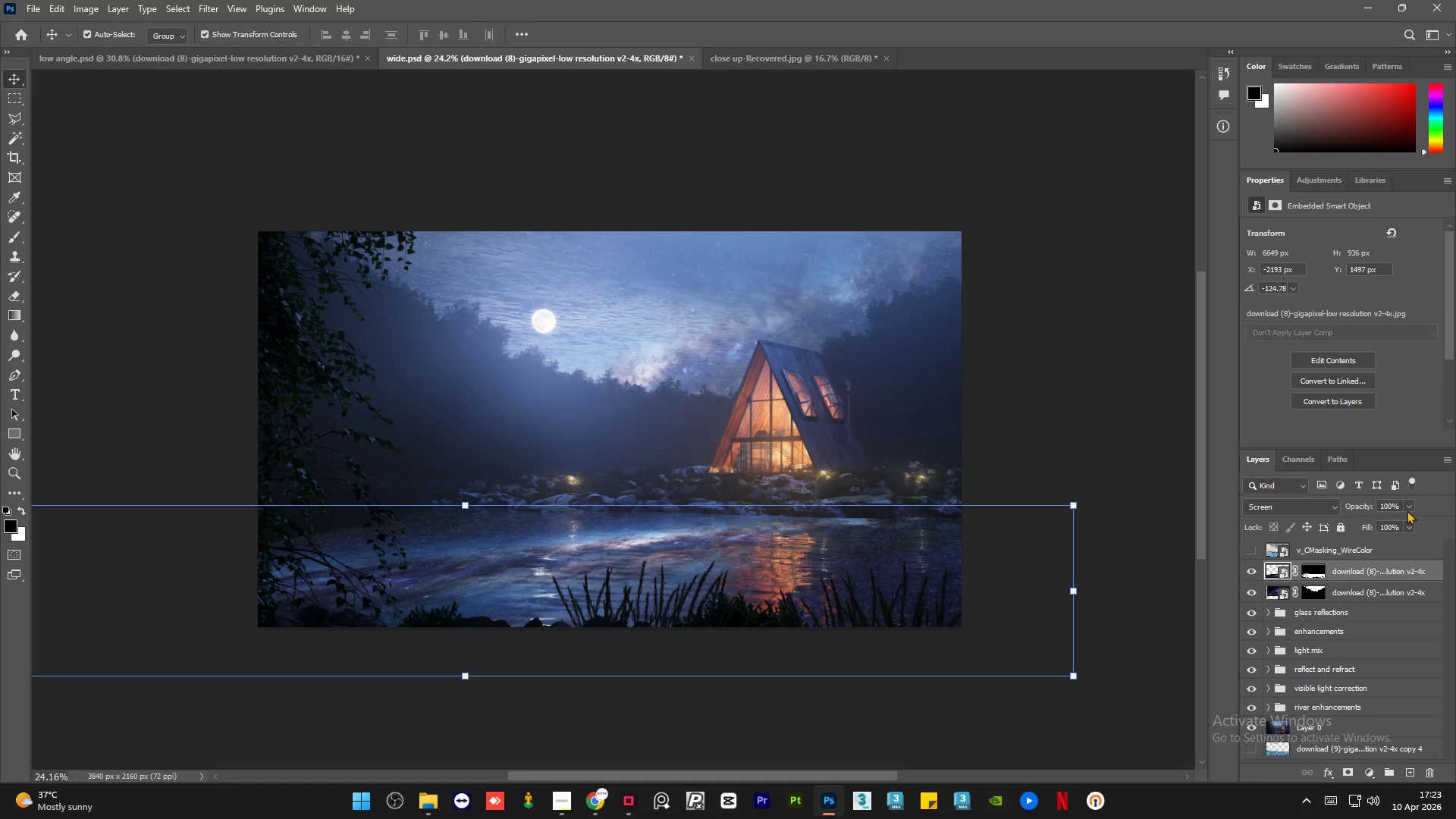 
left_click([1407, 504])
 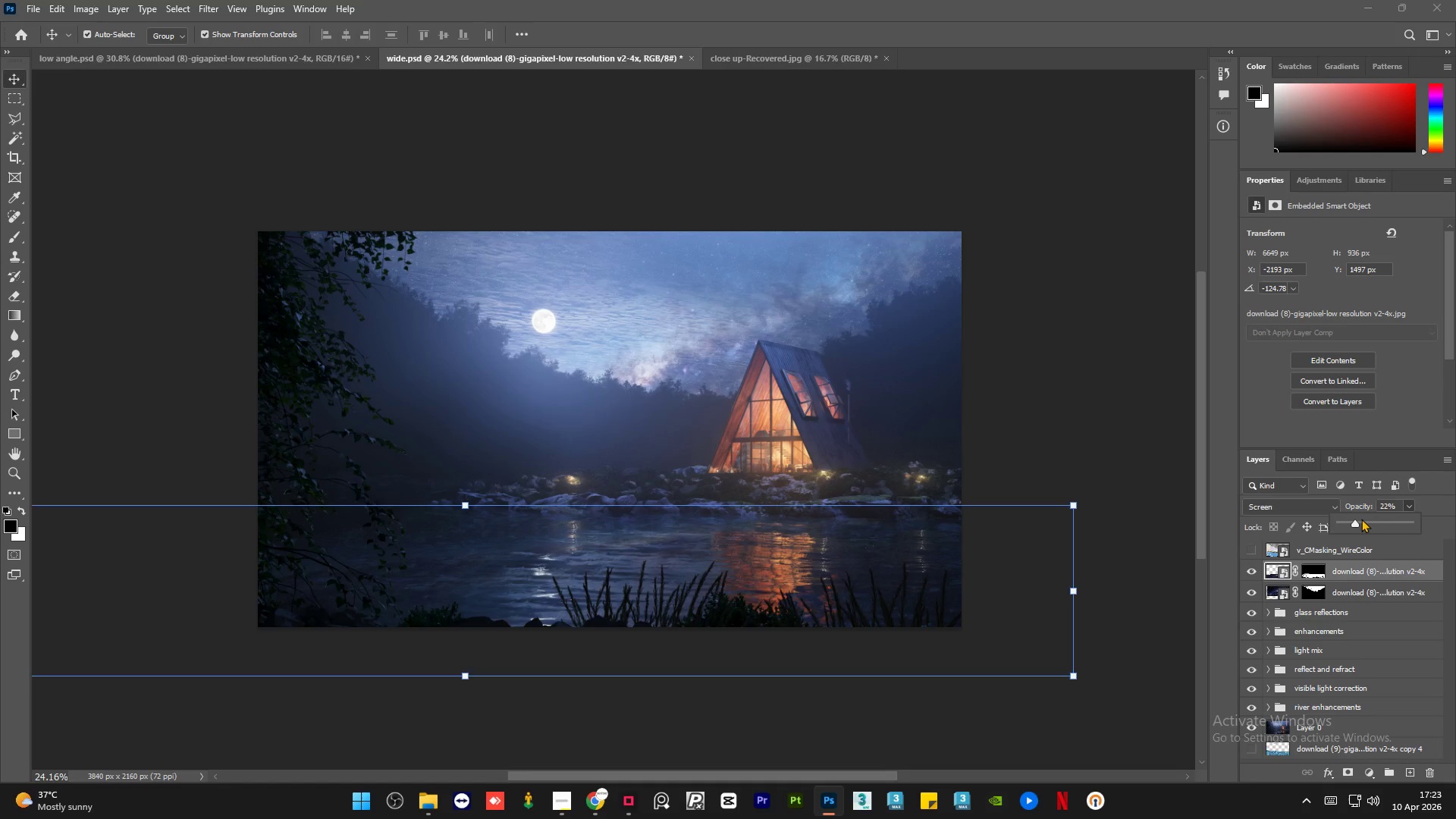 
left_click([1361, 519])
 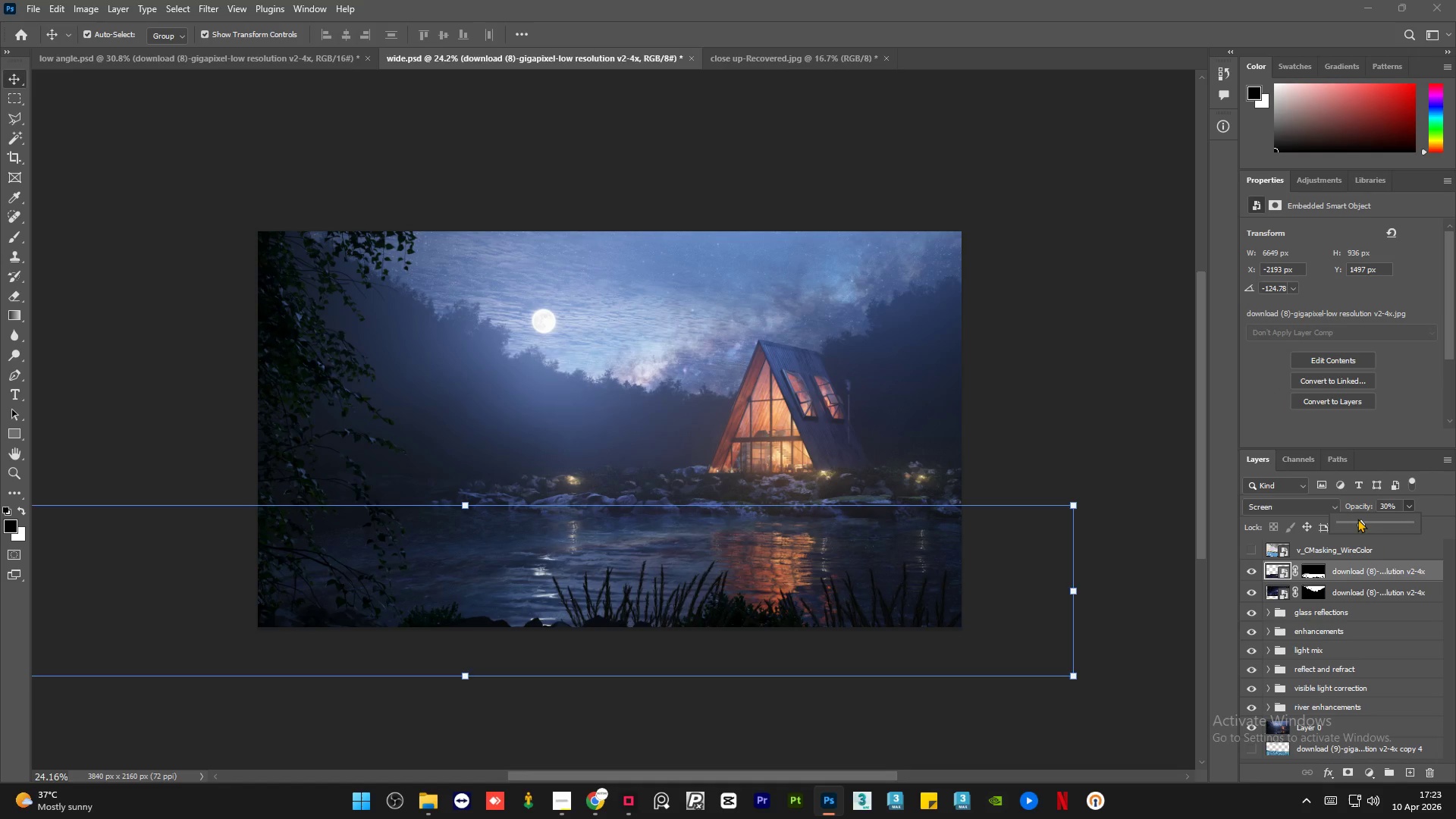 
left_click([1357, 519])
 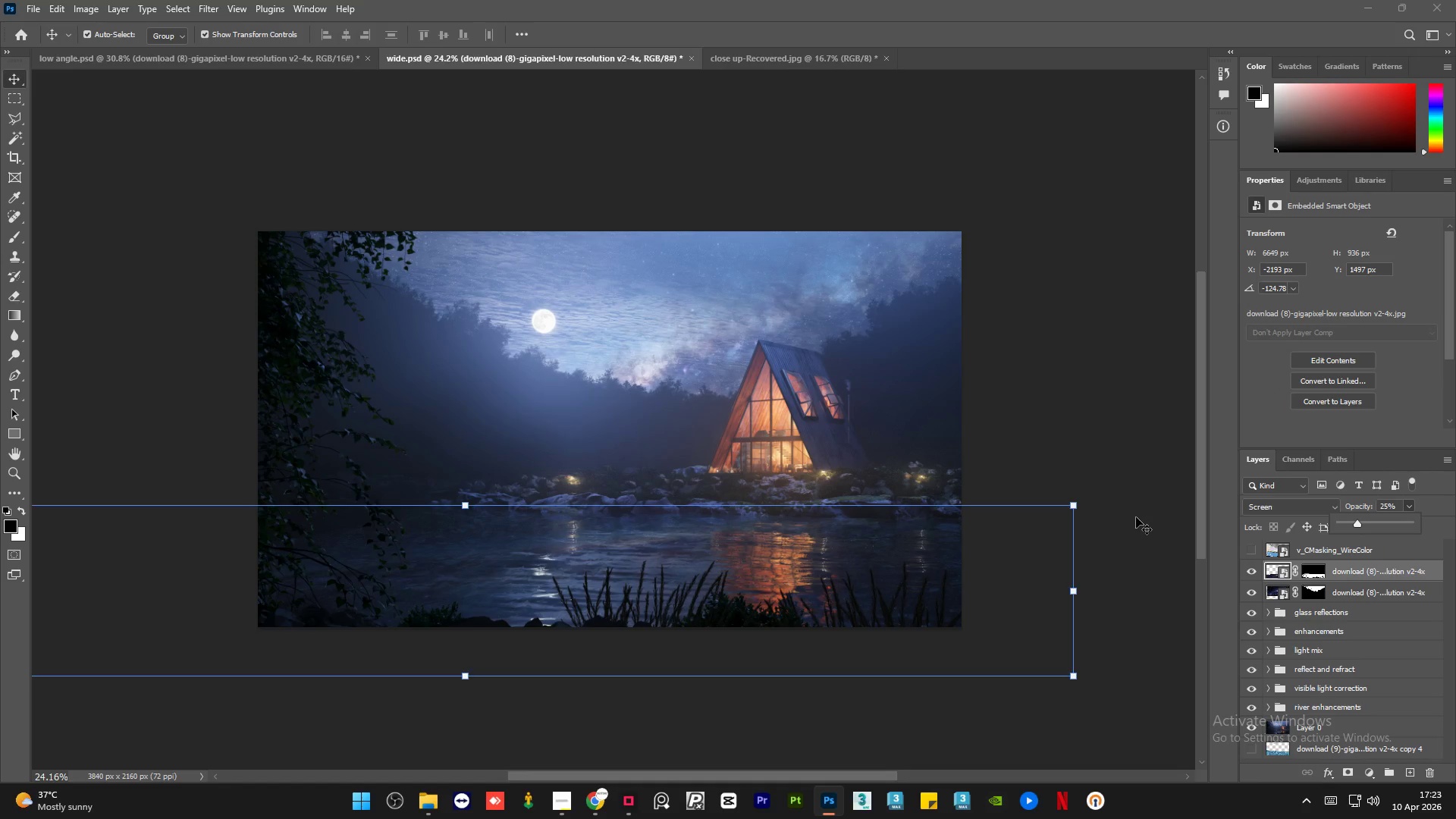 
left_click([1136, 517])
 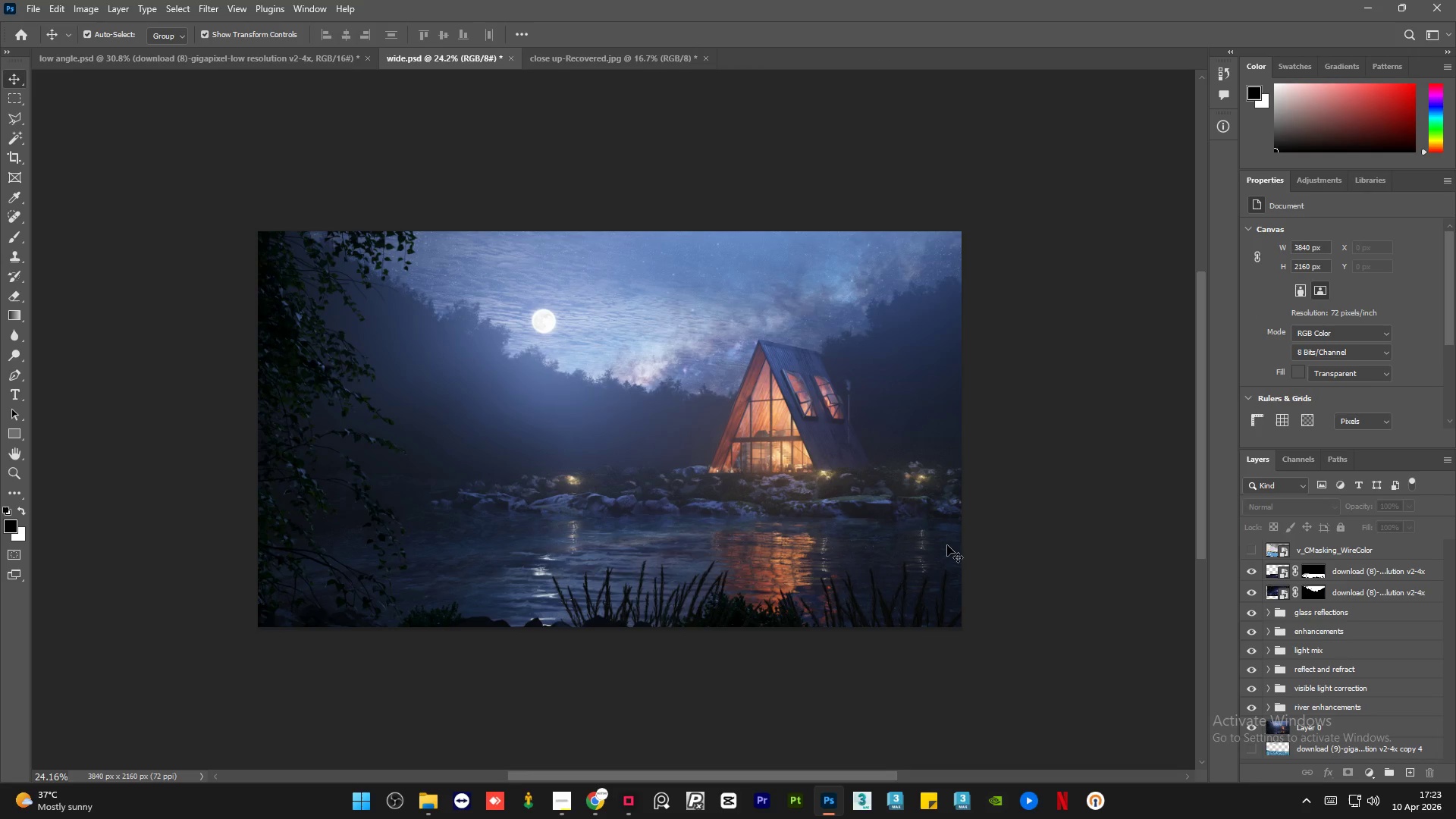 
hold_key(key=AltLeft, duration=1.5)
scroll: coordinate [918, 571], scroll_direction: up, amount: 14.0
 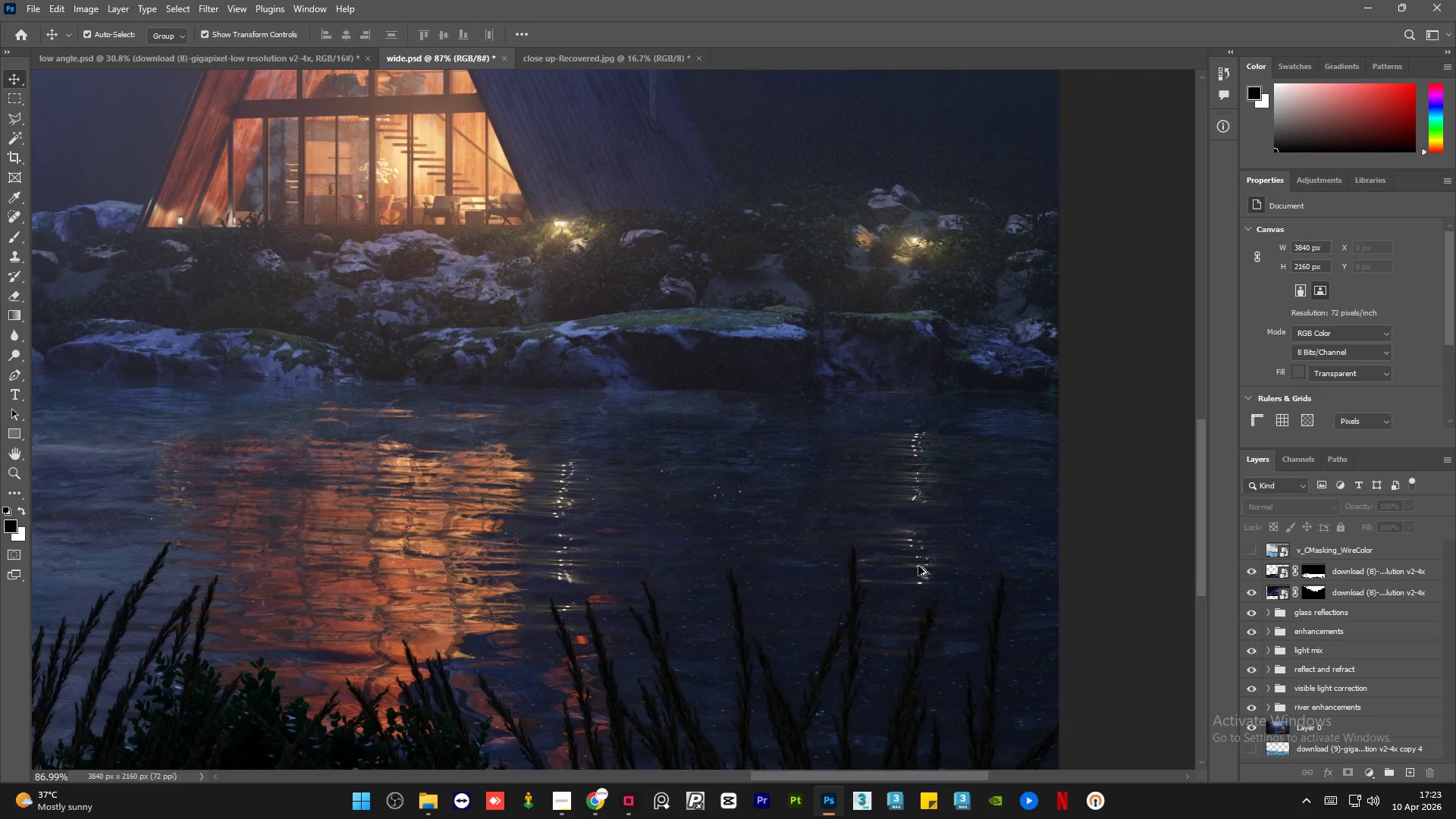 
hold_key(key=AltLeft, duration=1.52)
 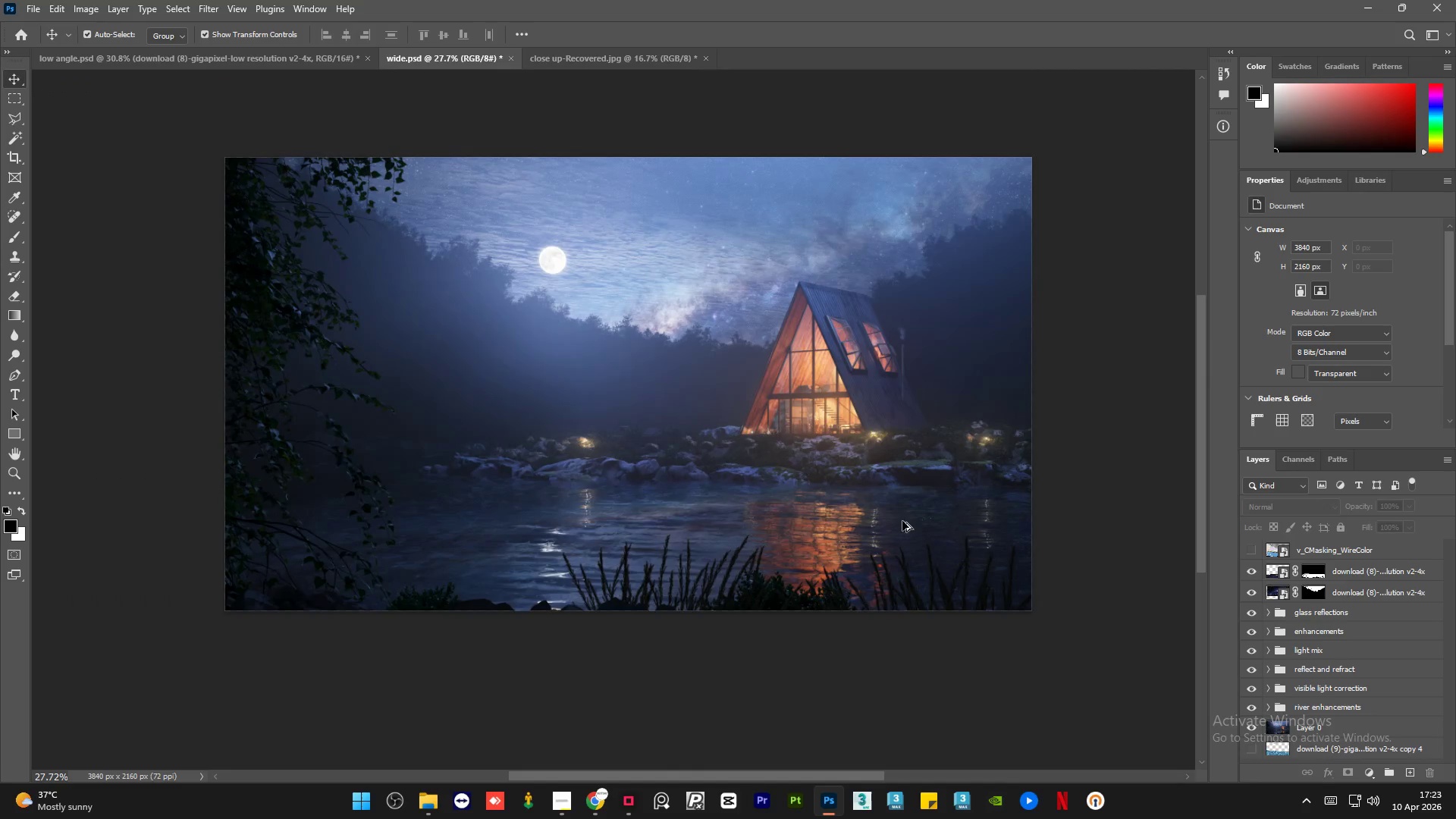 
scroll: coordinate [918, 565], scroll_direction: up, amount: 2.0
 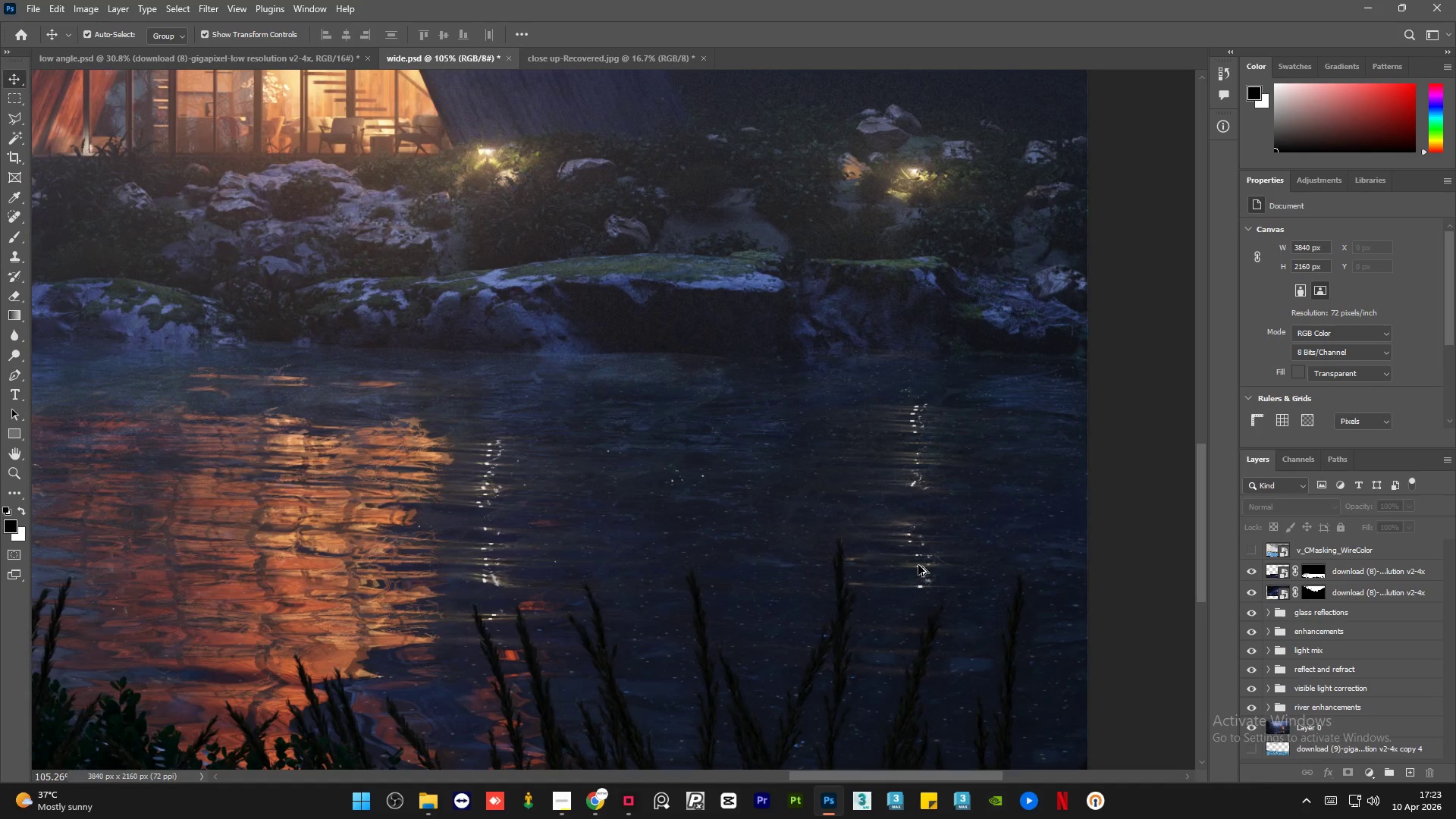 
hold_key(key=AltLeft, duration=1.36)
scroll: coordinate [1012, 533], scroll_direction: down, amount: 14.0
 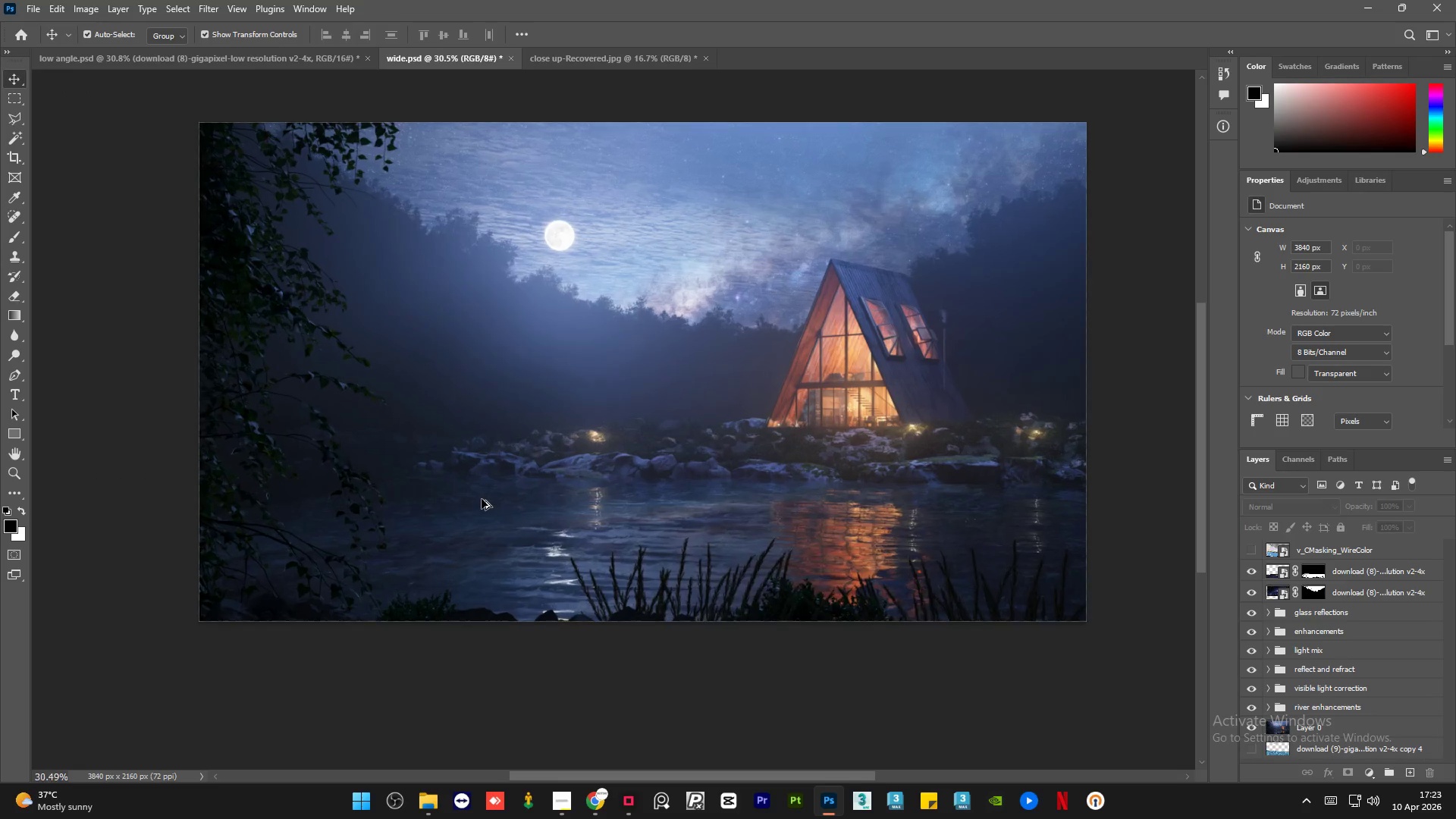 
scroll: coordinate [482, 499], scroll_direction: up, amount: 1.0
 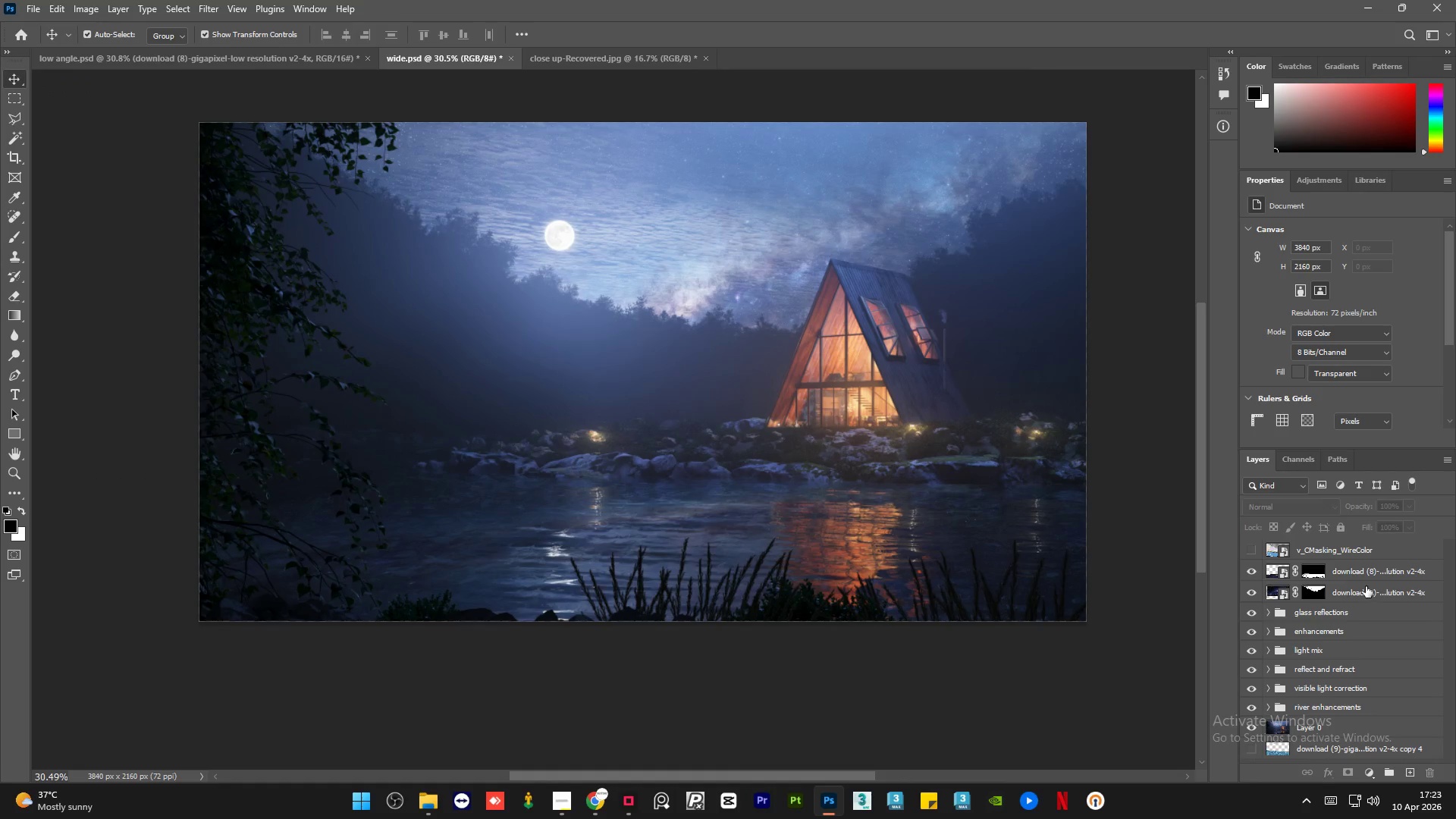 
left_click([1383, 576])
 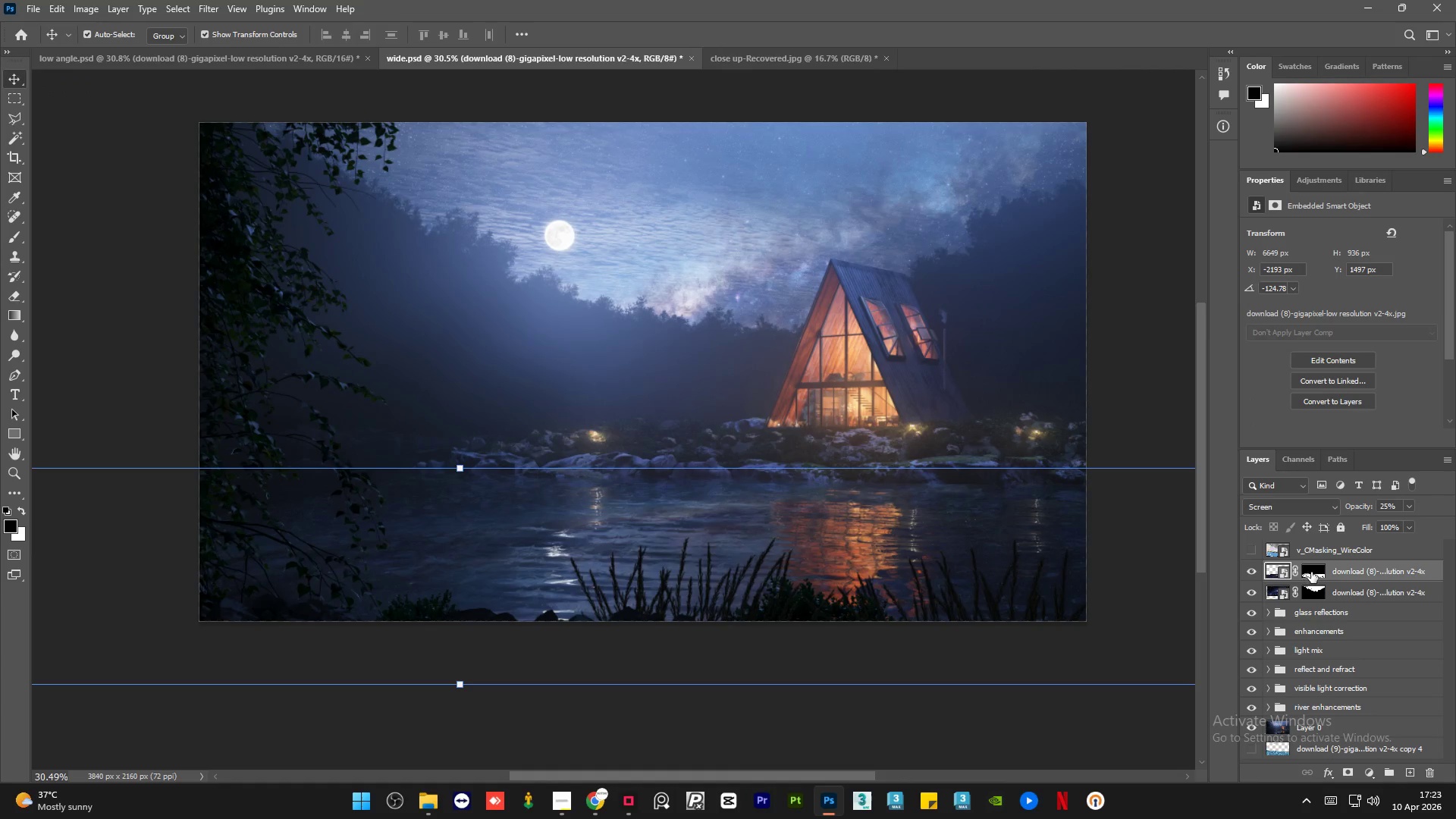 
left_click([1315, 571])
 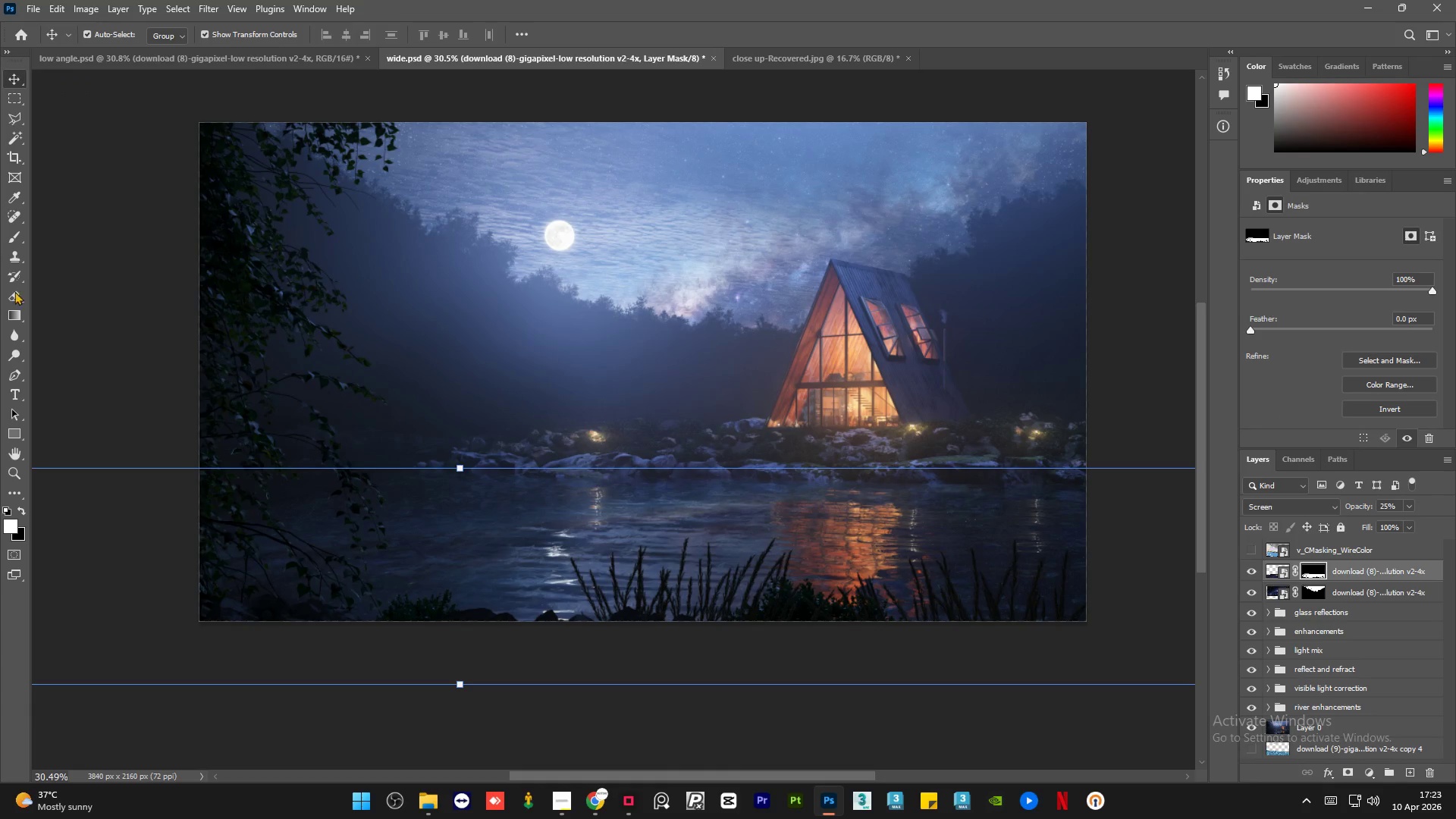 
left_click([5, 293])
 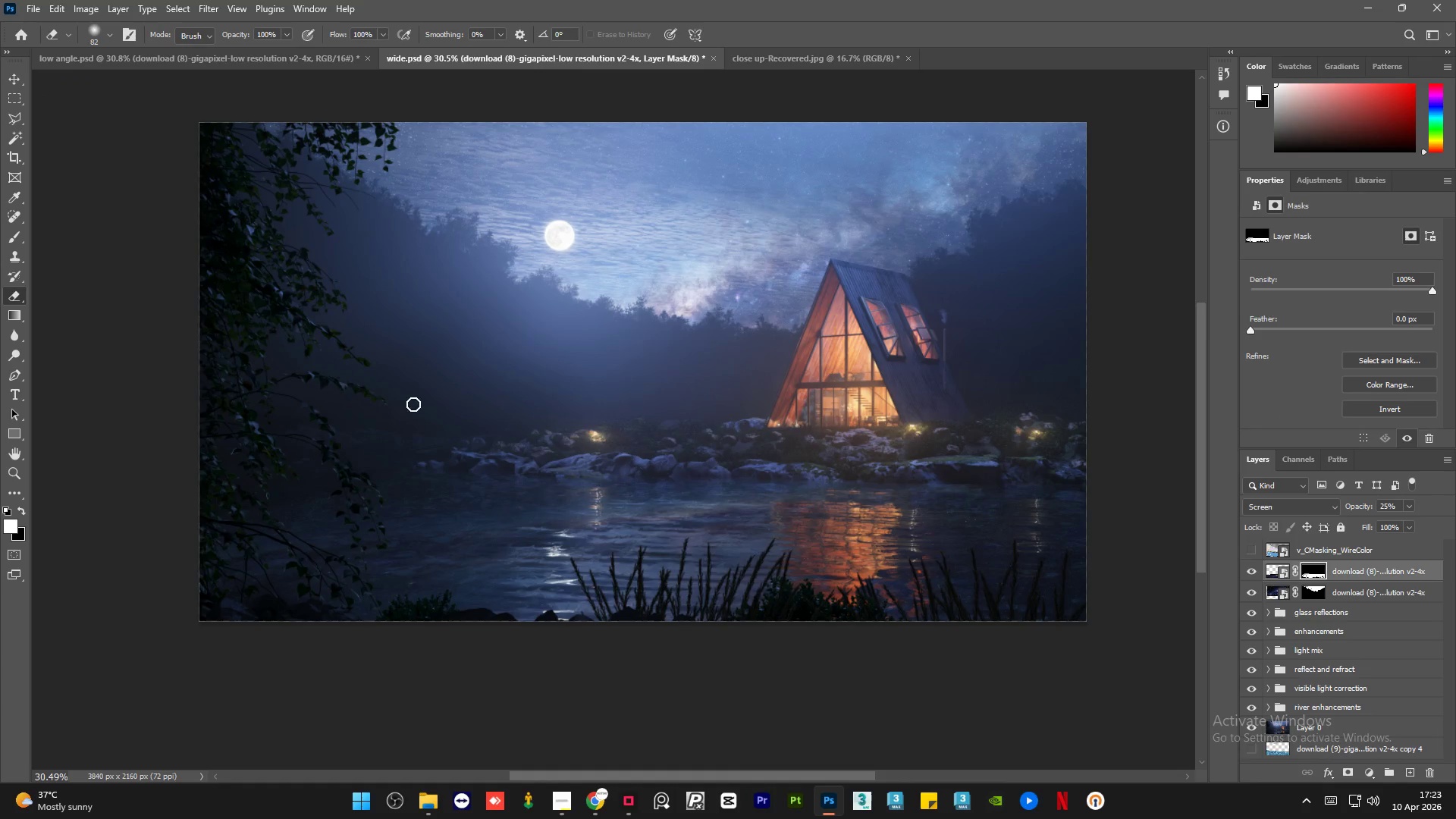 
hold_key(key=AltLeft, duration=0.98)
 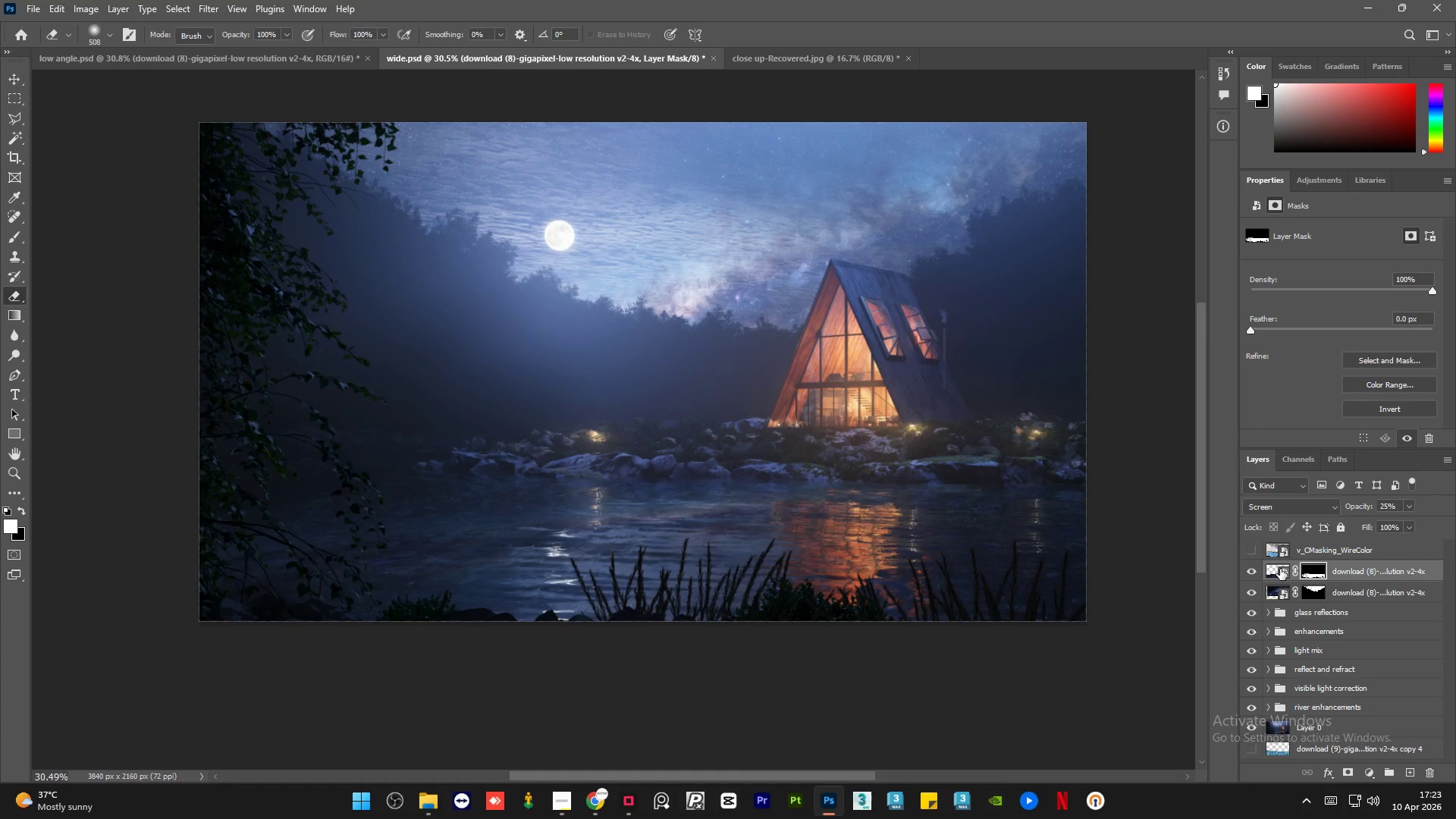 
left_click([1279, 569])
 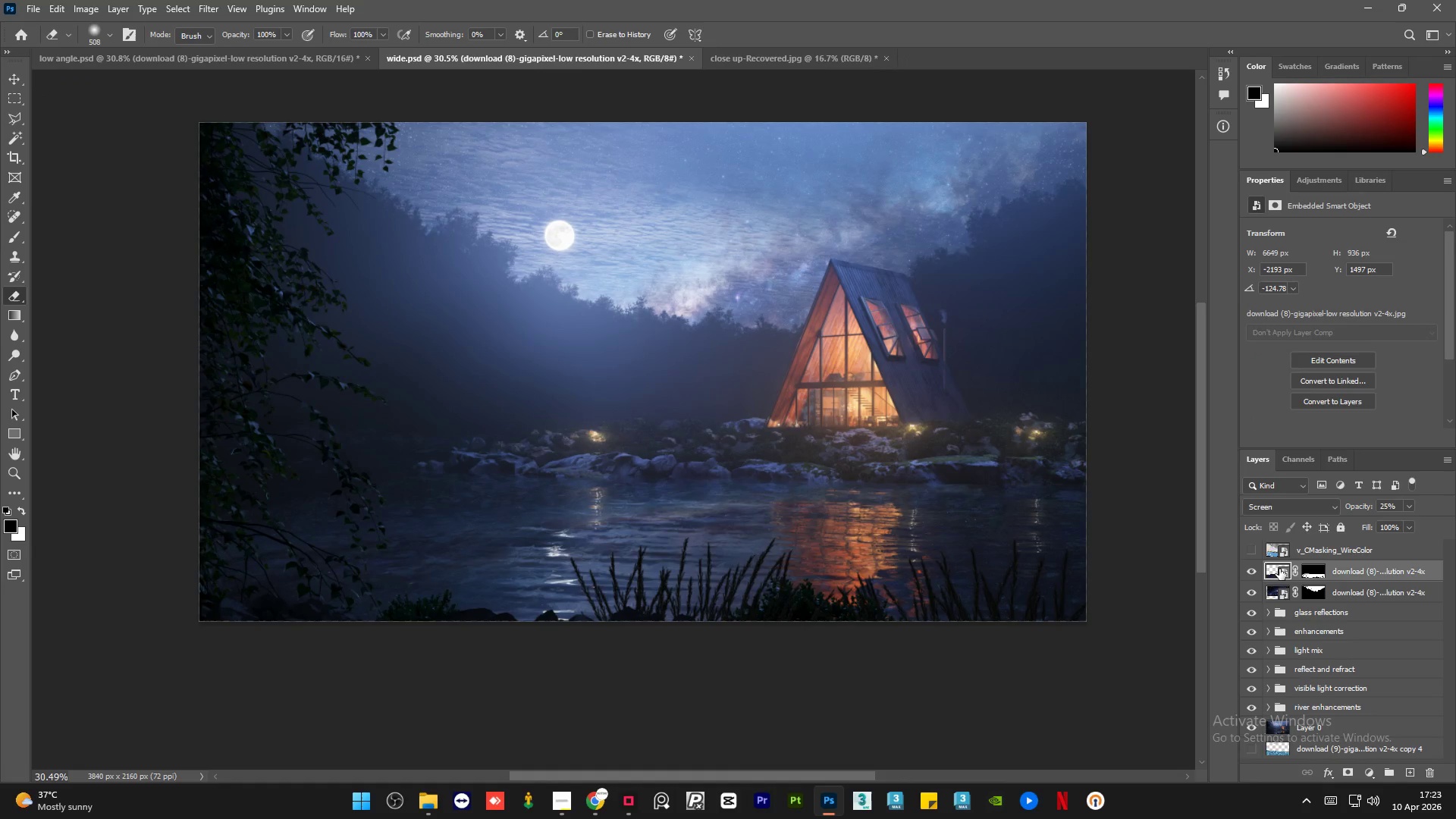 
right_click([1279, 569])
 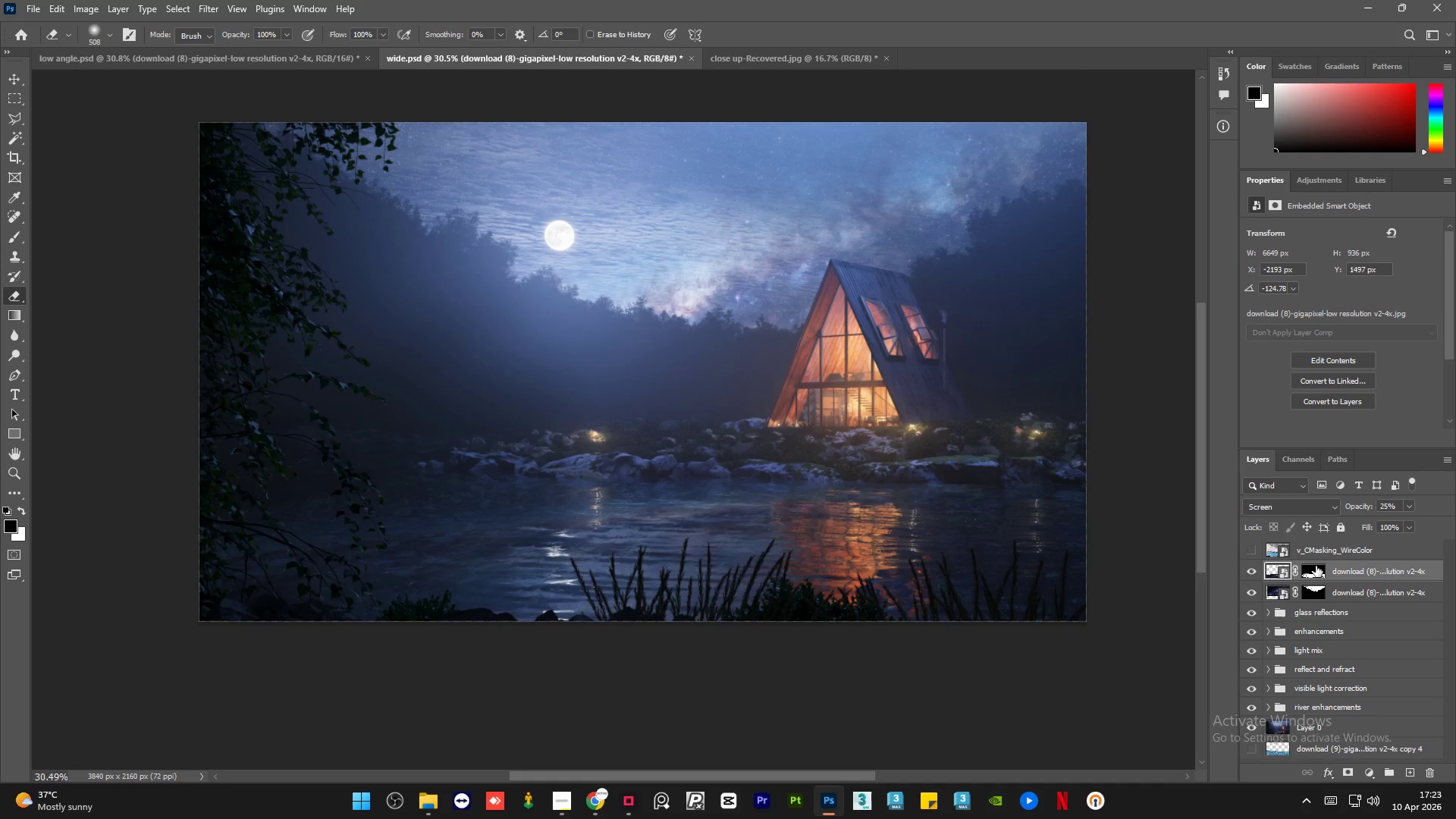 
right_click([1419, 568])
 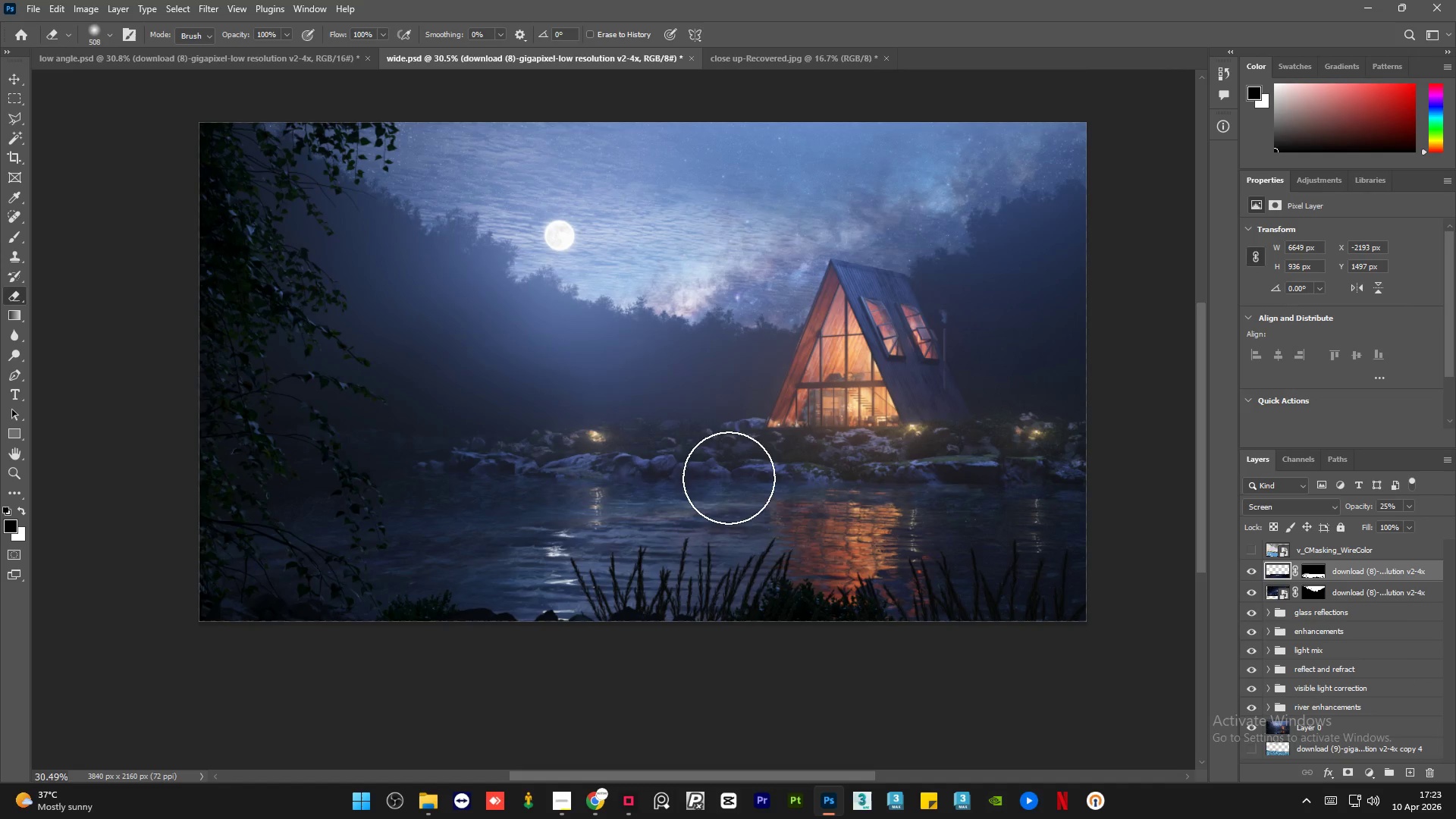 
left_click_drag(start_coordinate=[372, 419], to_coordinate=[433, 401])
 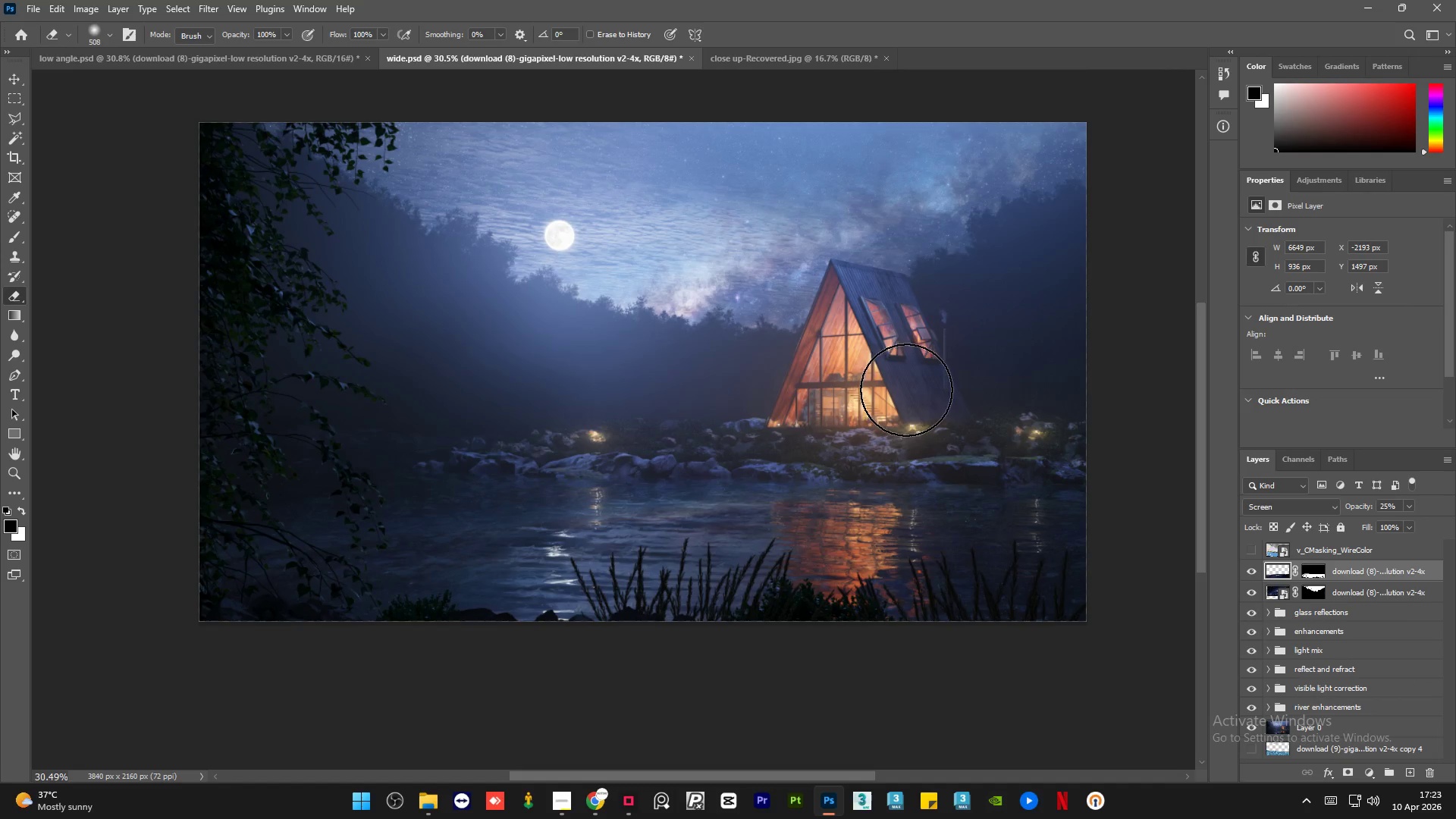 
left_click_drag(start_coordinate=[918, 395], to_coordinate=[968, 437])
 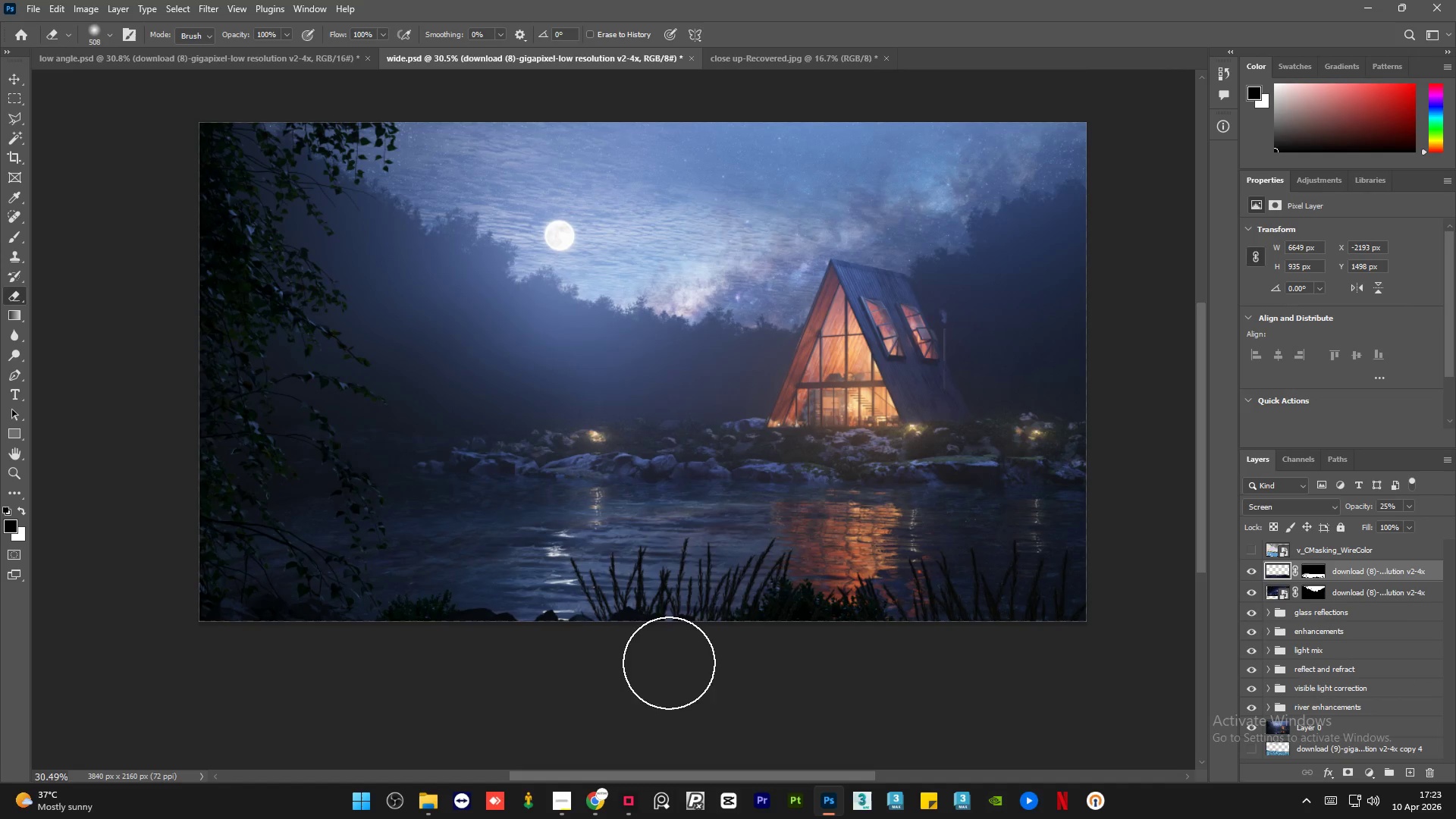 
left_click_drag(start_coordinate=[646, 682], to_coordinate=[558, 647])
 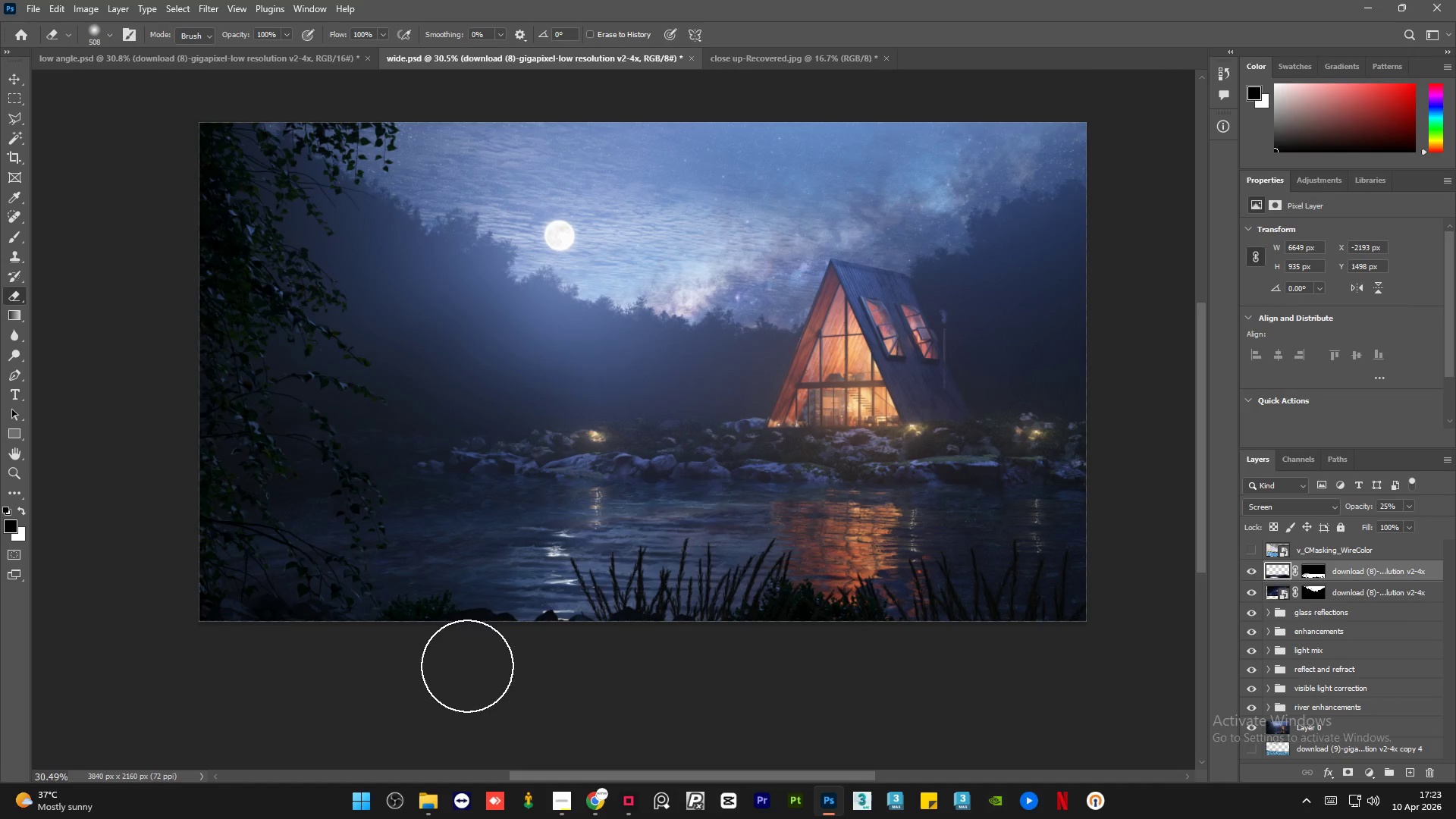 
hold_key(key=AltLeft, duration=0.62)
 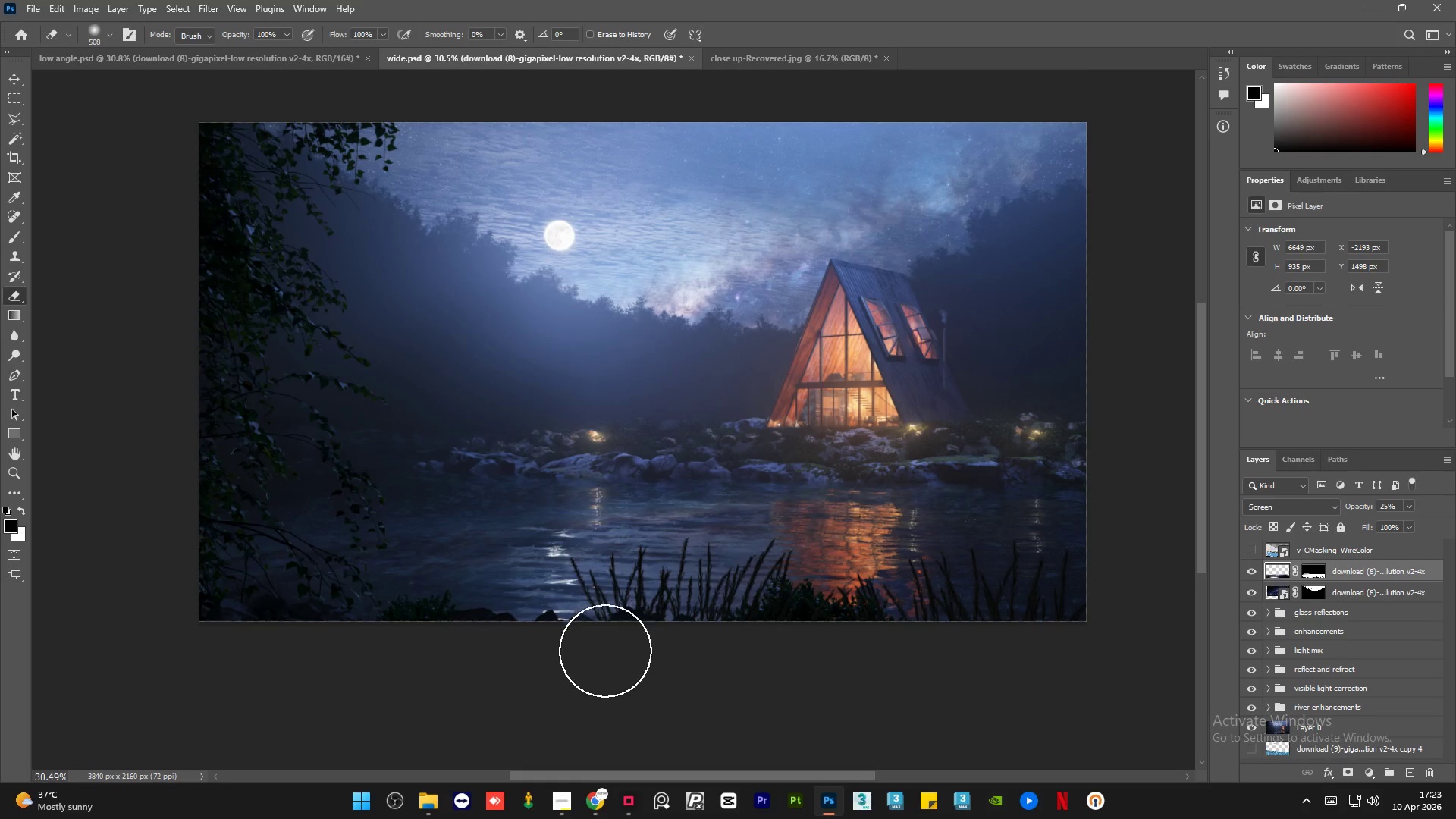 
left_click_drag(start_coordinate=[581, 662], to_coordinate=[318, 653])
 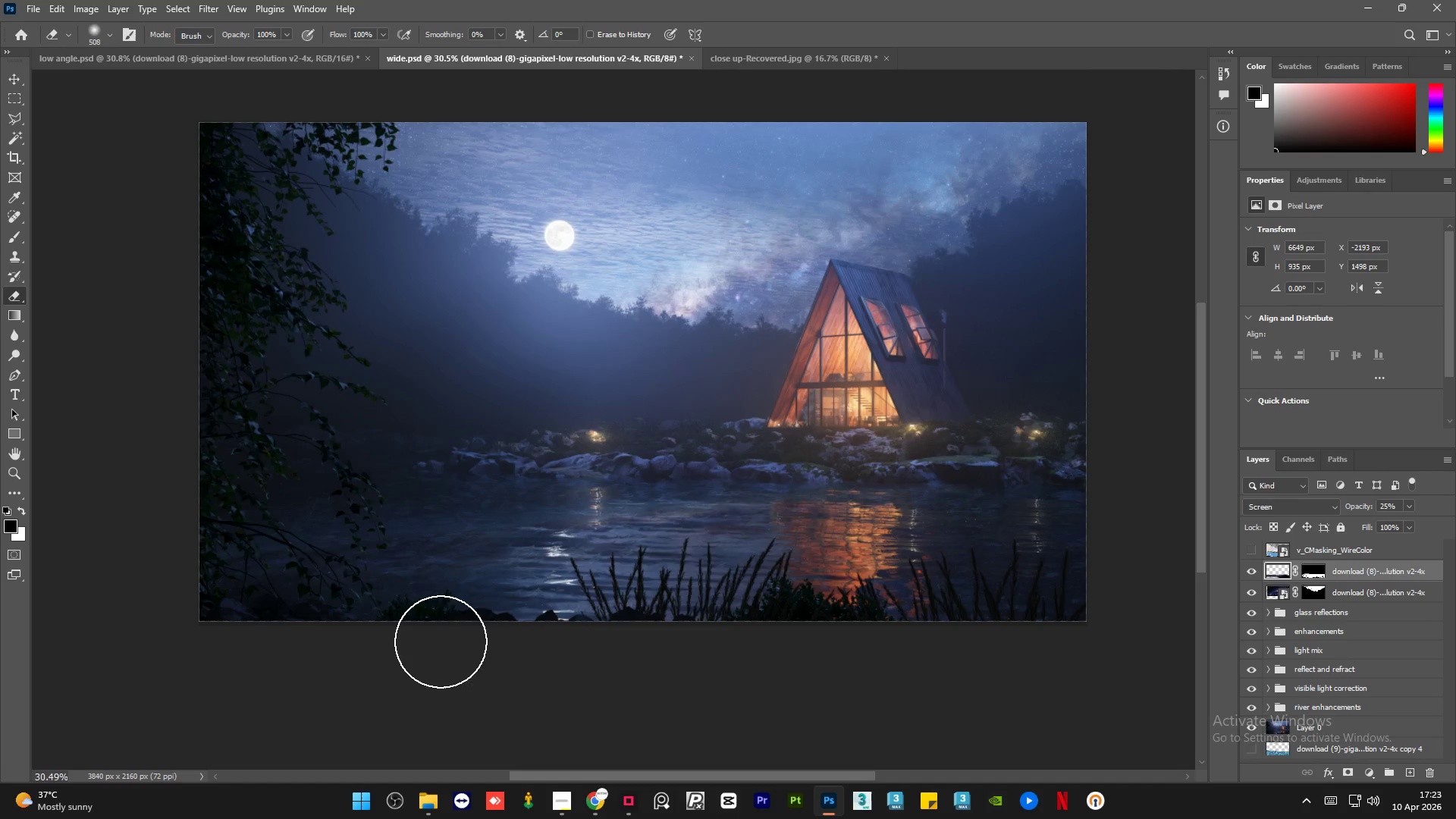 
left_click_drag(start_coordinate=[444, 641], to_coordinate=[1015, 443])
 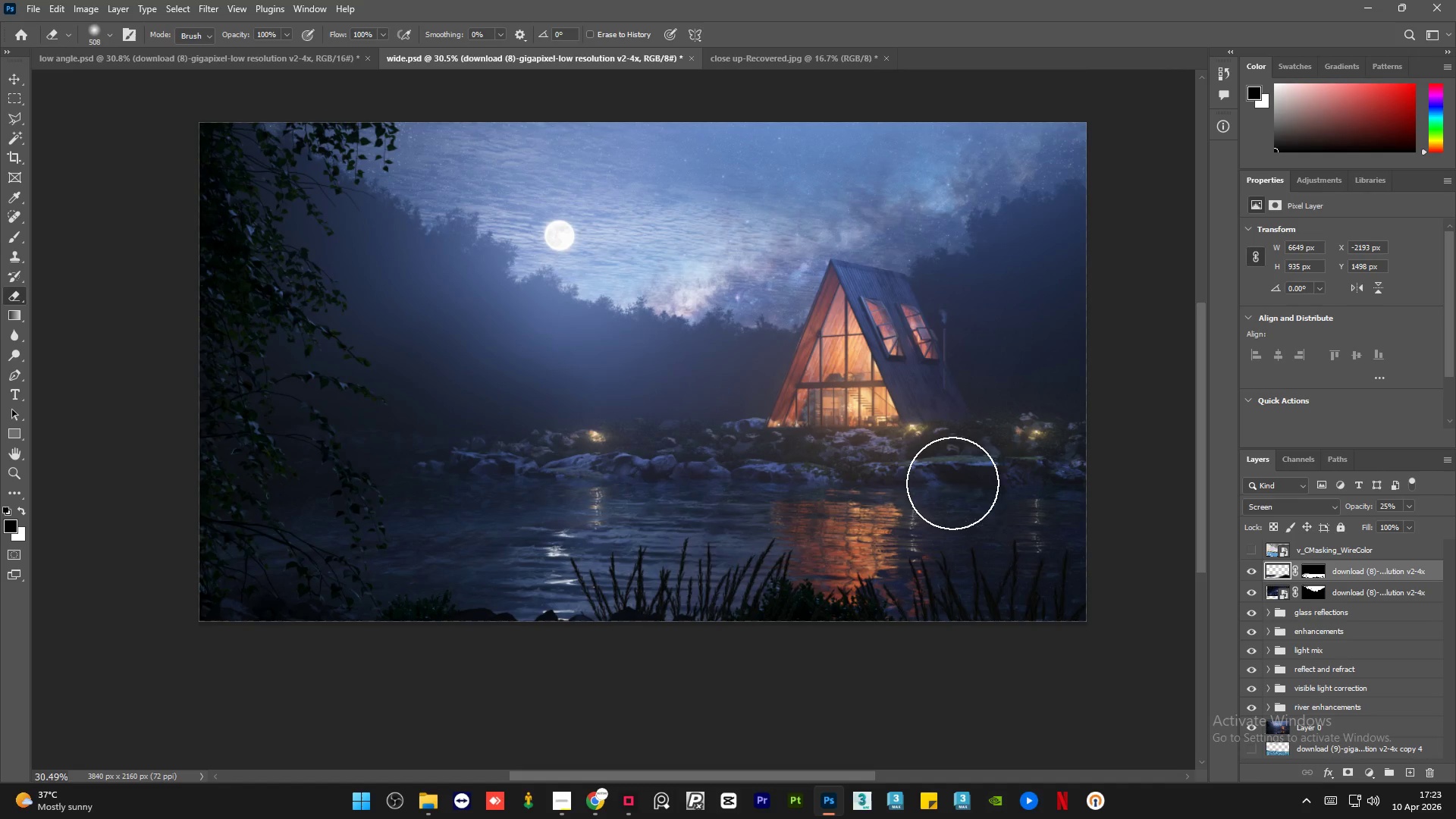 
key(Control+Z)
 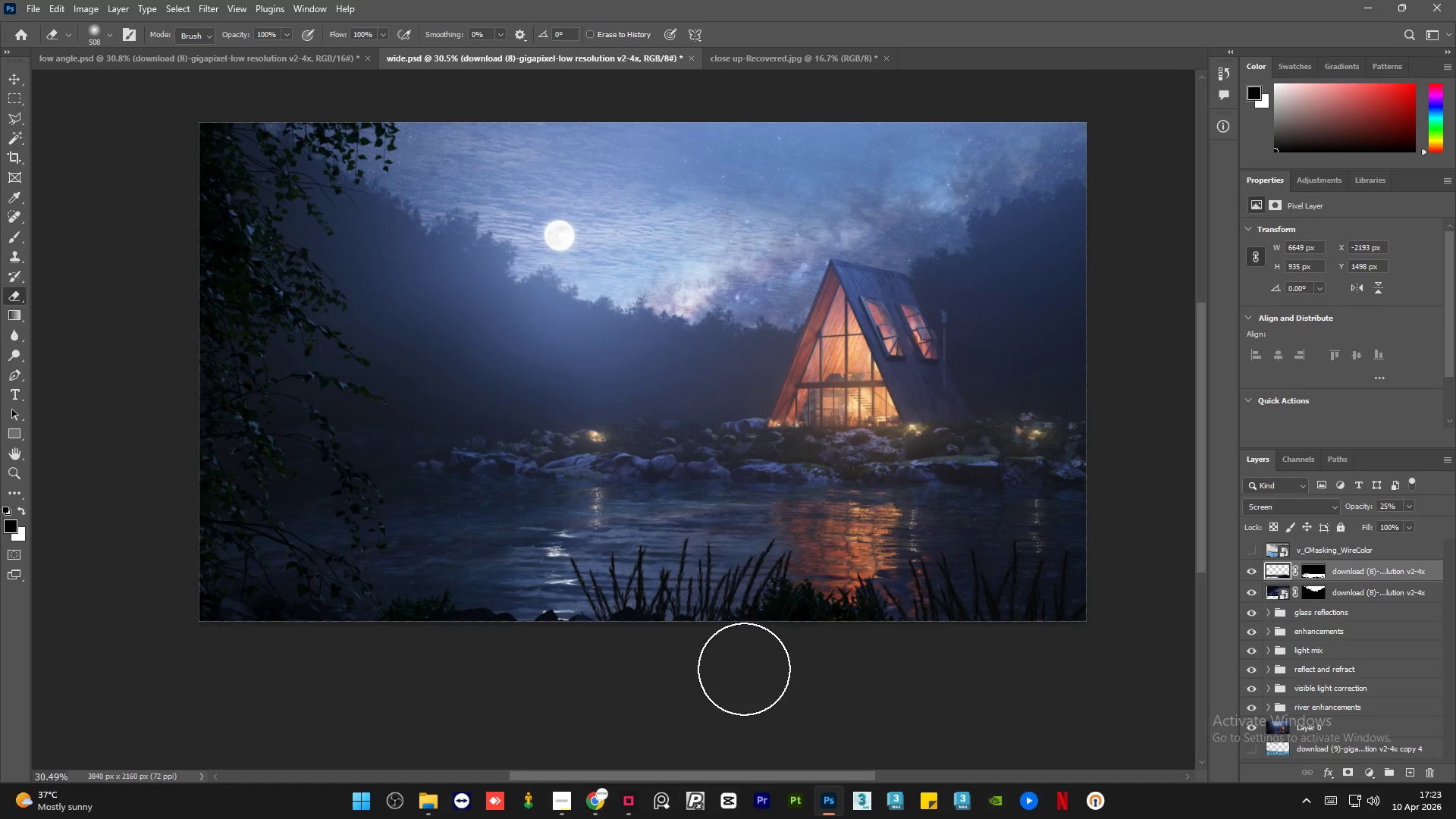 
left_click_drag(start_coordinate=[777, 663], to_coordinate=[1065, 643])
 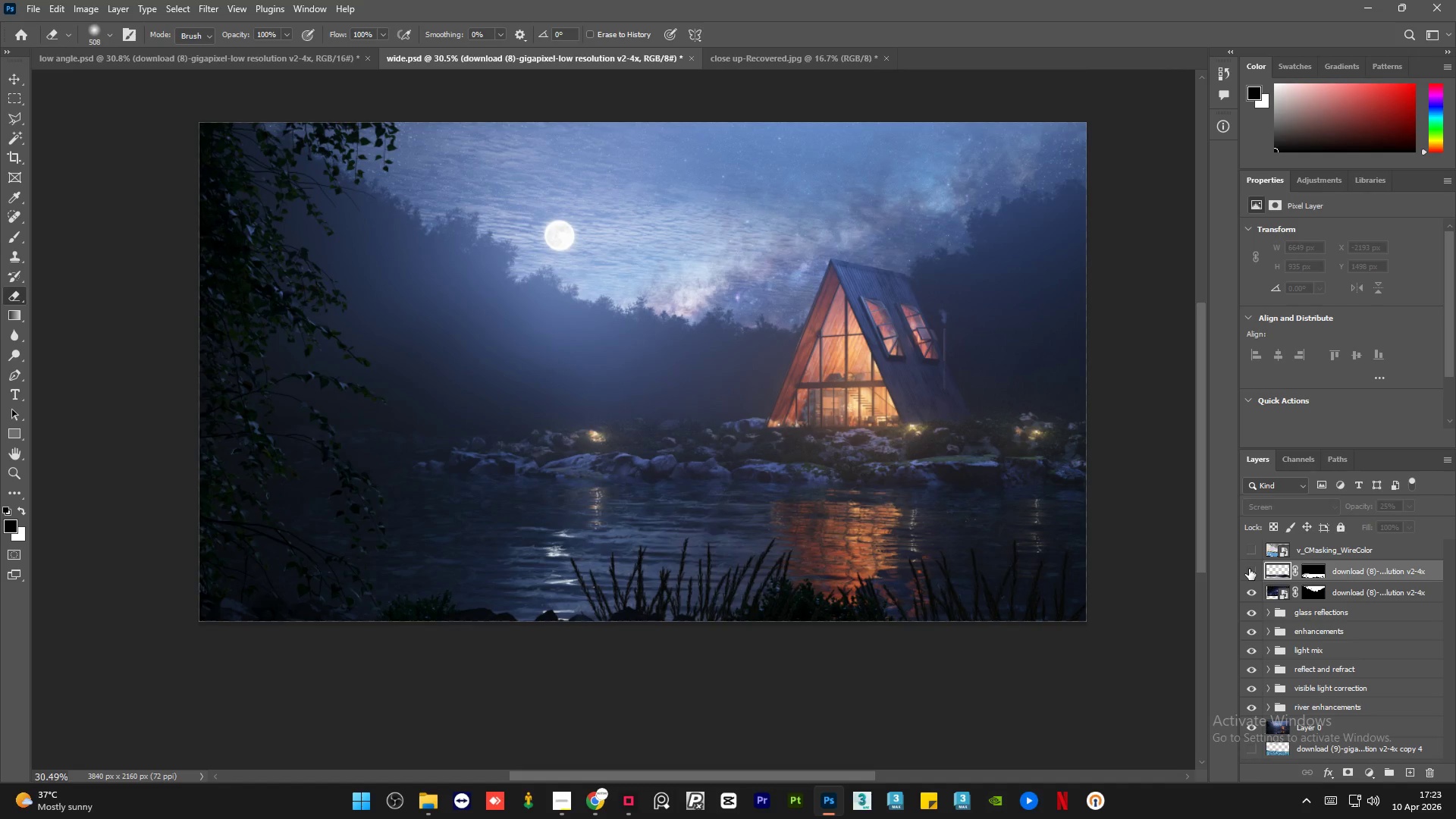 
double_click([1249, 573])
 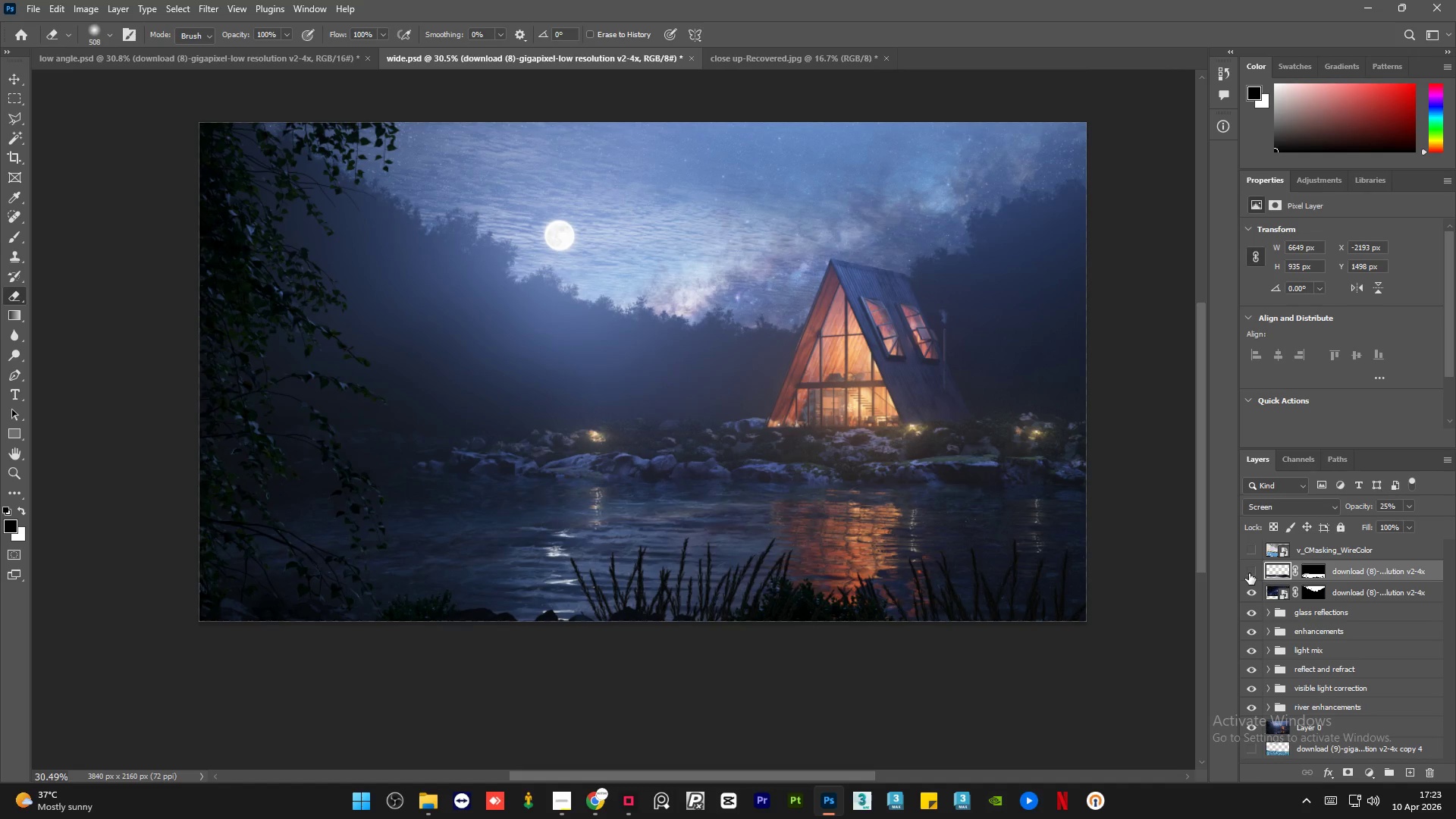 
double_click([1249, 573])
 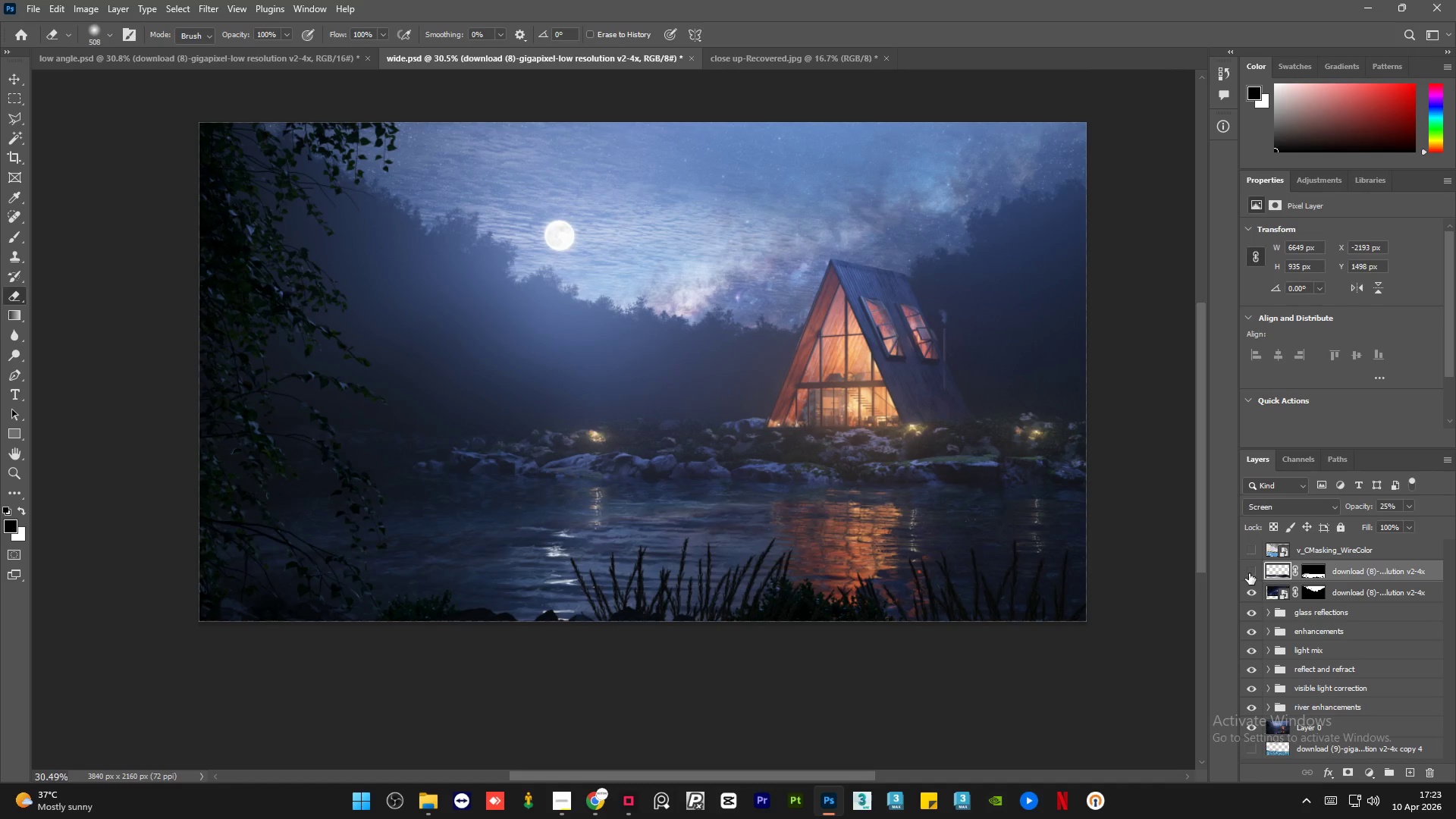 
double_click([1249, 573])
 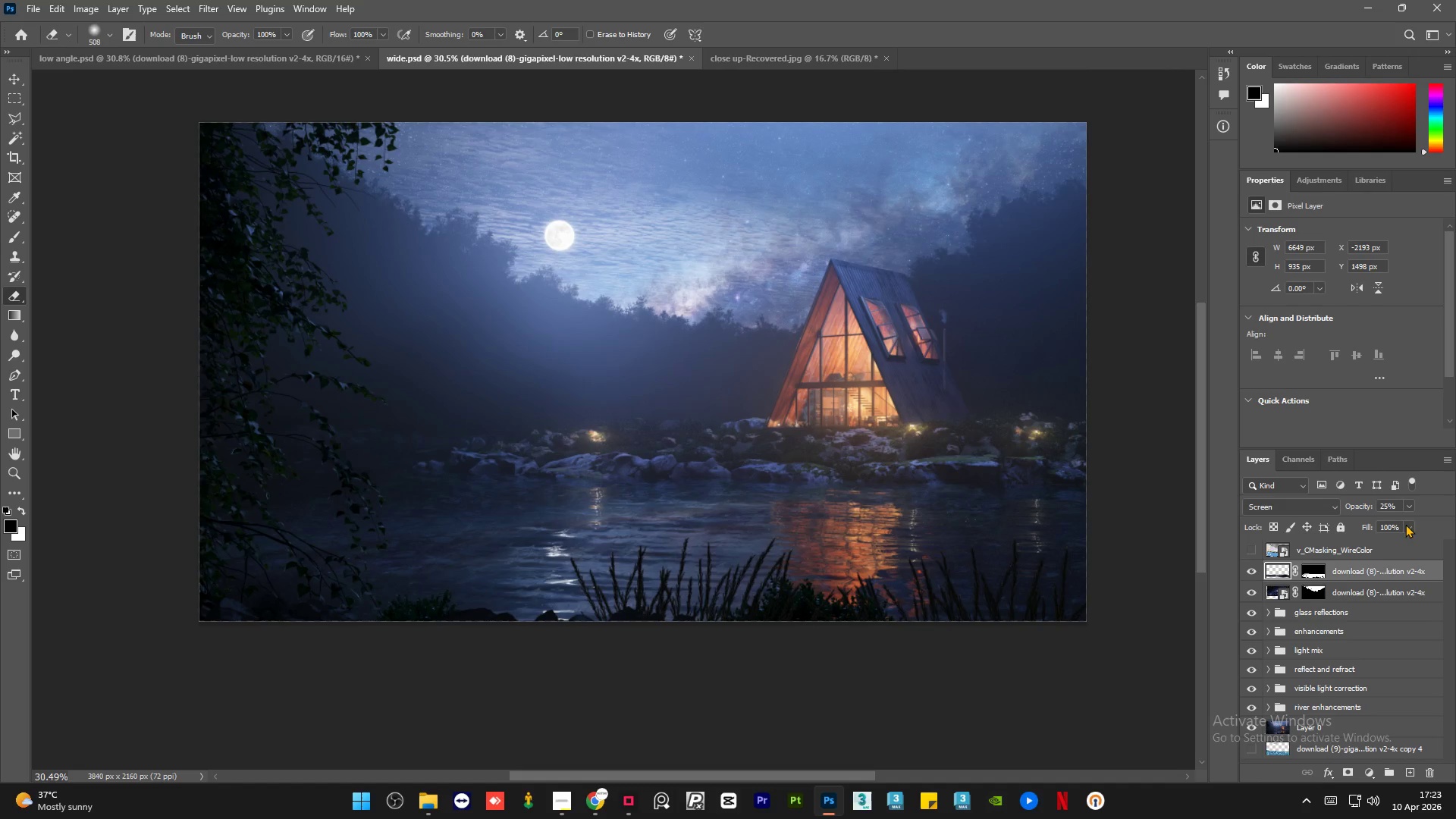 
left_click([1407, 504])
 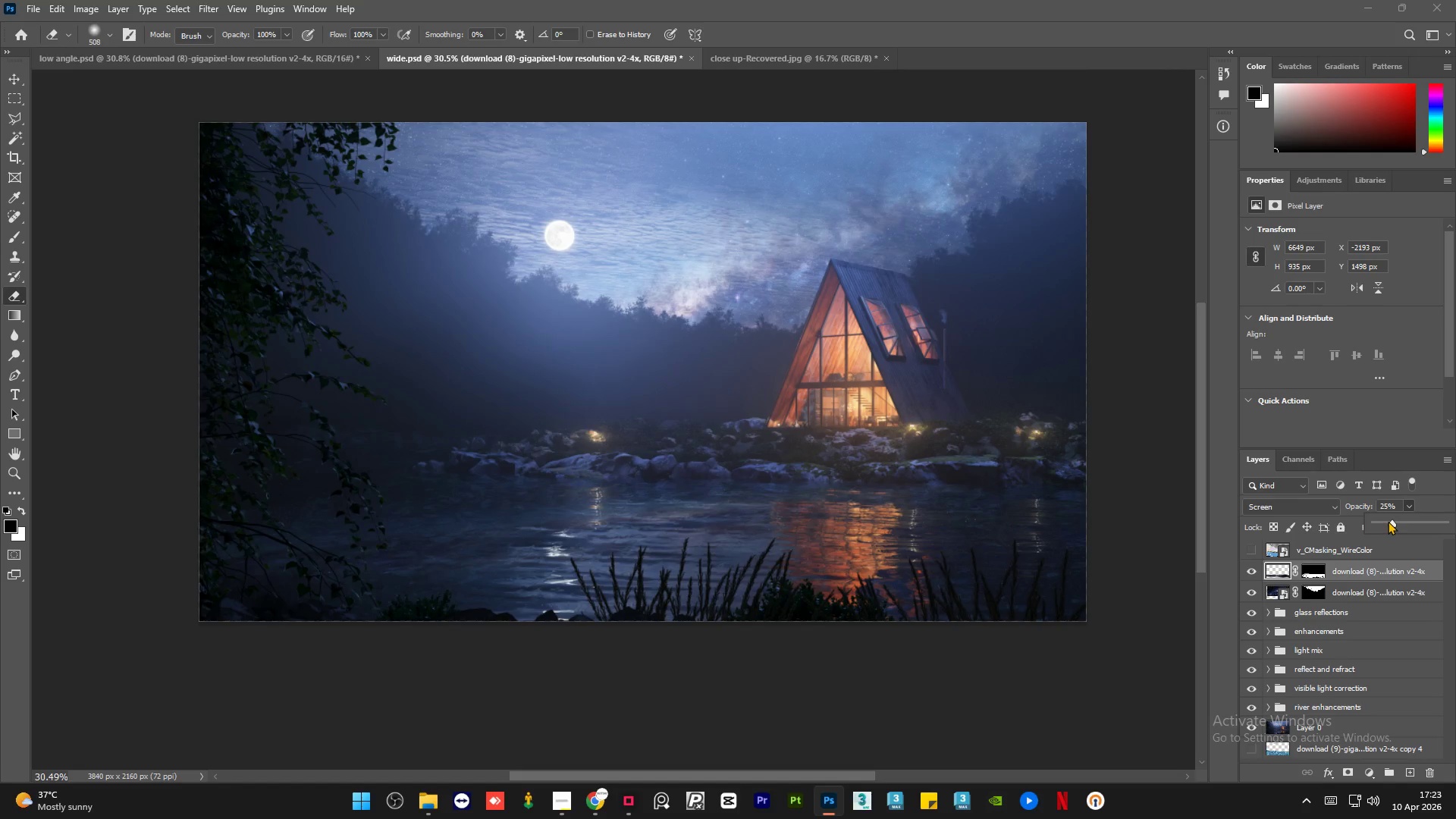 
left_click([1388, 521])
 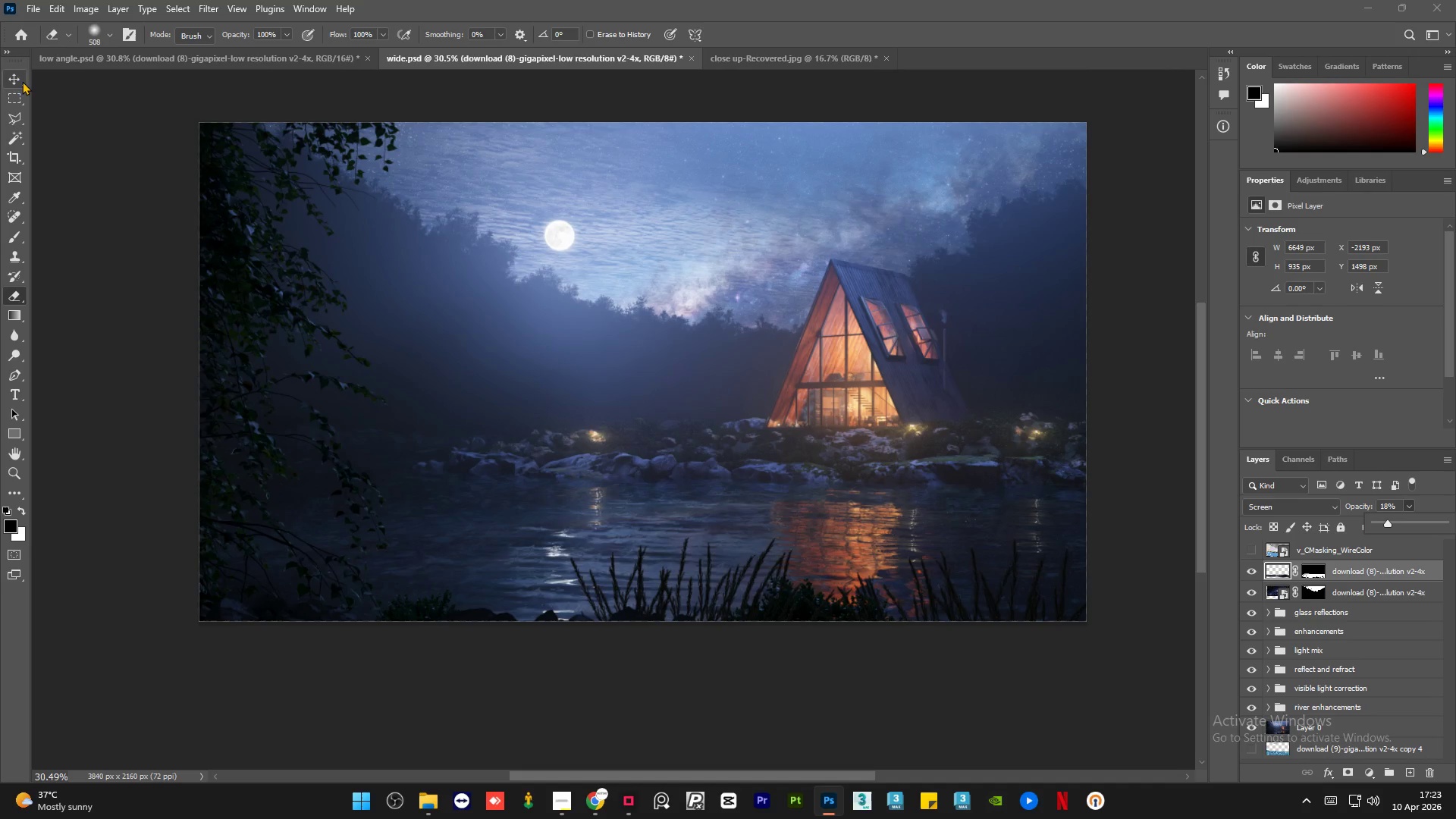 
double_click([67, 225])
 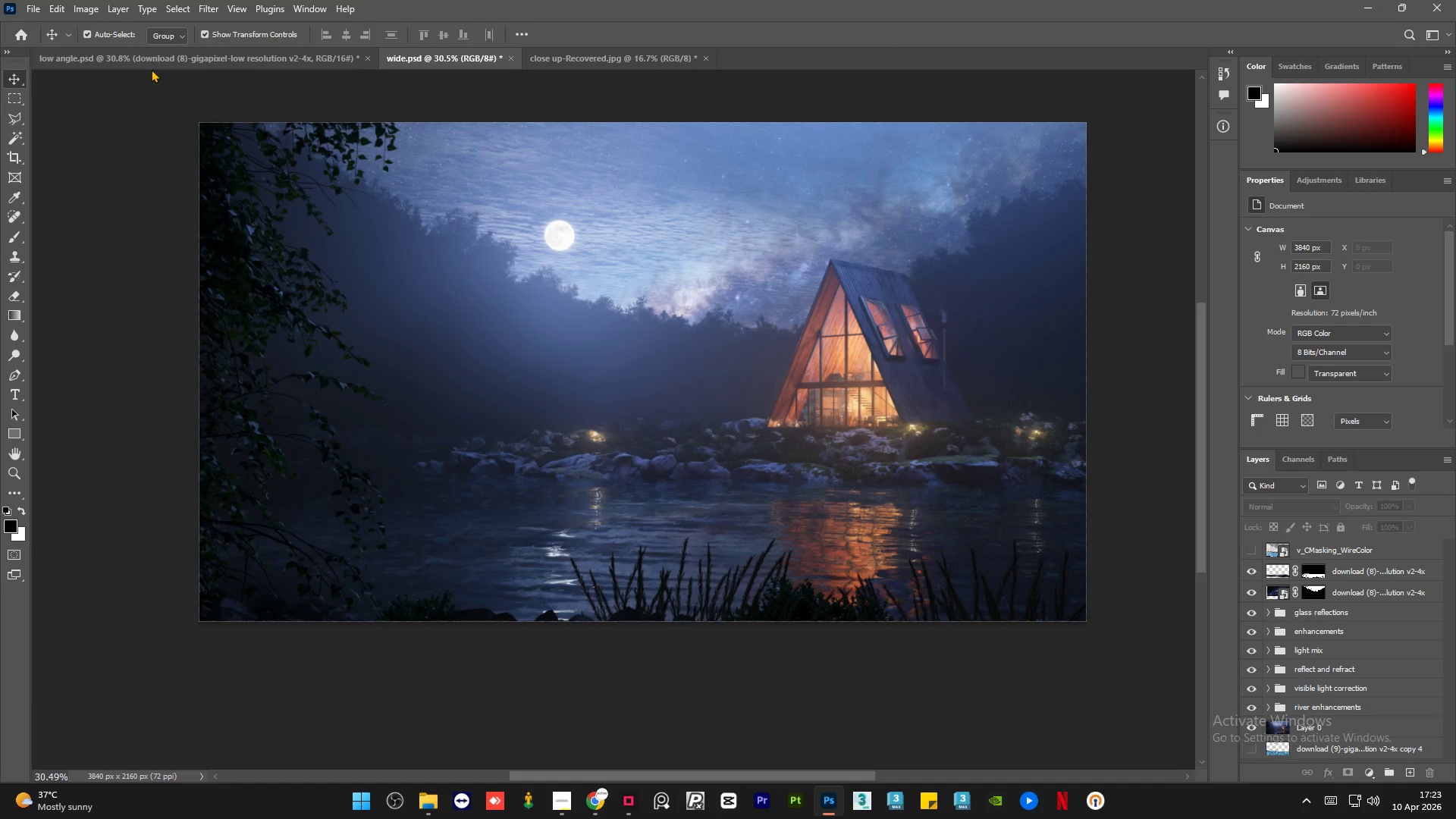 
left_click([156, 59])
 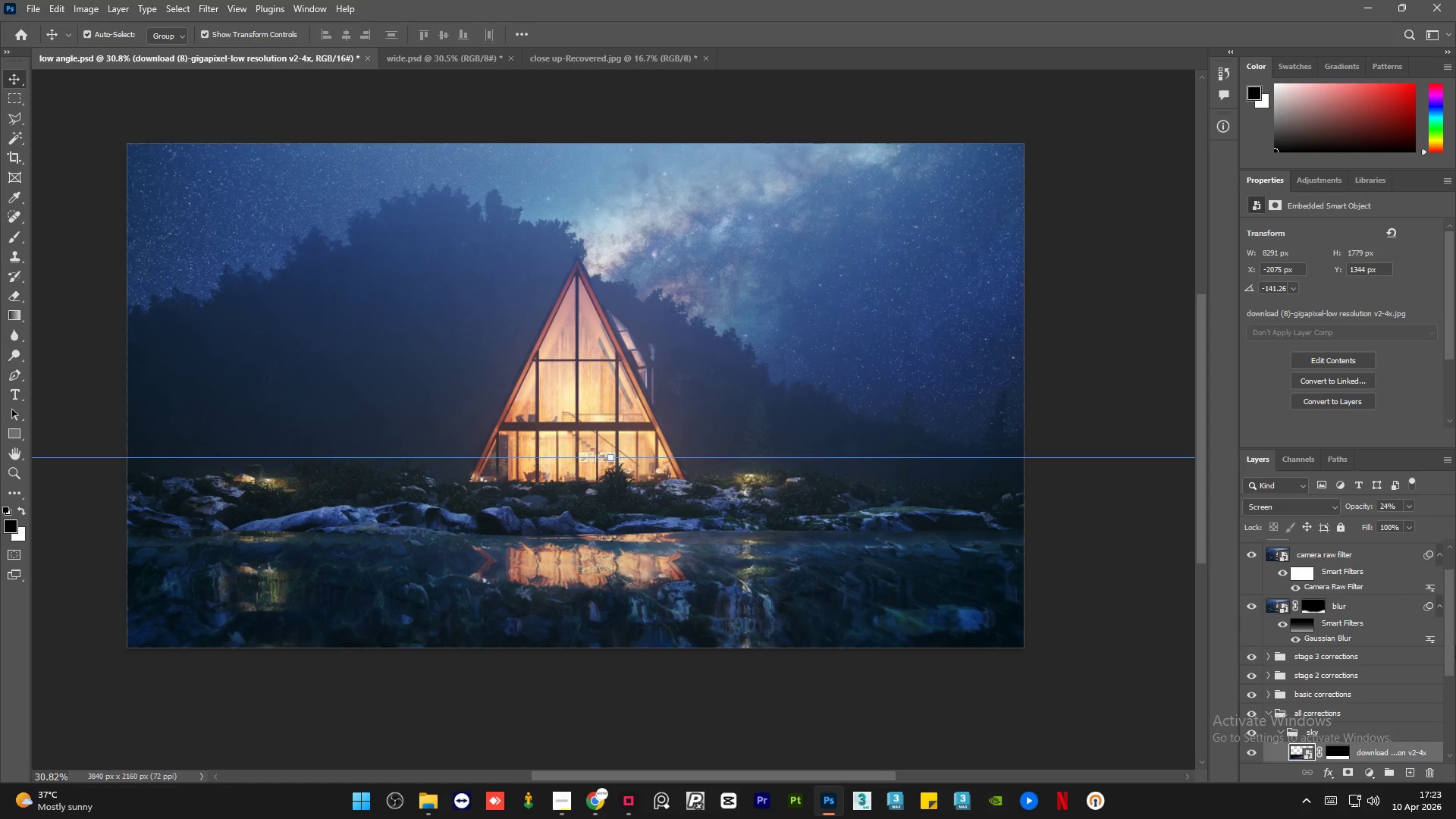 
left_click_drag(start_coordinate=[1453, 642], to_coordinate=[1448, 672])
 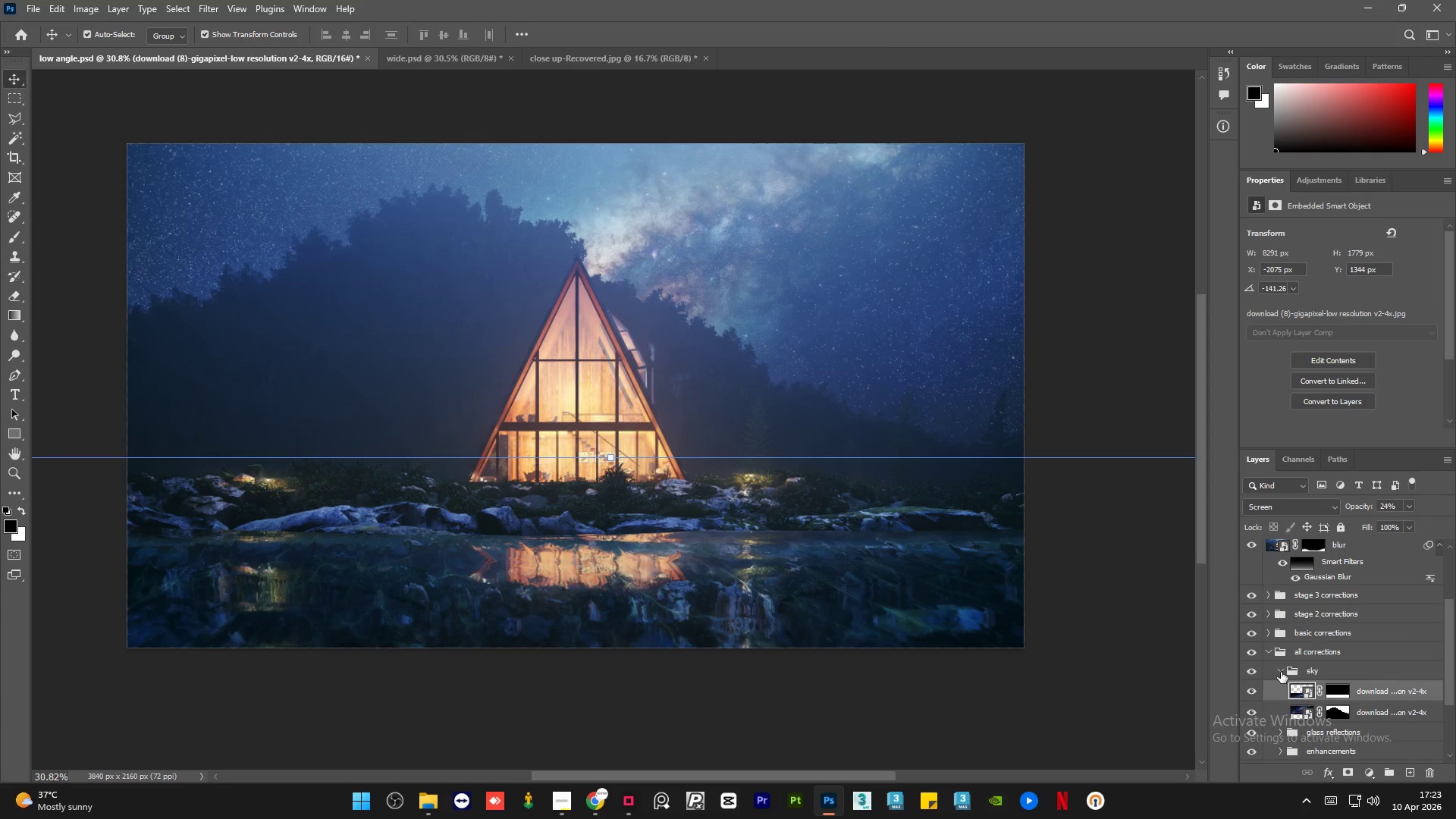 
left_click([1281, 672])
 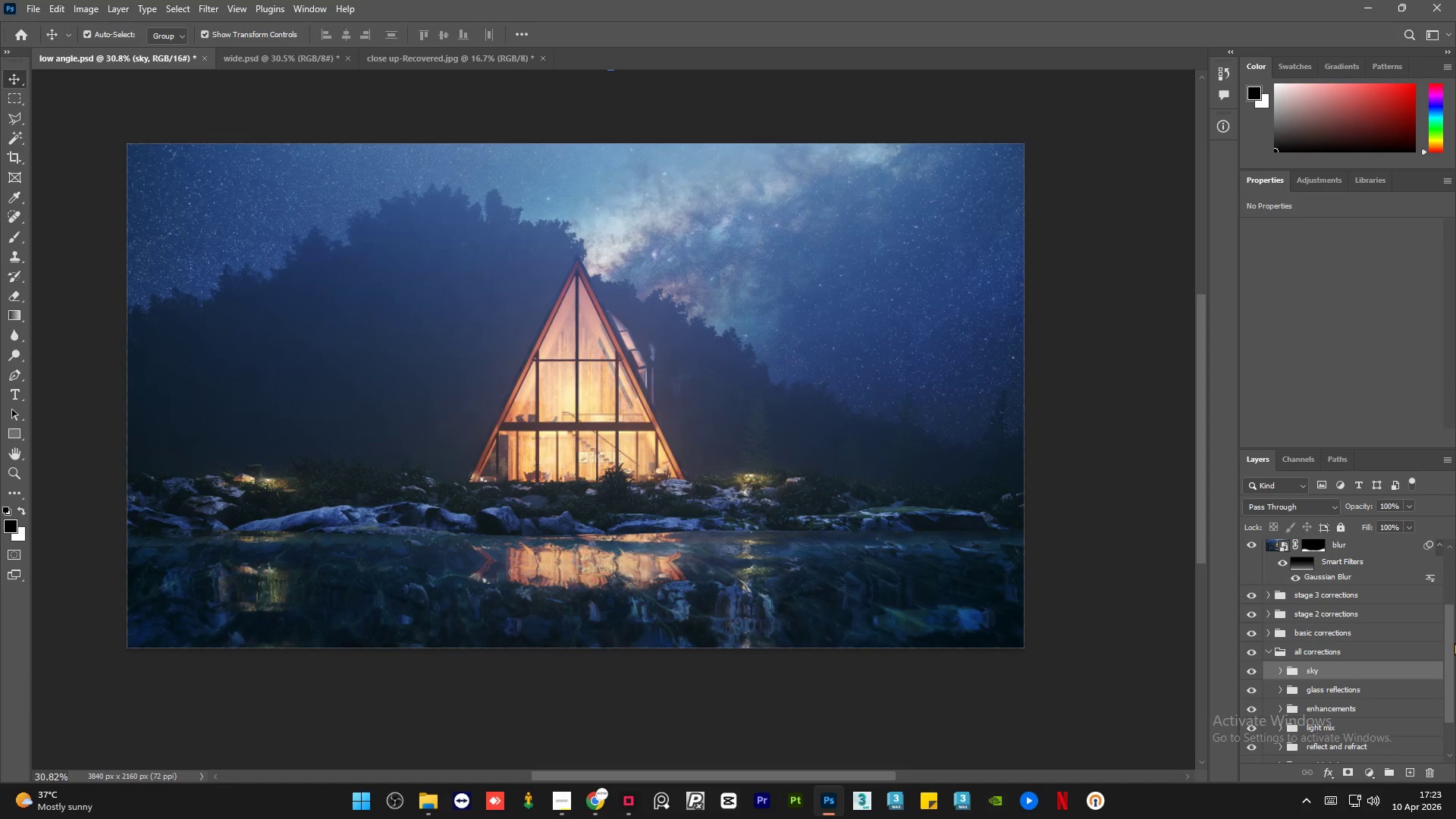 
left_click_drag(start_coordinate=[1454, 642], to_coordinate=[1447, 708])
 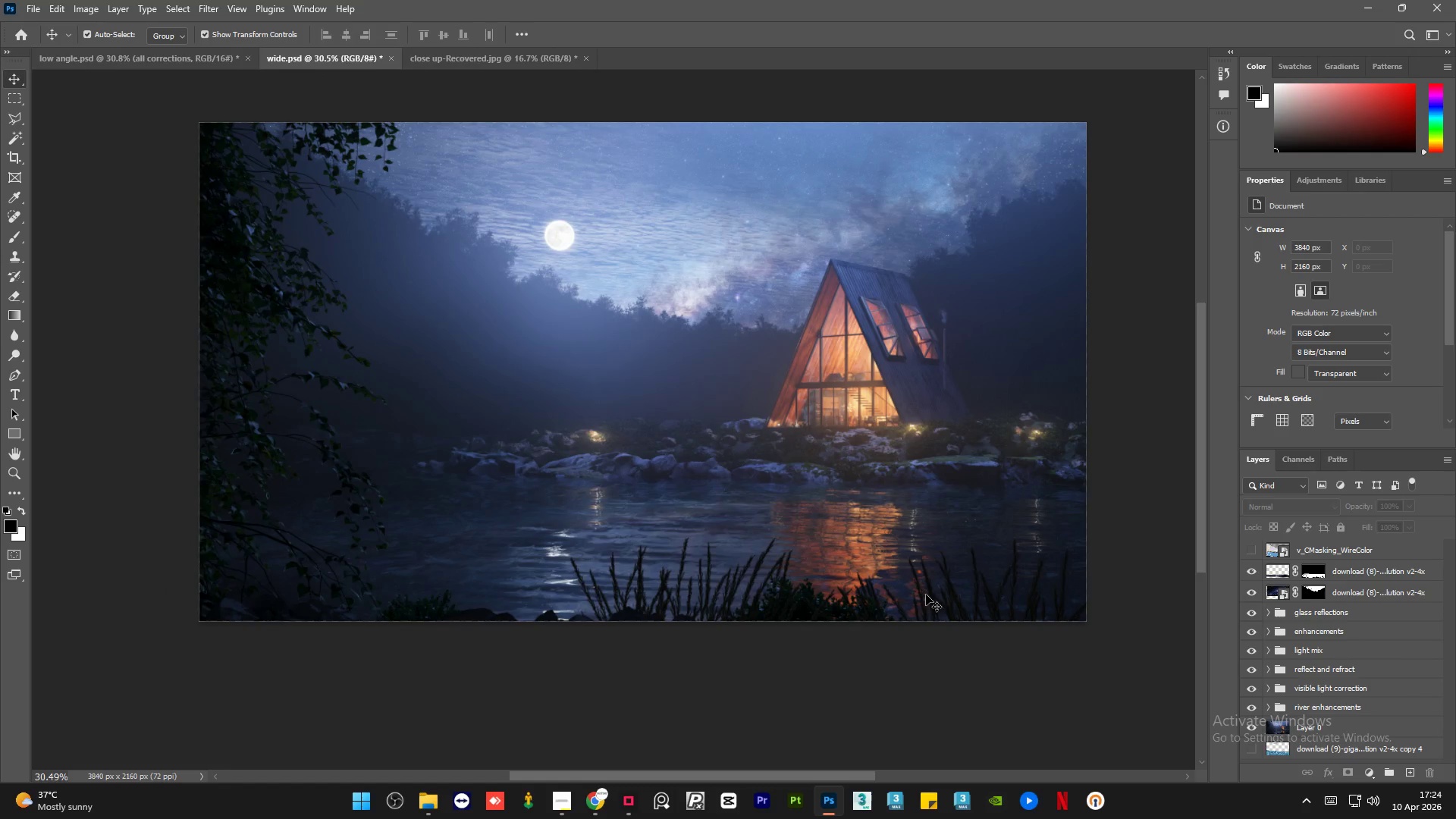 
wait(5.08)
 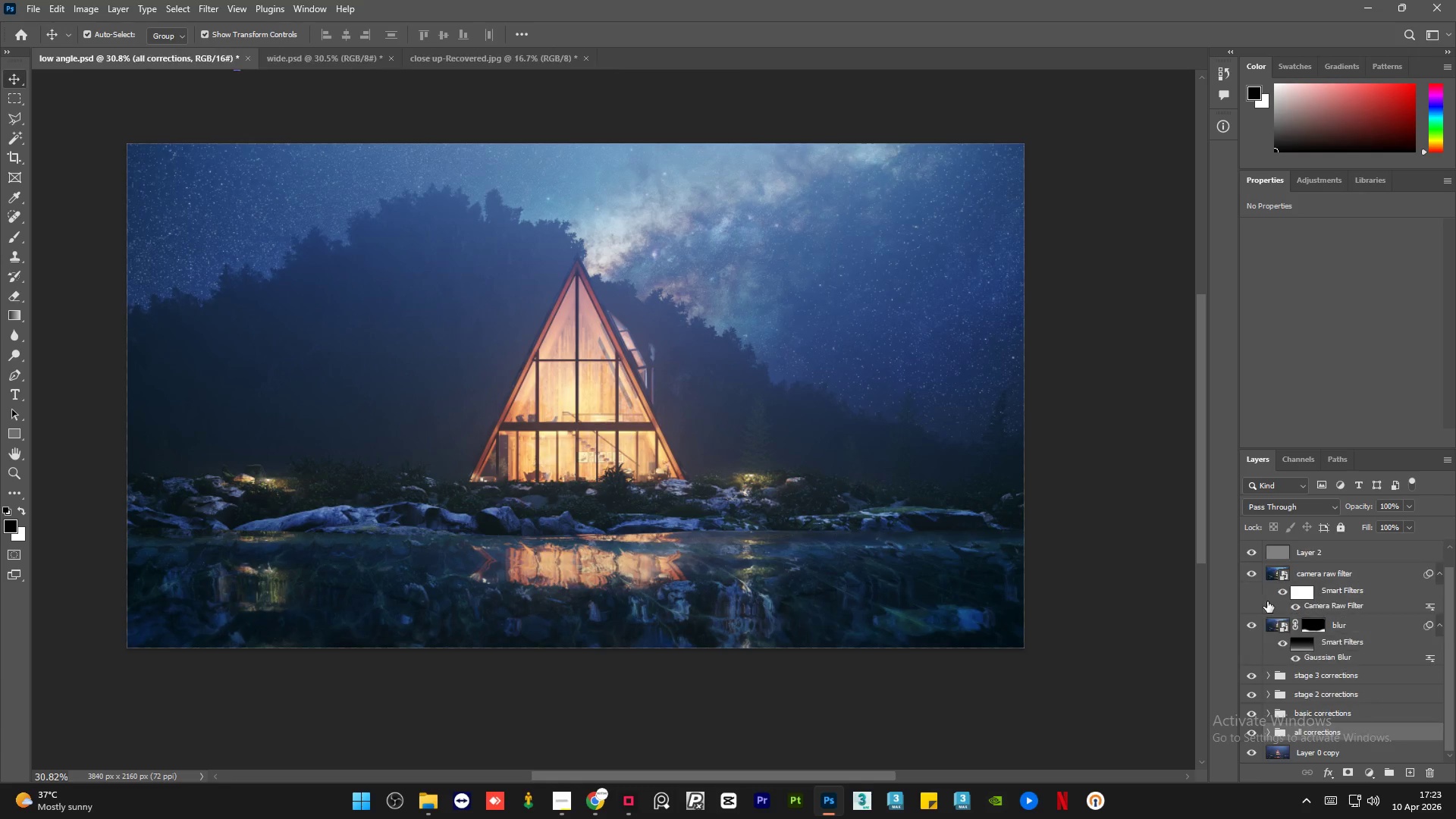 
hold_key(key=AltLeft, duration=1.5)
left_click([1245, 730])
 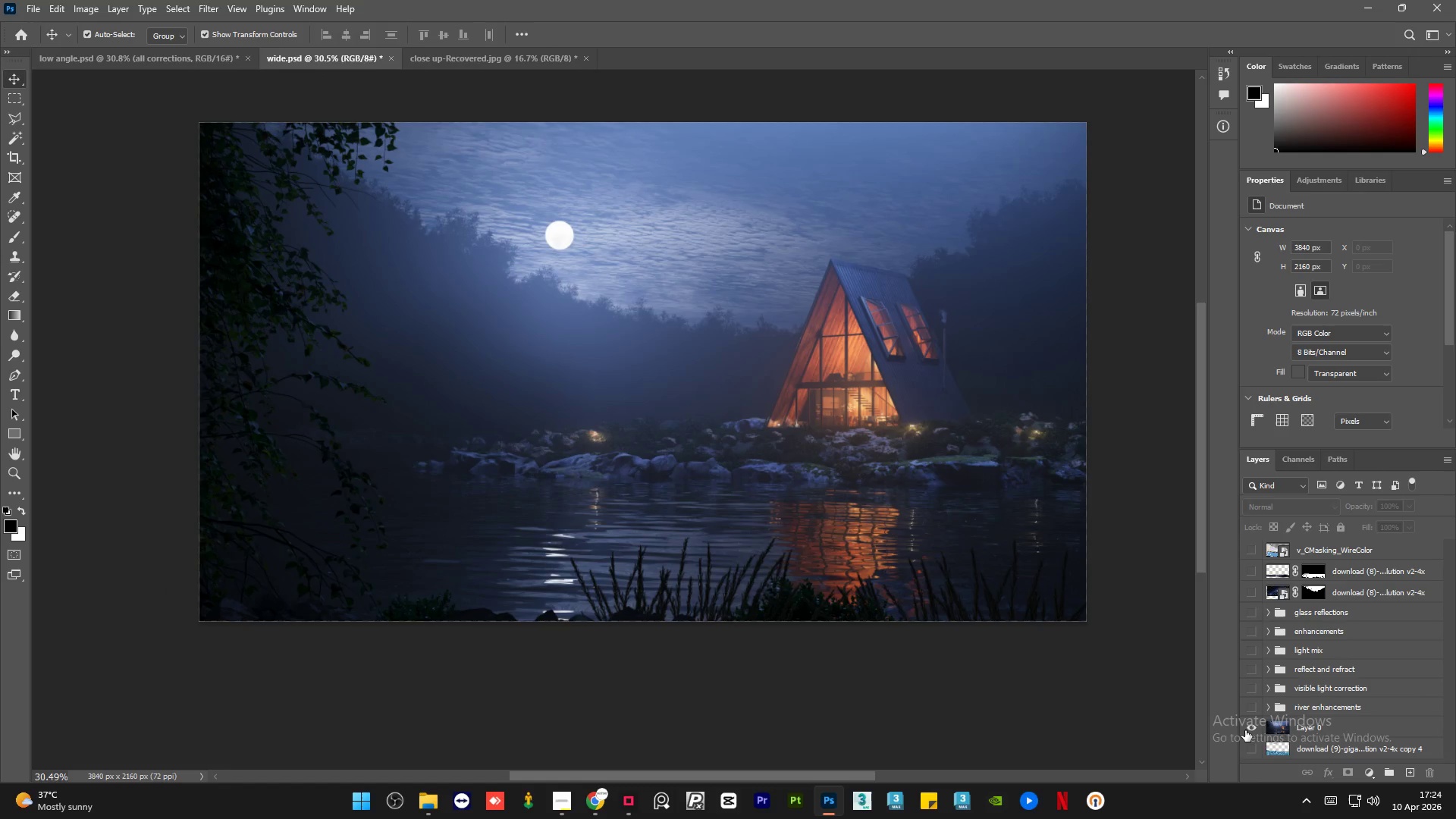 
left_click([1245, 730])
 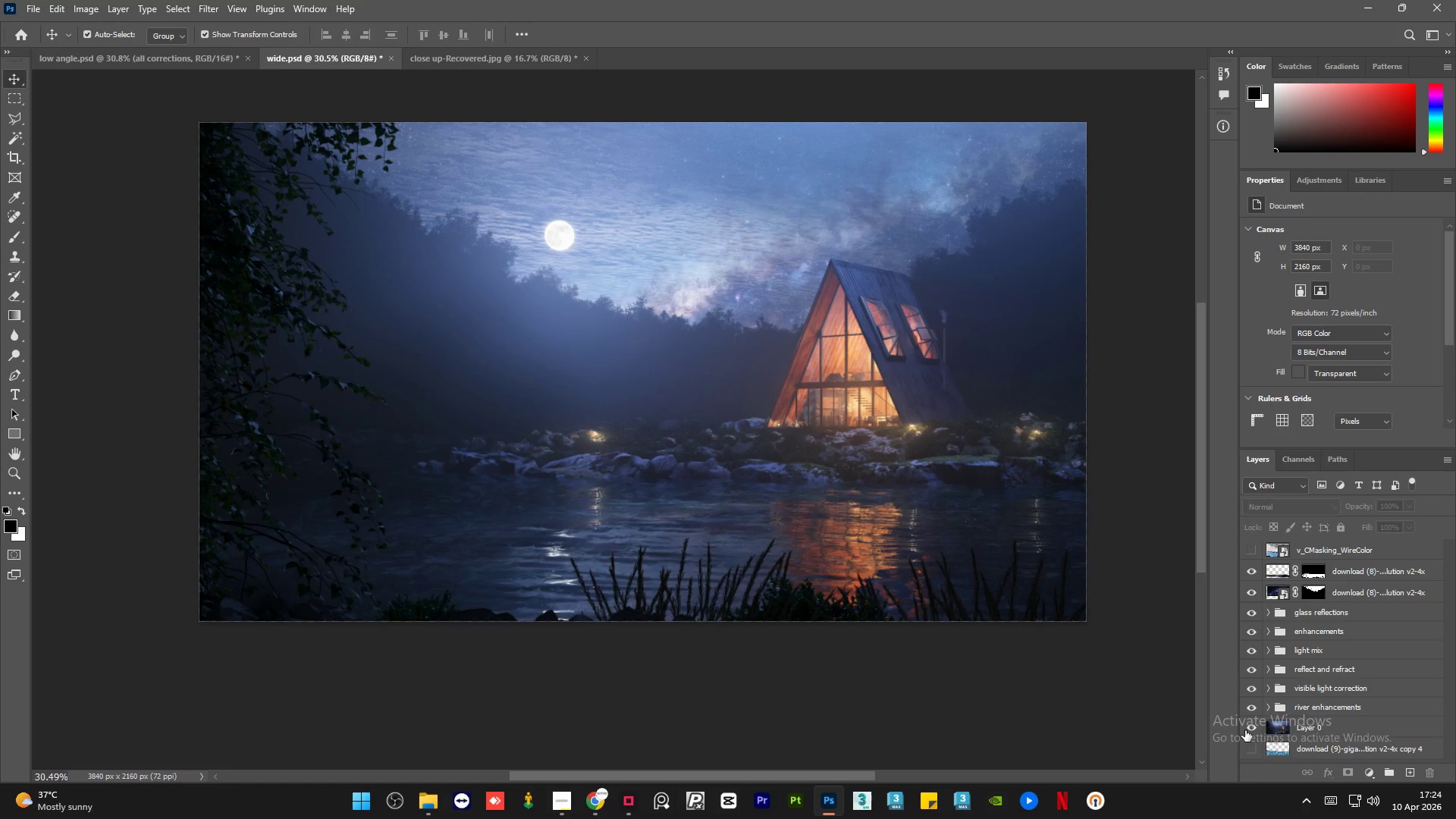 
hold_key(key=AltLeft, duration=1.5)
left_click([1245, 730])
 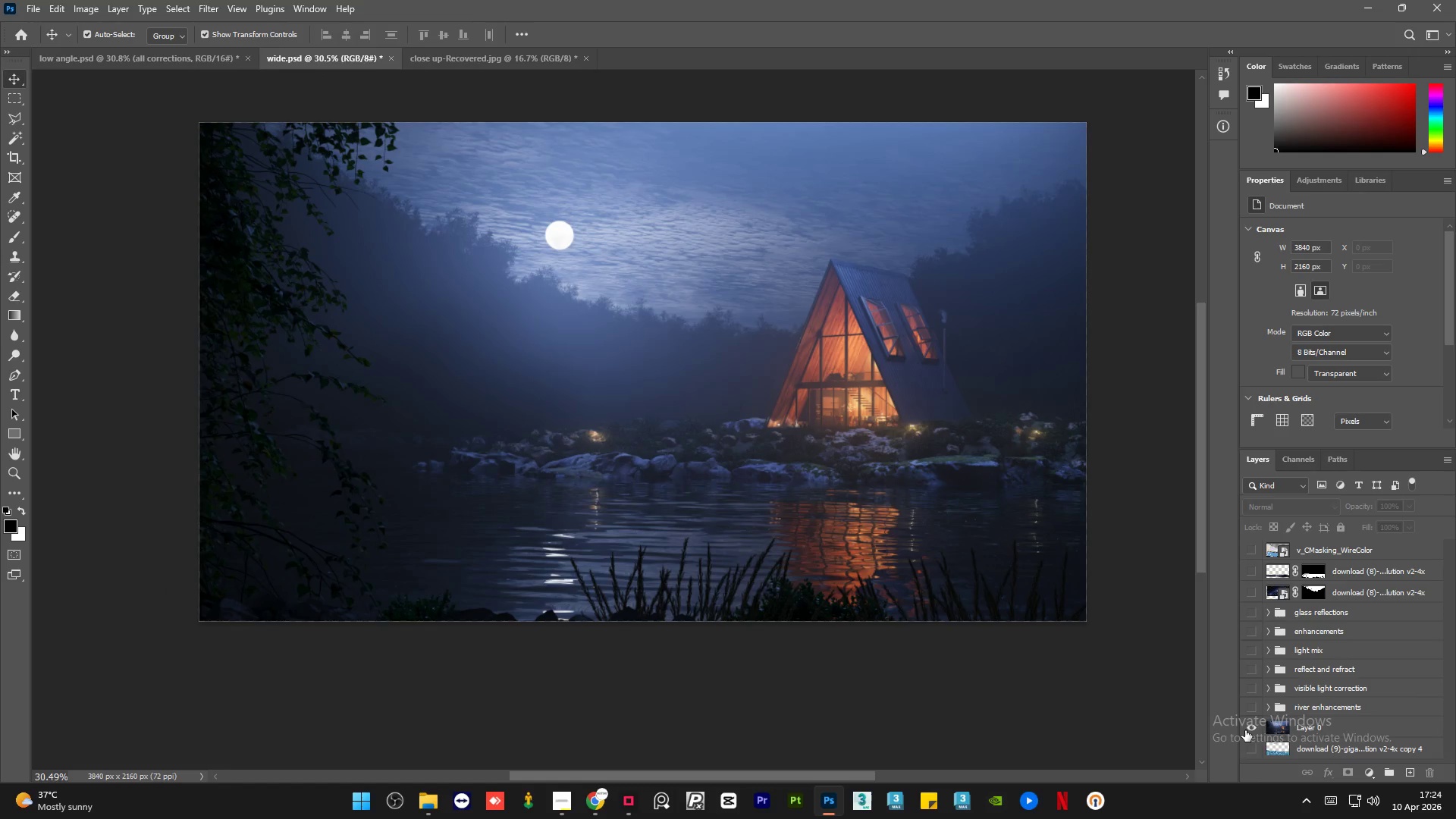 
double_click([1245, 730])
 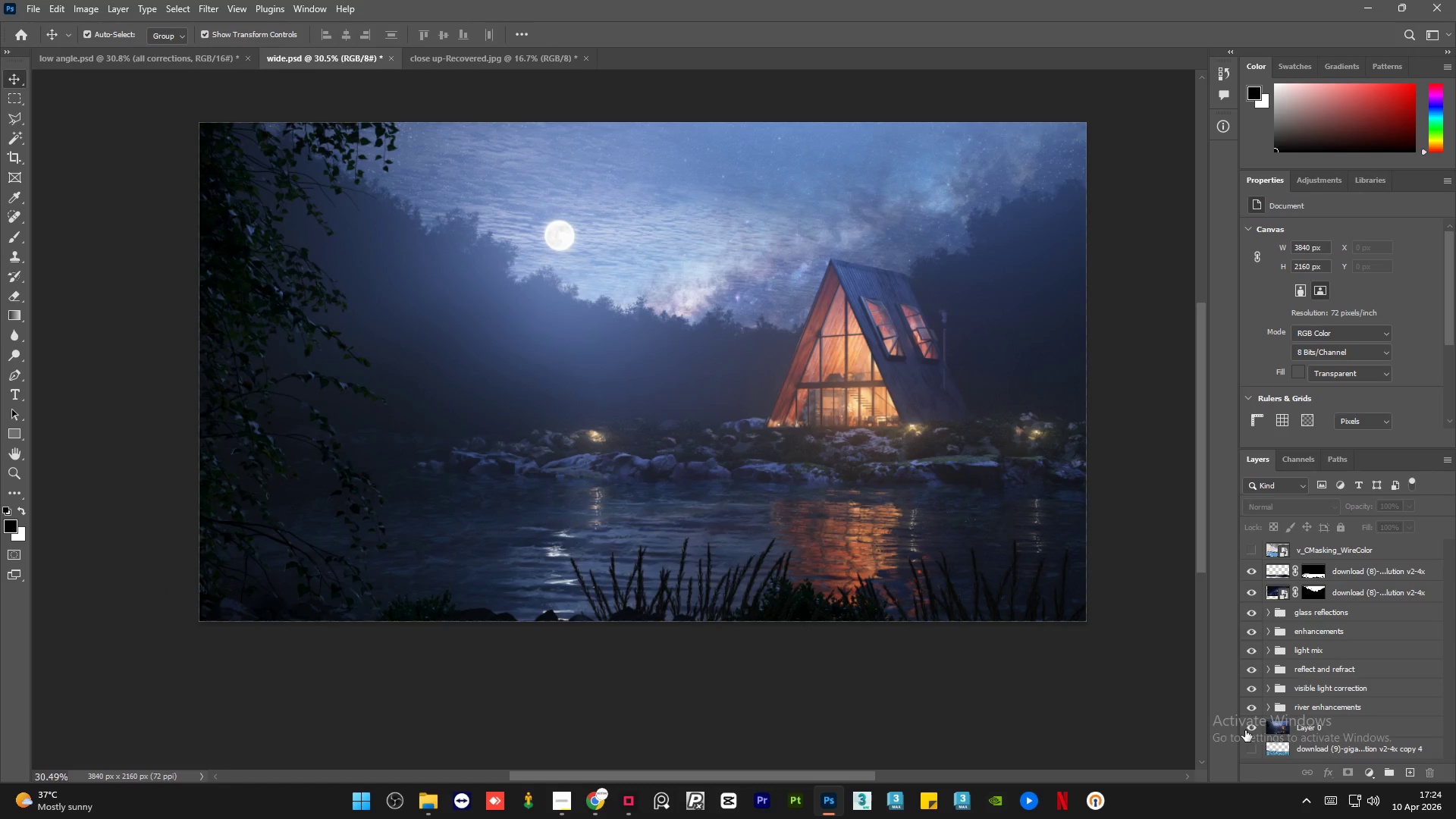 
left_click([1245, 730])
 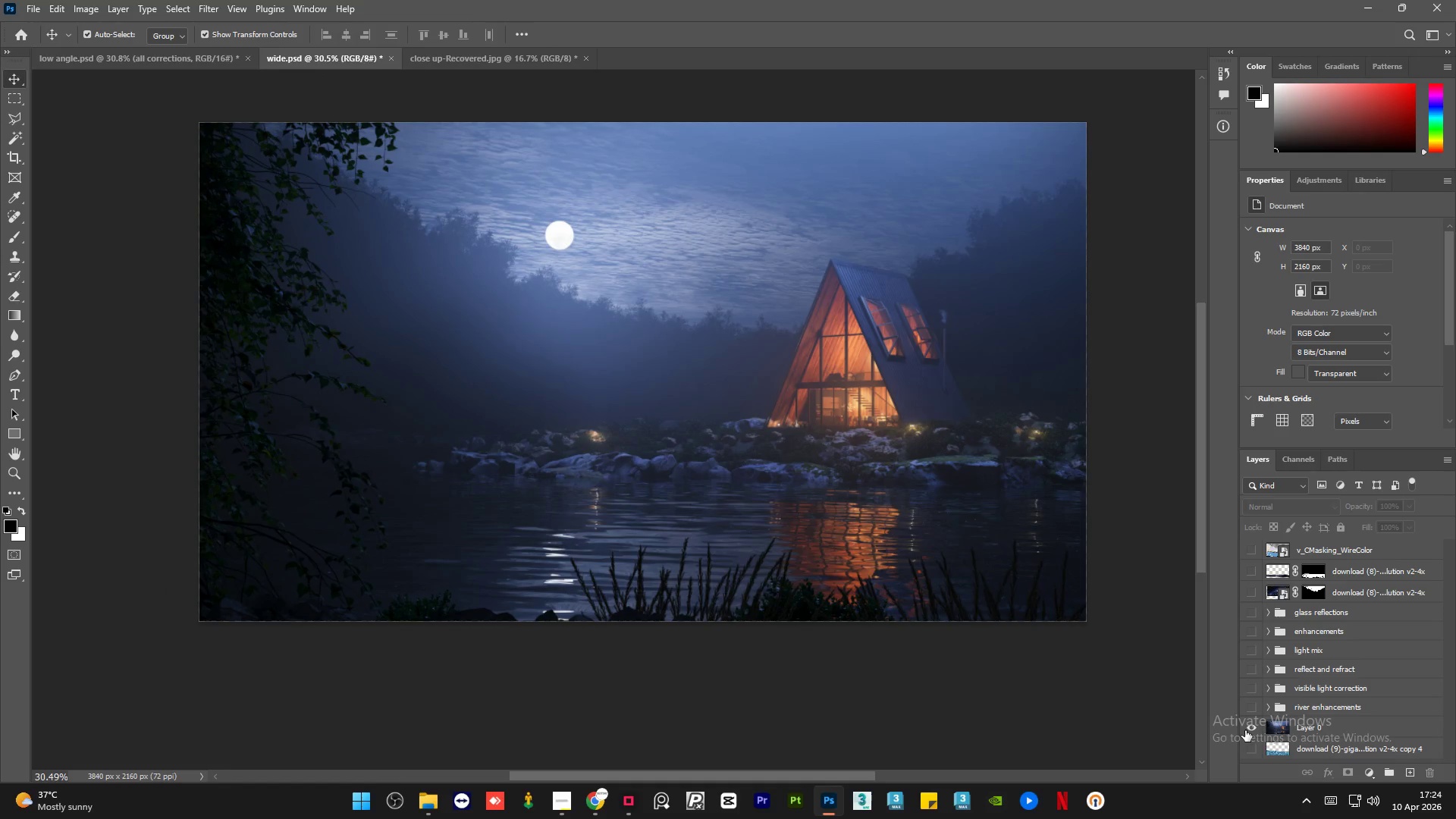 
hold_key(key=AltLeft, duration=1.52)
left_click([1245, 730])
 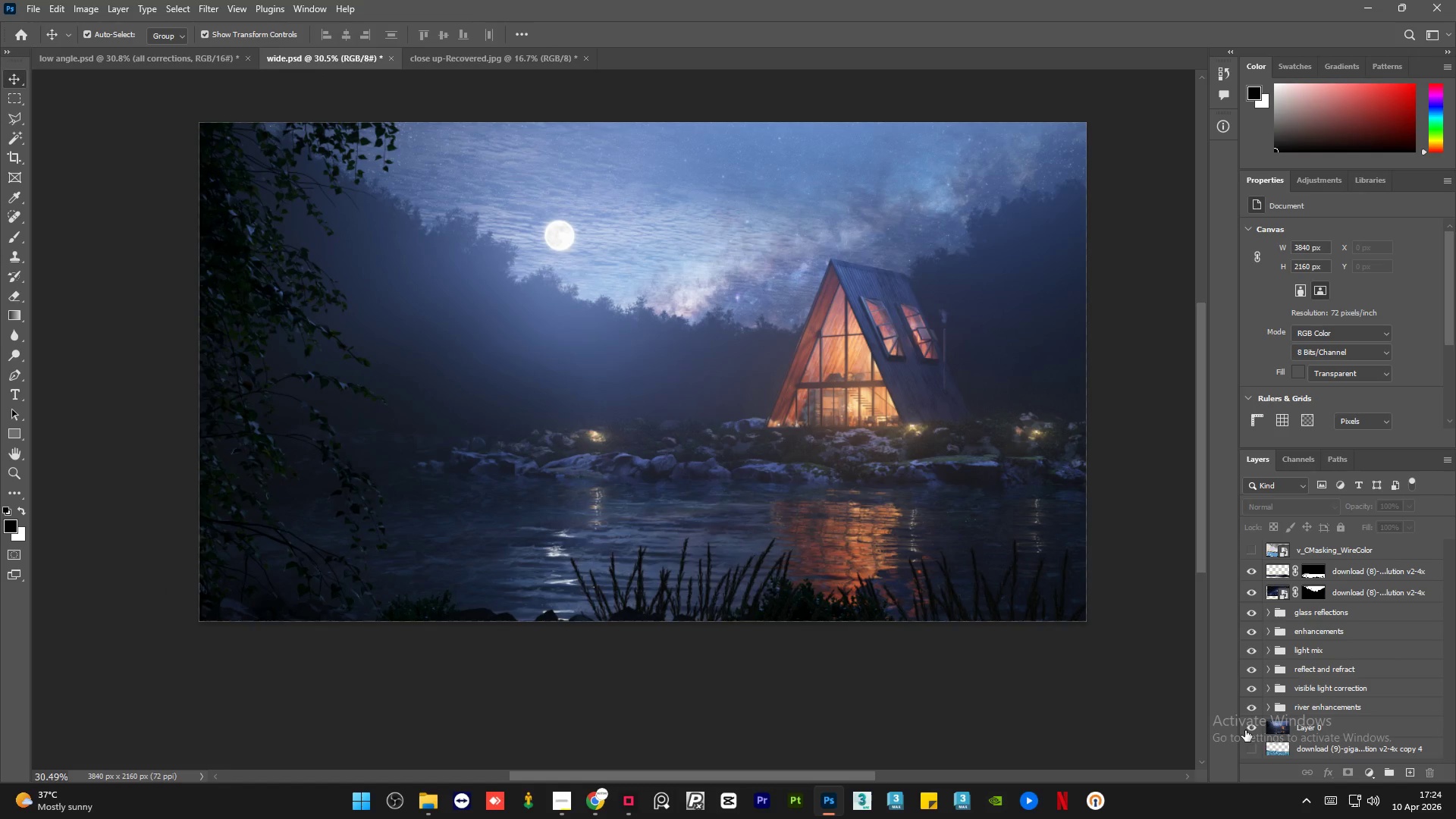 
left_click([1245, 730])
 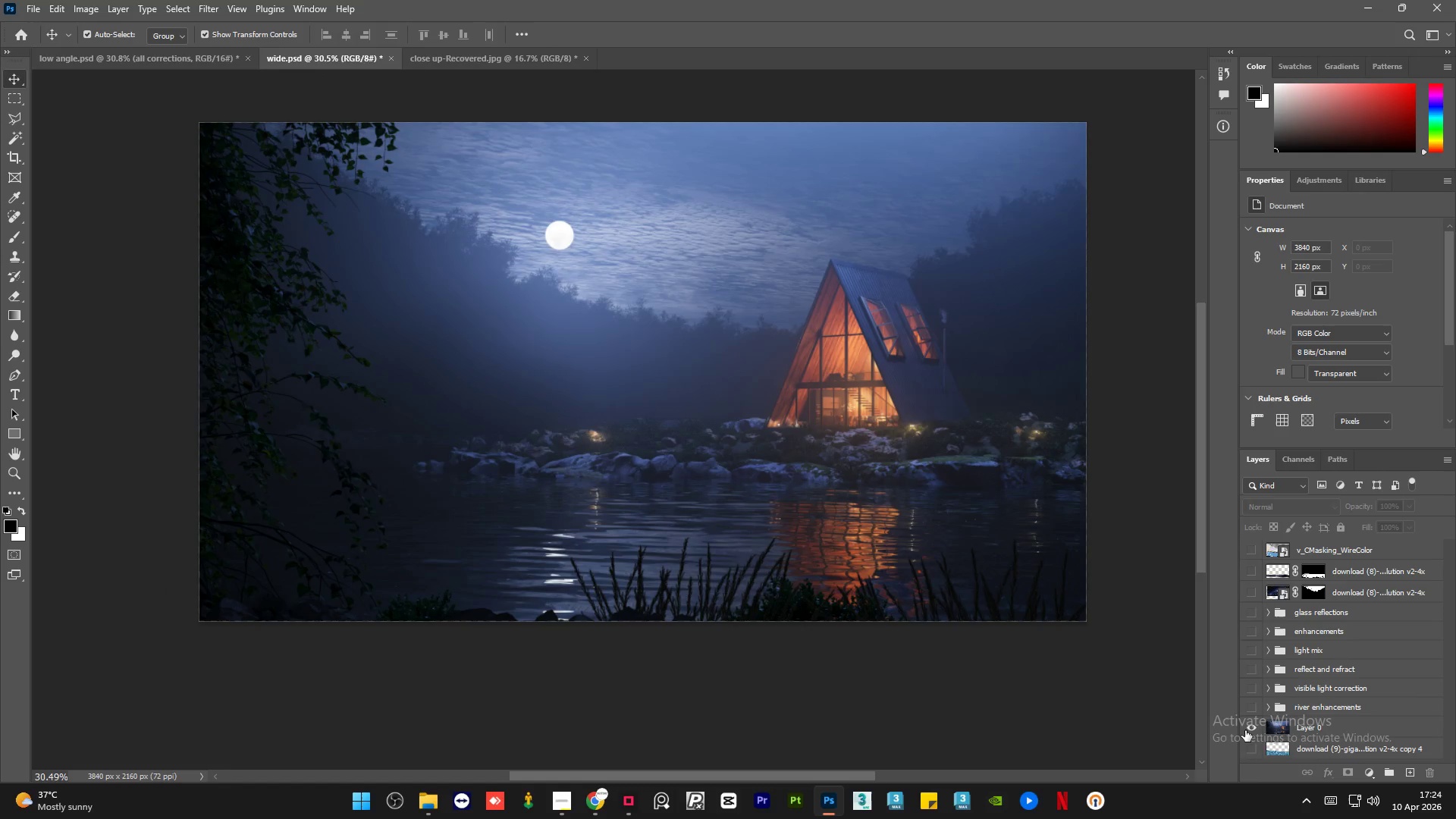 
hold_key(key=AltLeft, duration=1.5)
double_click([1245, 730])
 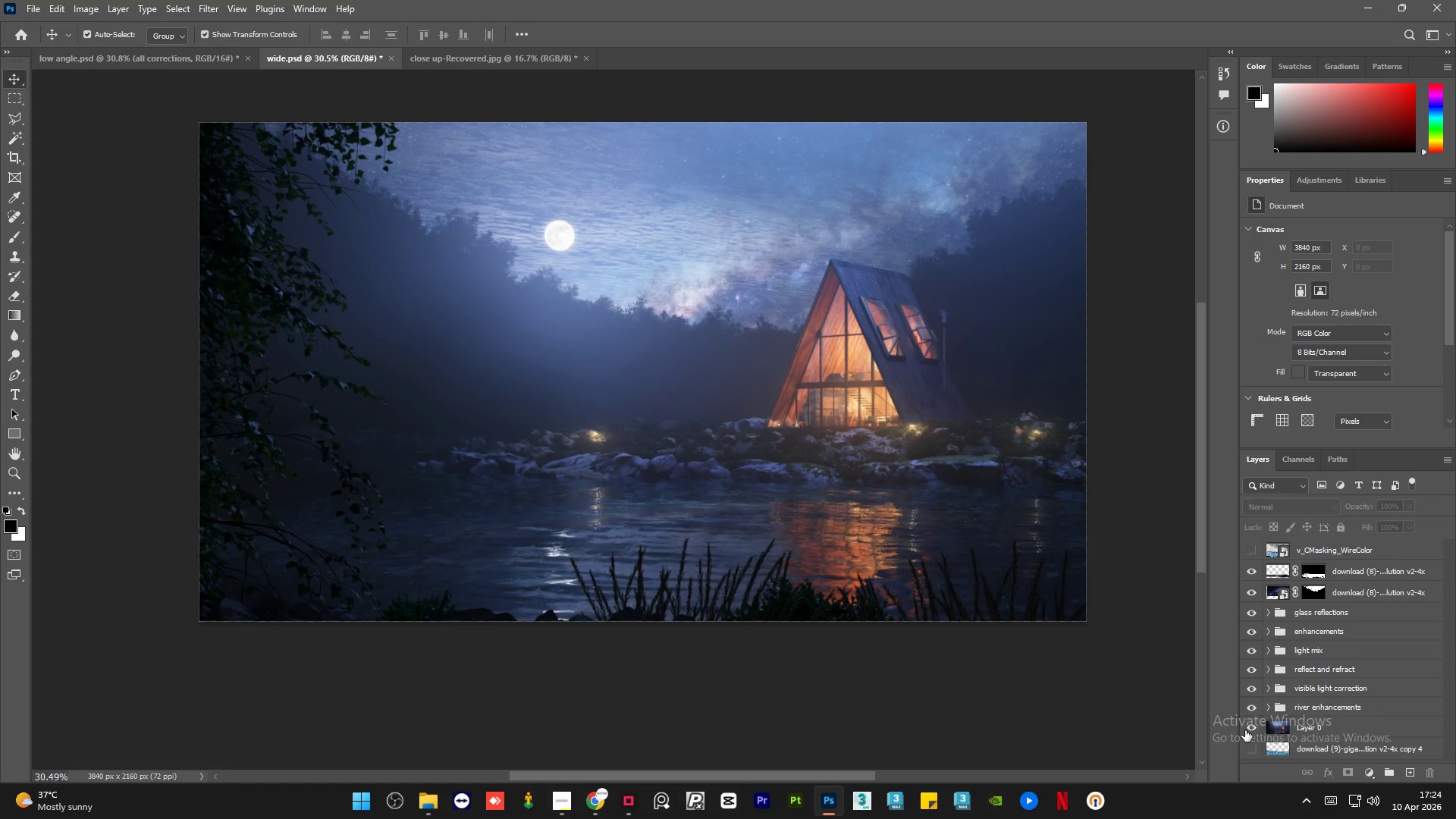 
left_click([1245, 730])
 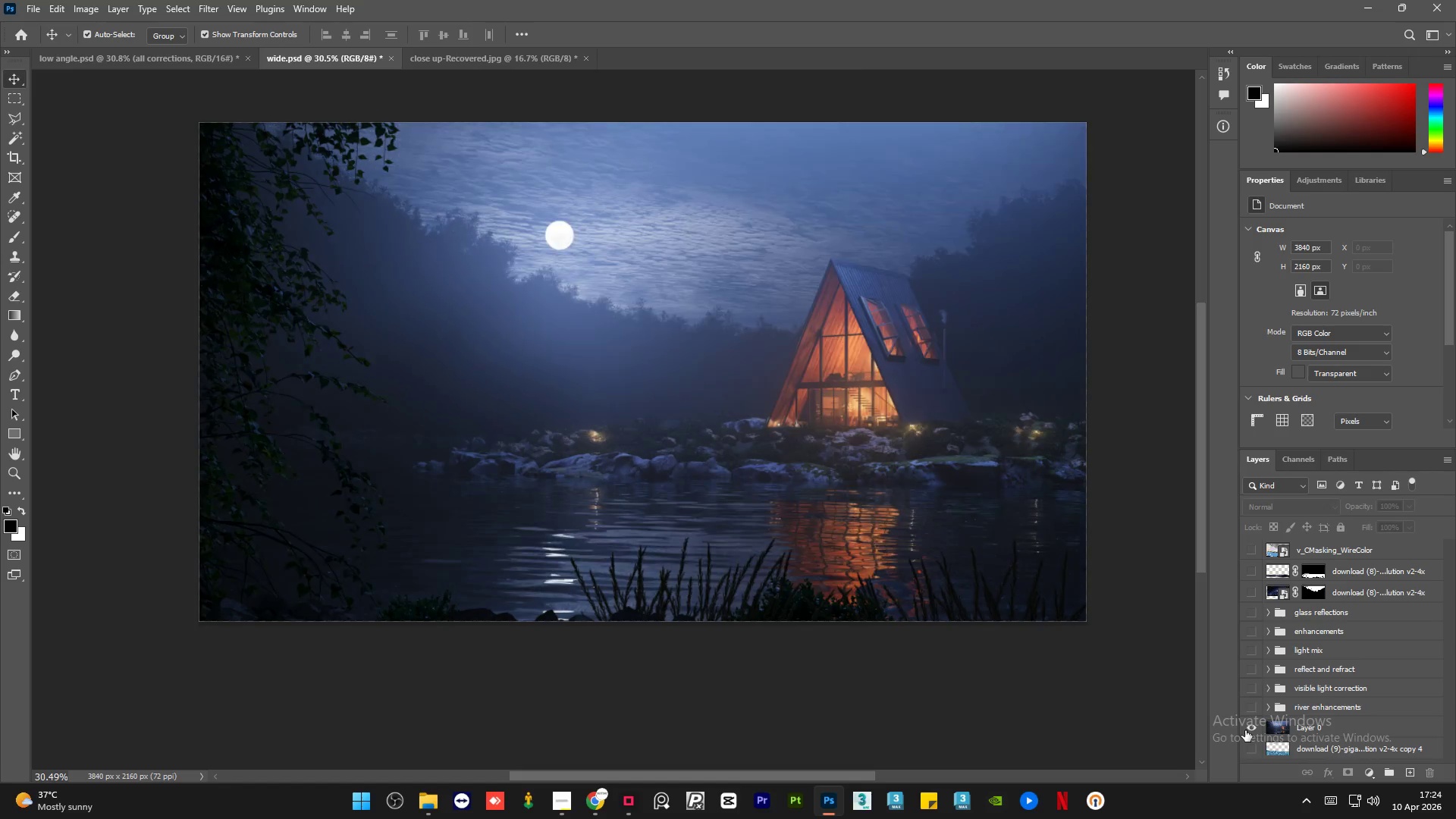 
double_click([1245, 730])
 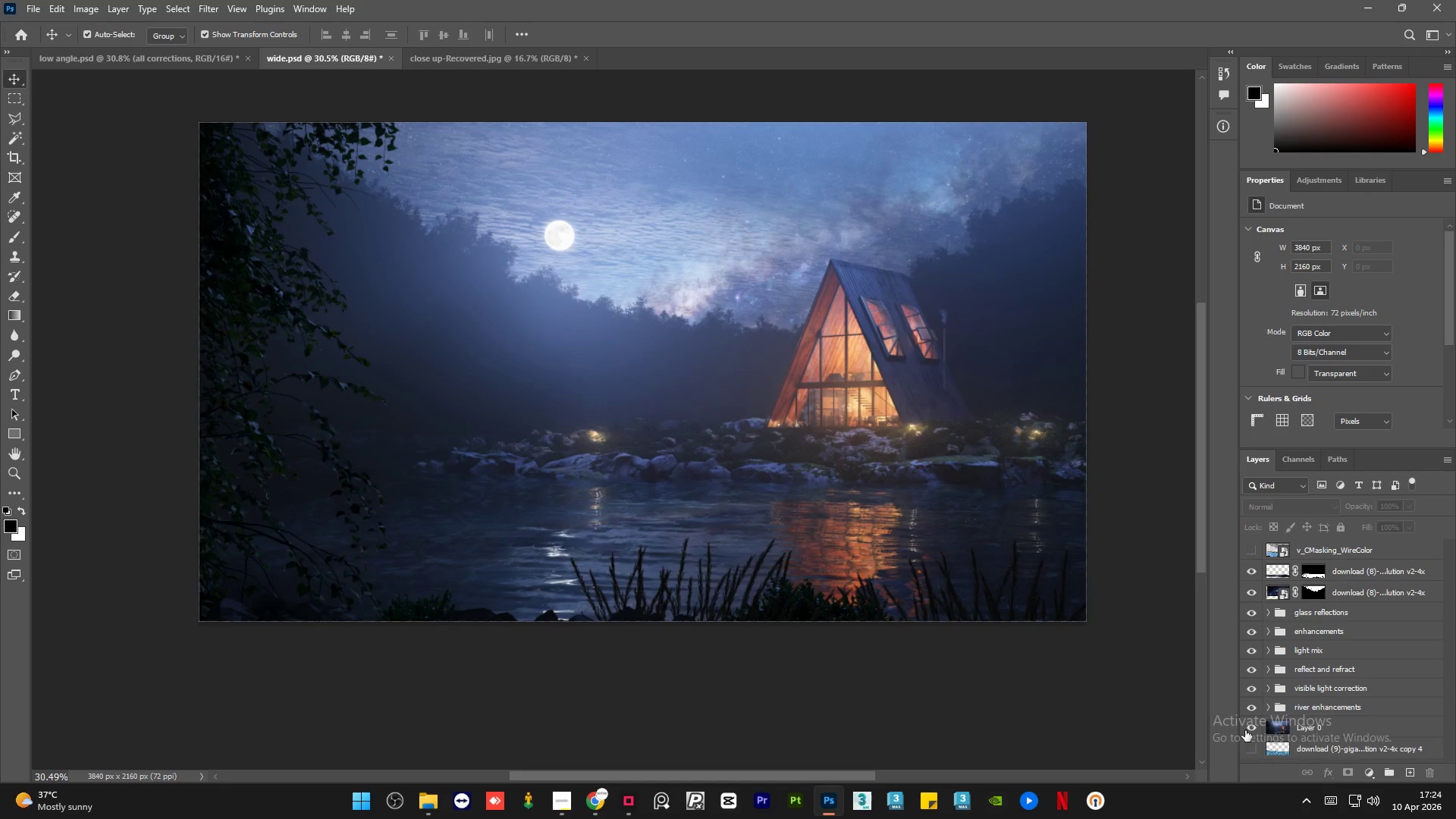 
hold_key(key=AltLeft, duration=1.5)
left_click([1245, 730])
 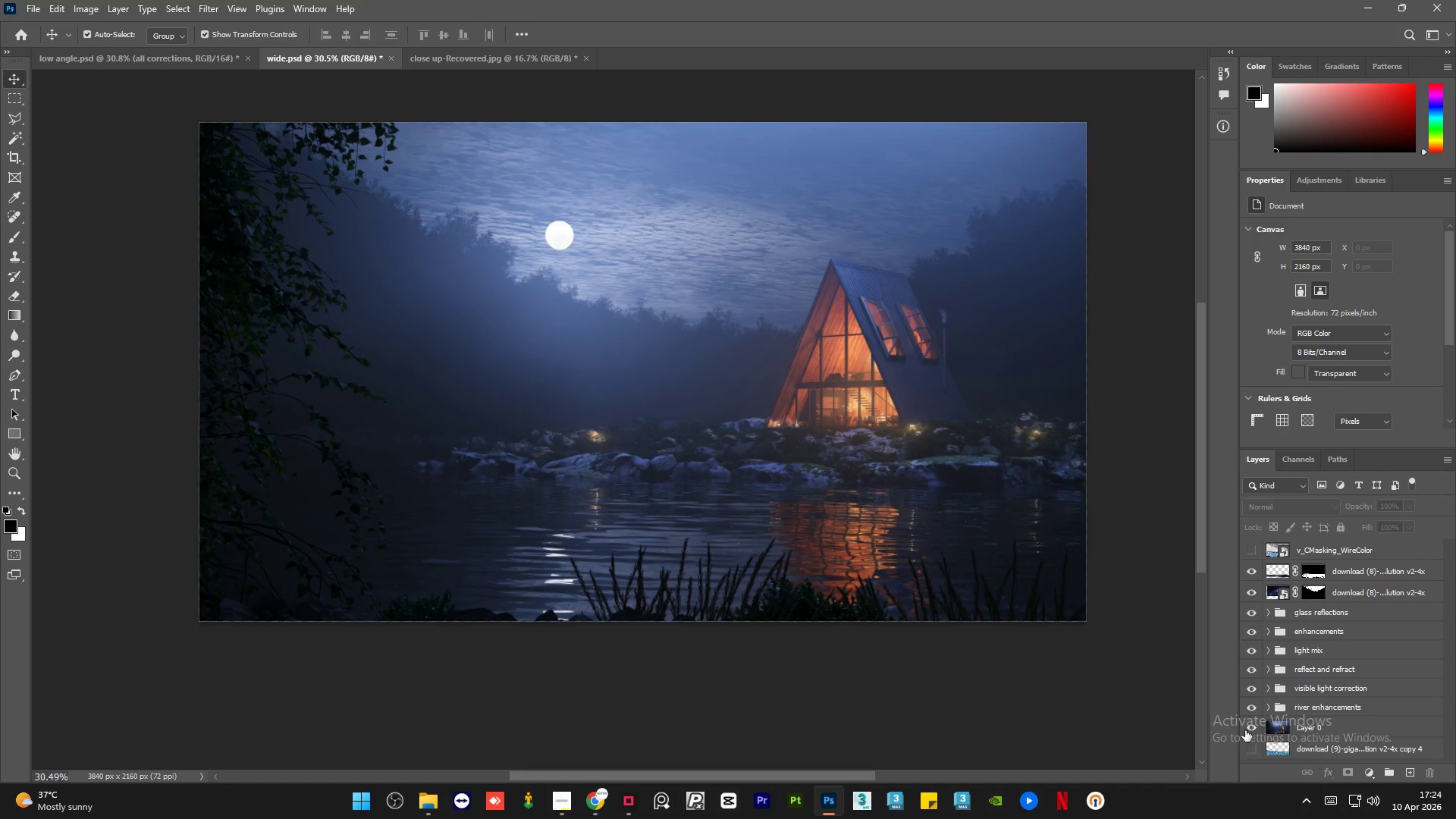 
double_click([1245, 730])
 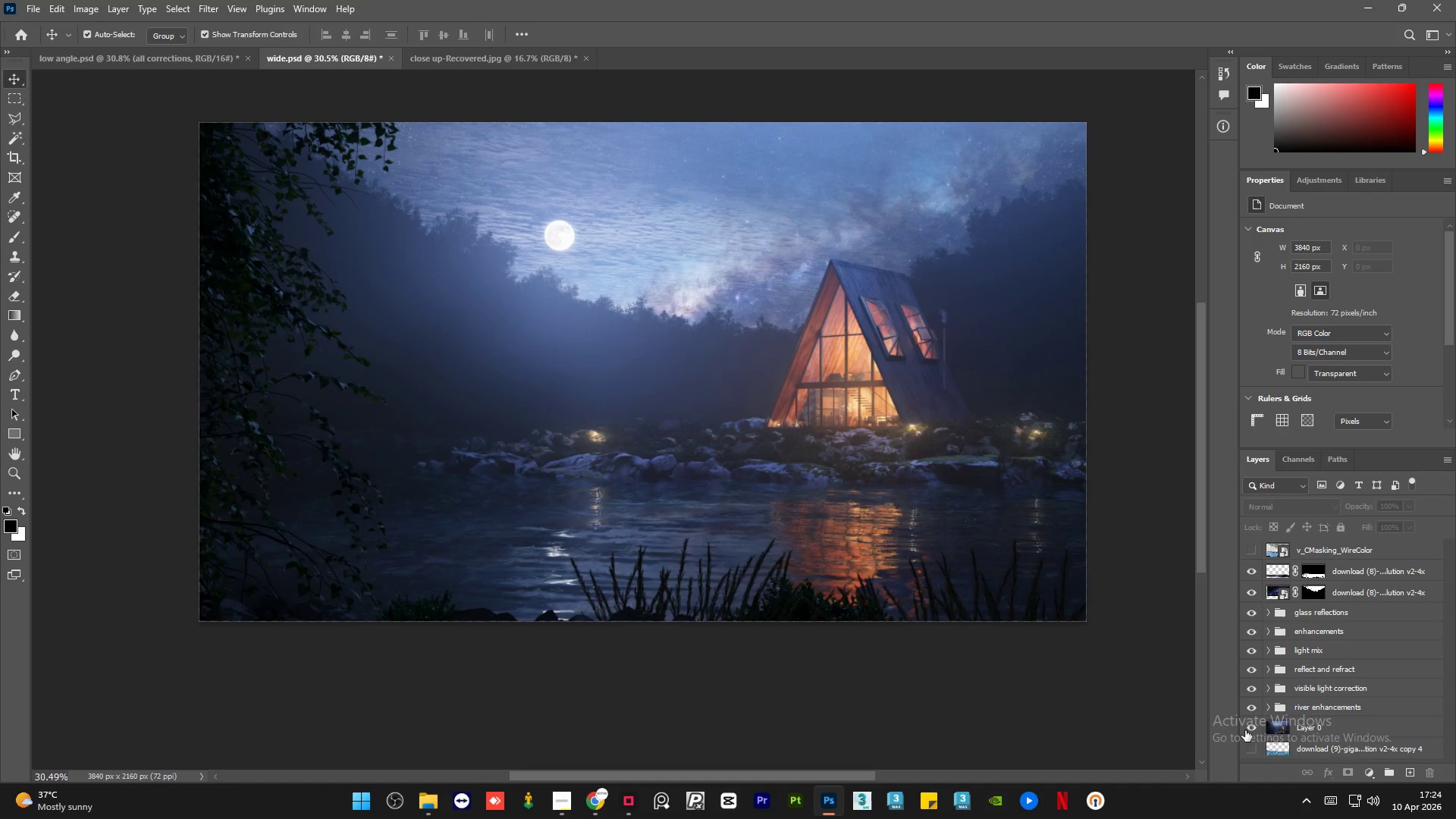 
hold_key(key=AltLeft, duration=1.51)
left_click([1245, 730])
 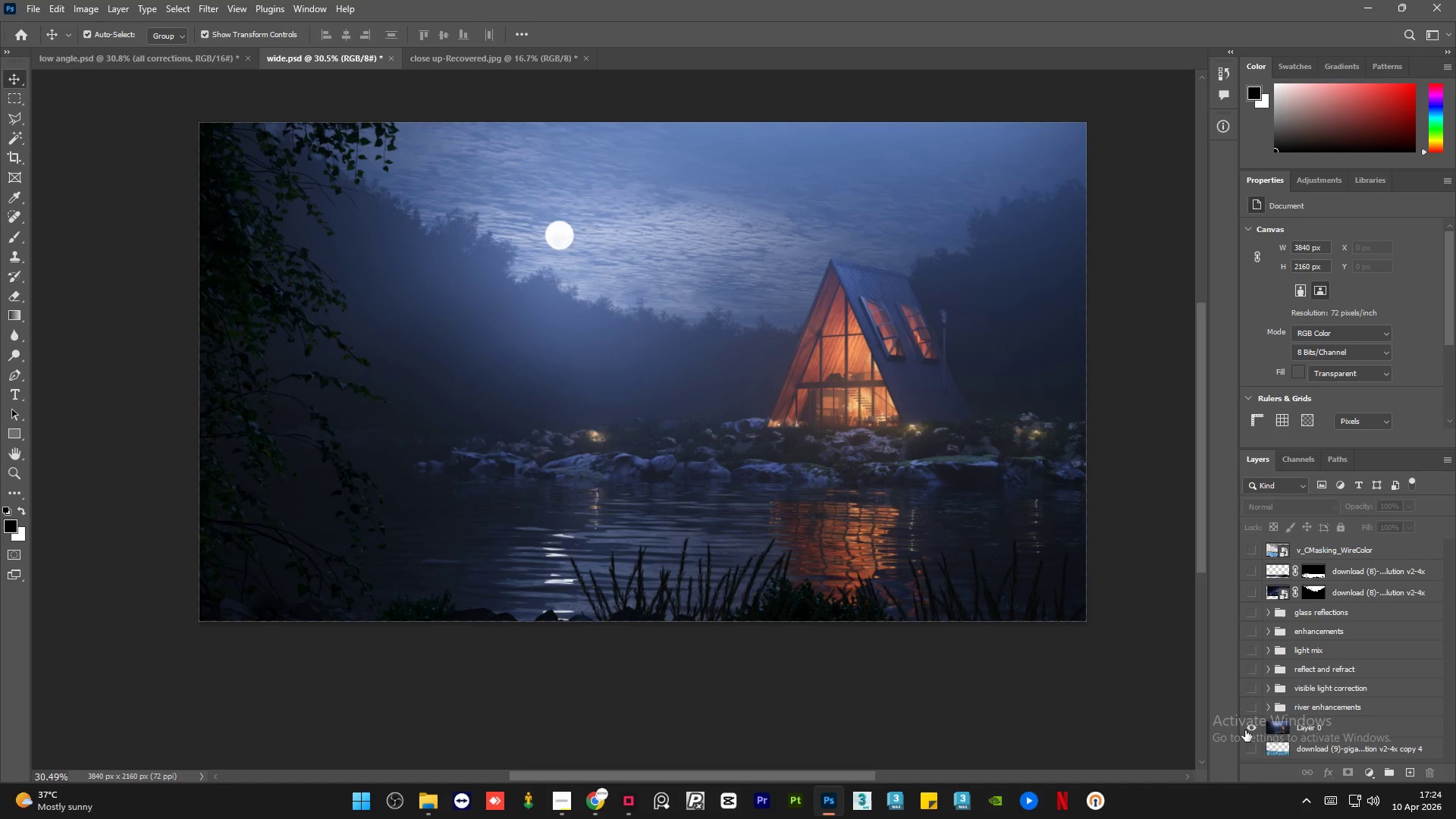 
double_click([1245, 730])
 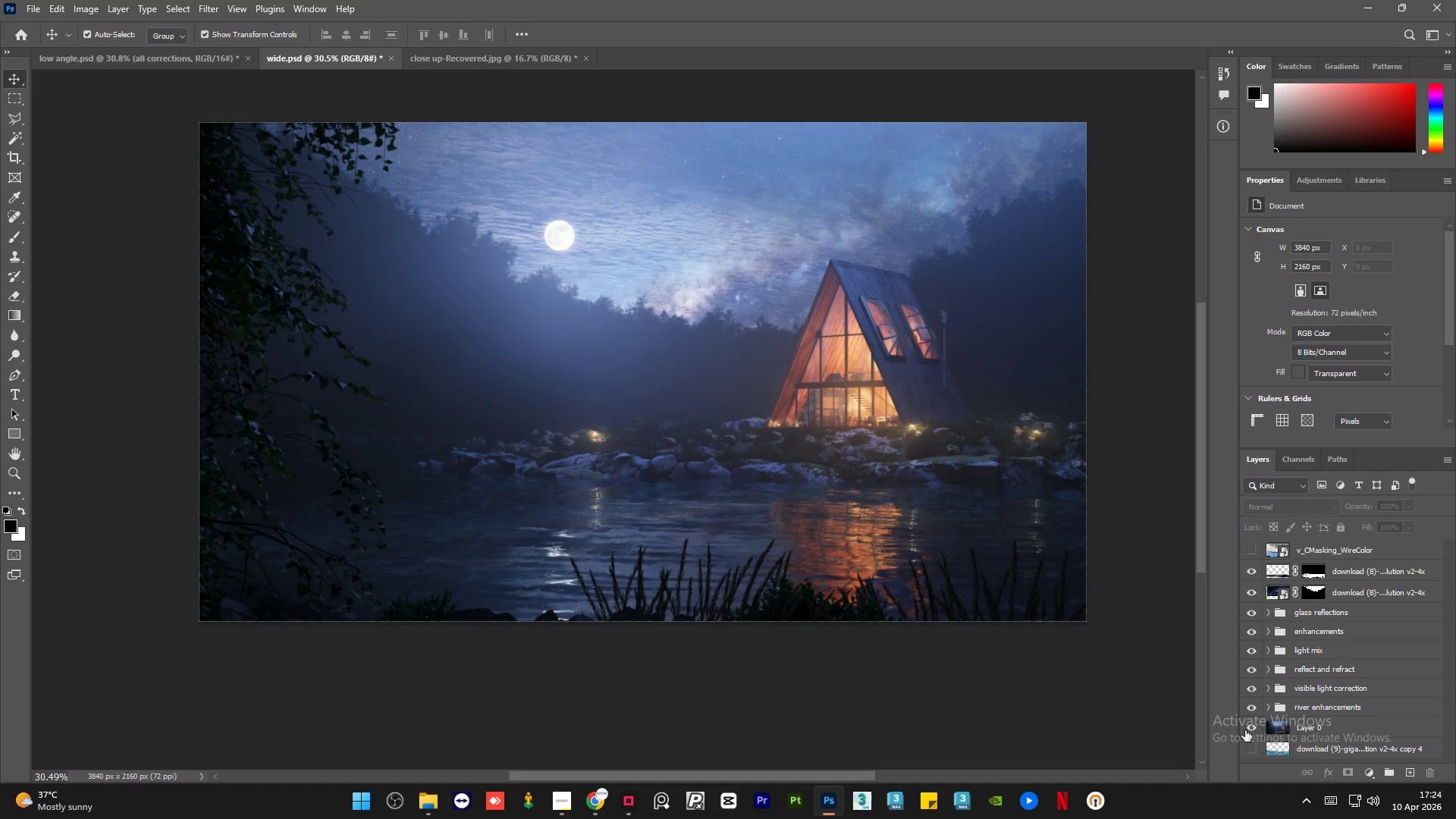 
key(Alt+AltLeft)
 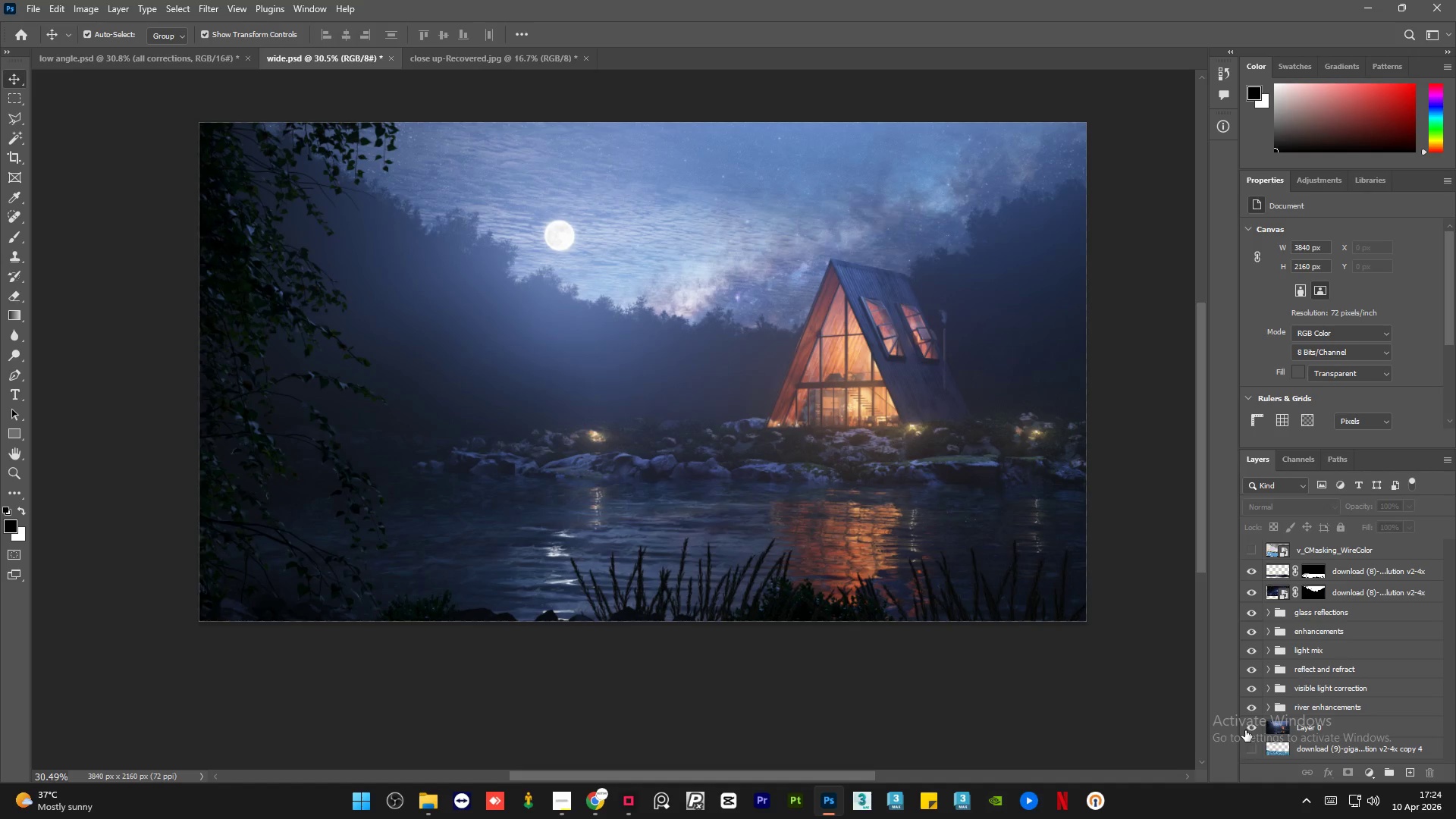 
key(Alt+AltLeft)
 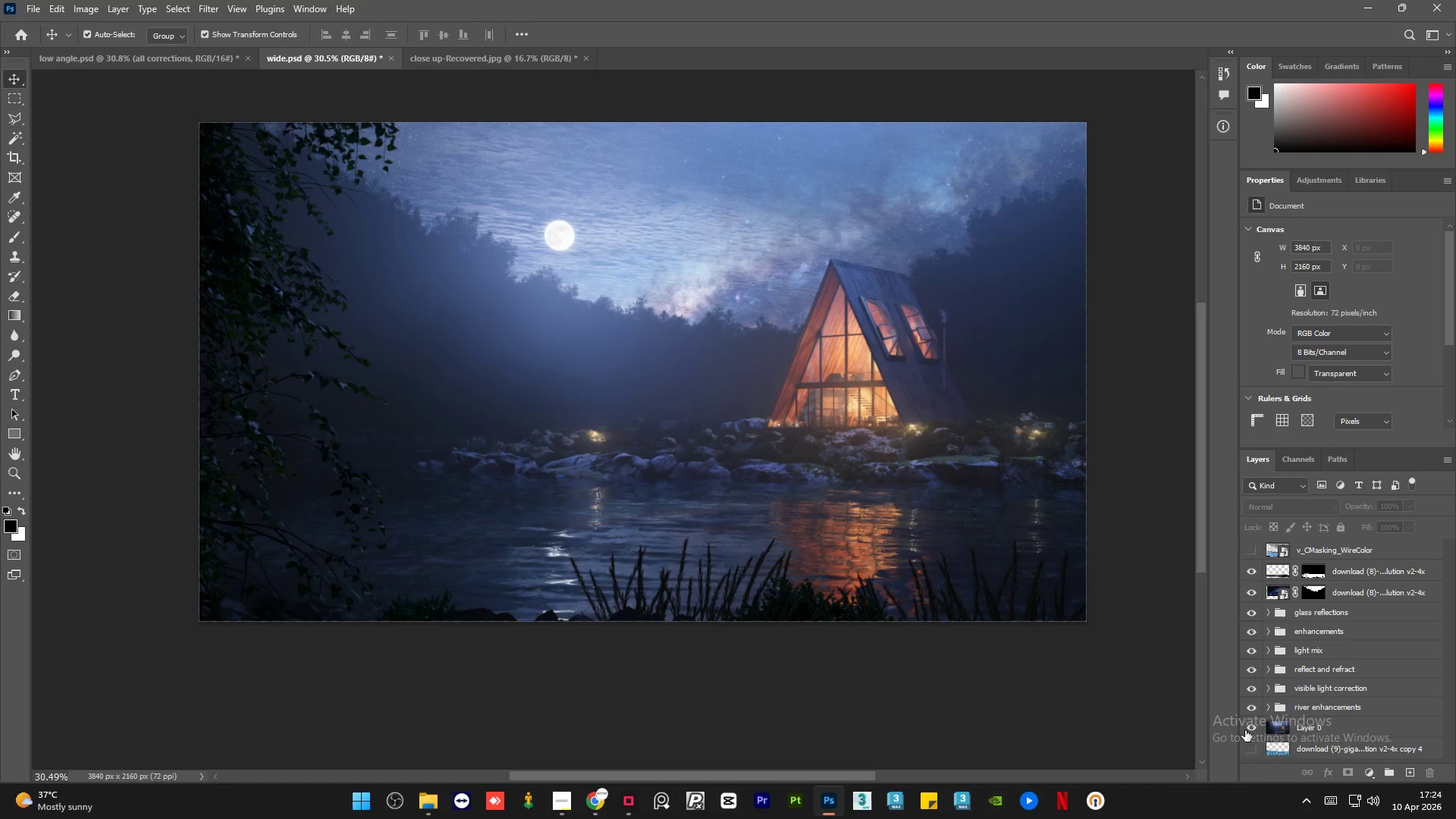 
key(Alt+AltLeft)
 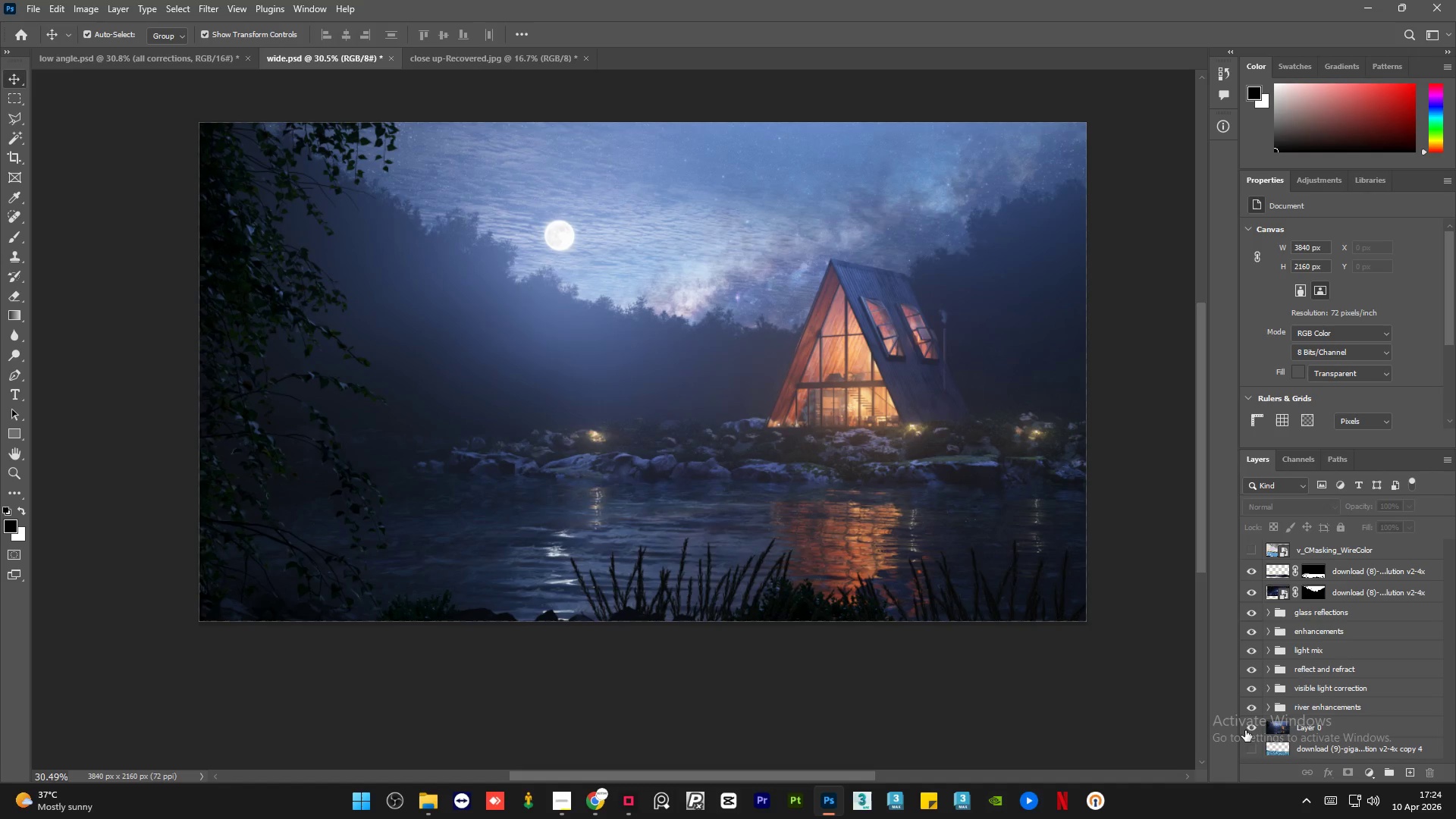 
key(Alt+AltLeft)
 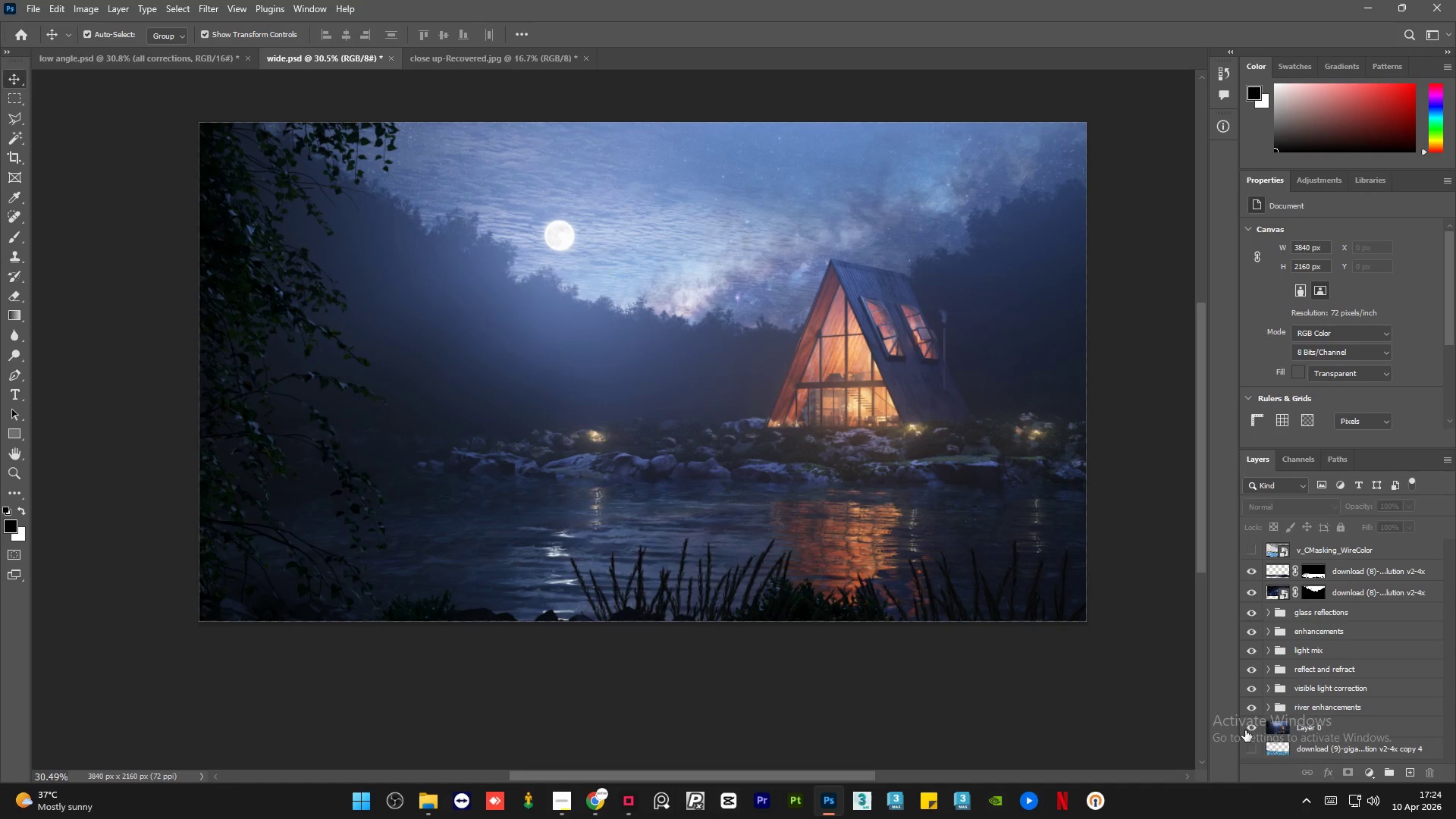 
key(Alt+AltLeft)
 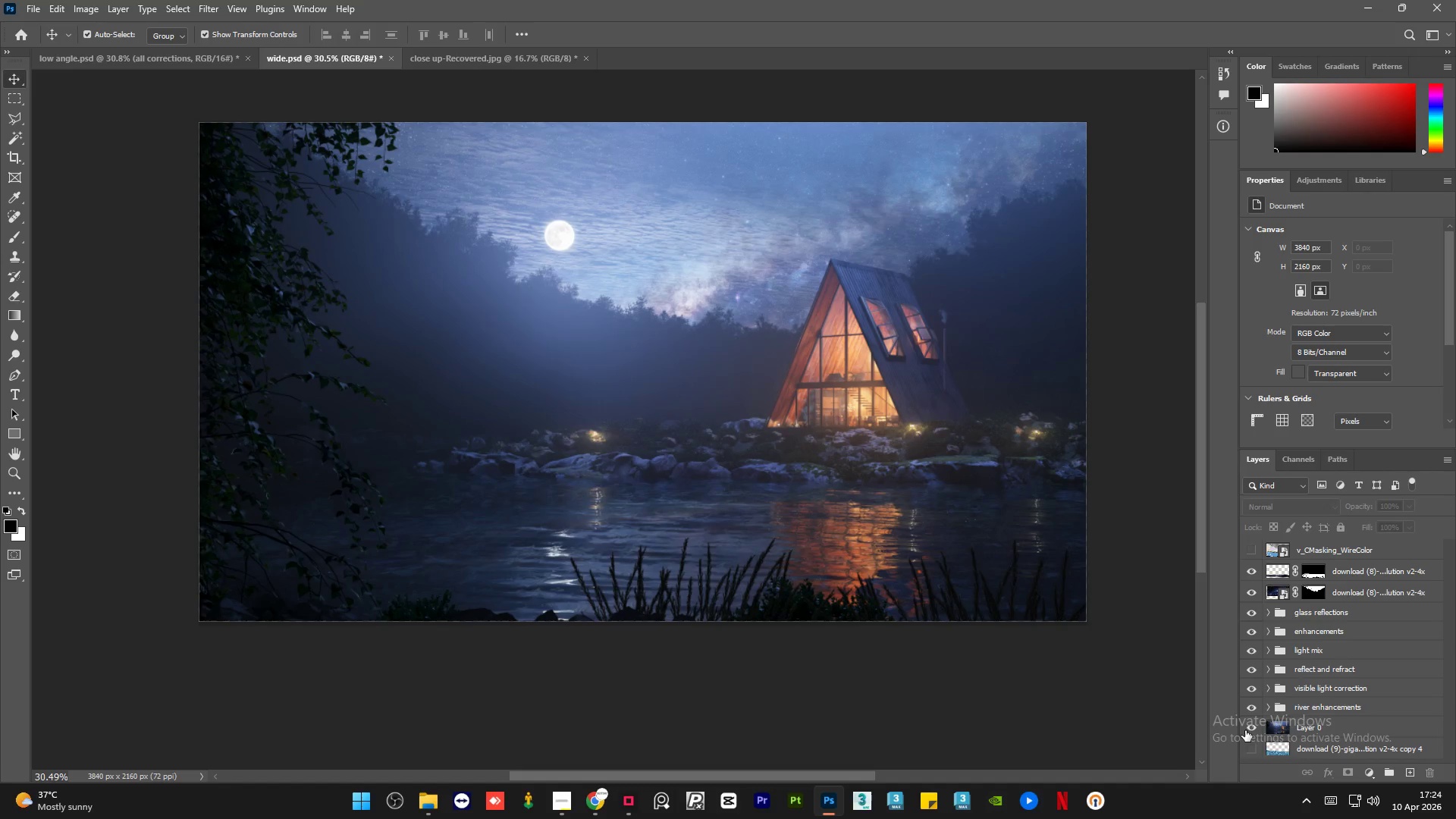 
key(Alt+AltLeft)
 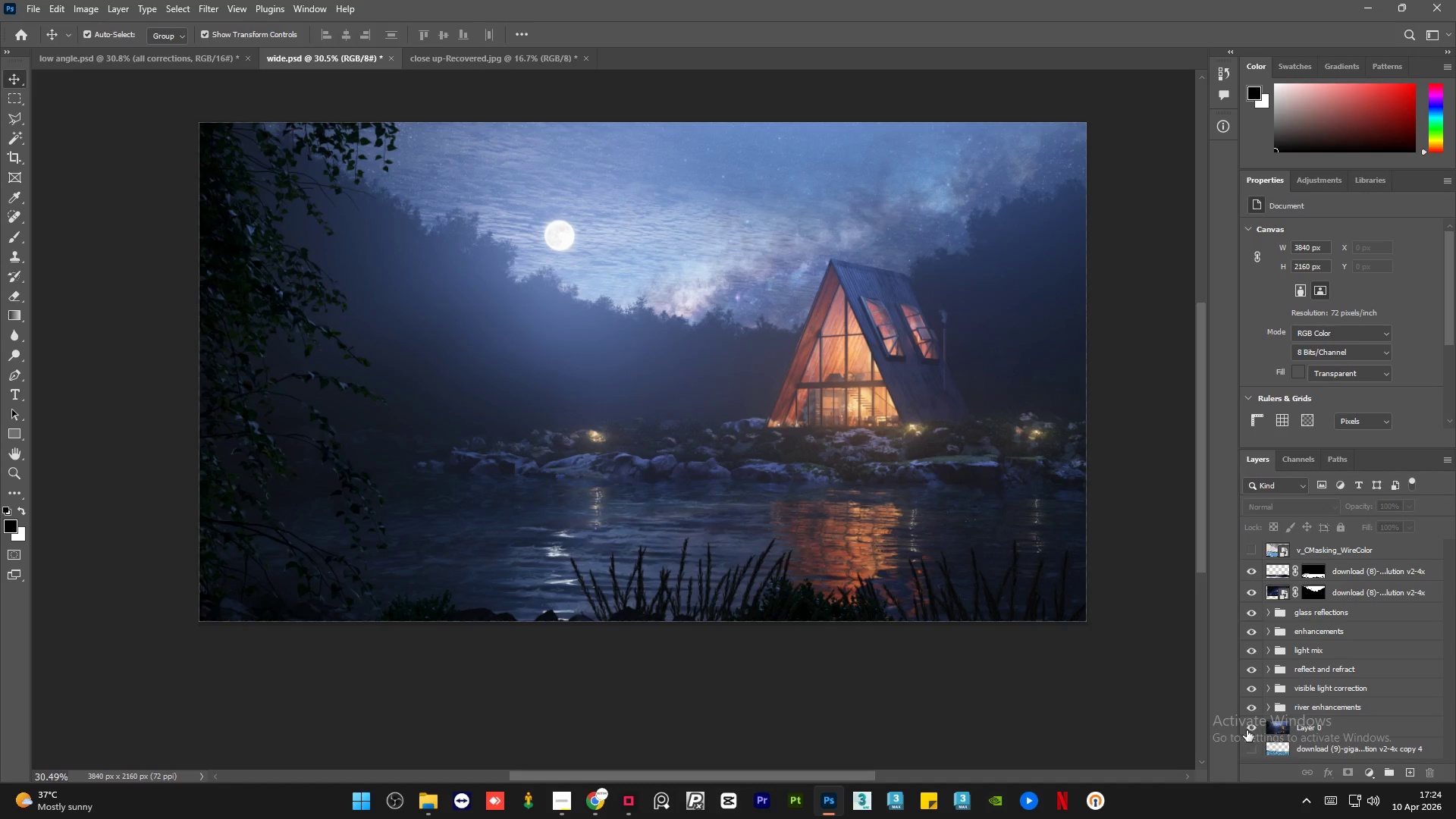 
left_click([1337, 704])
 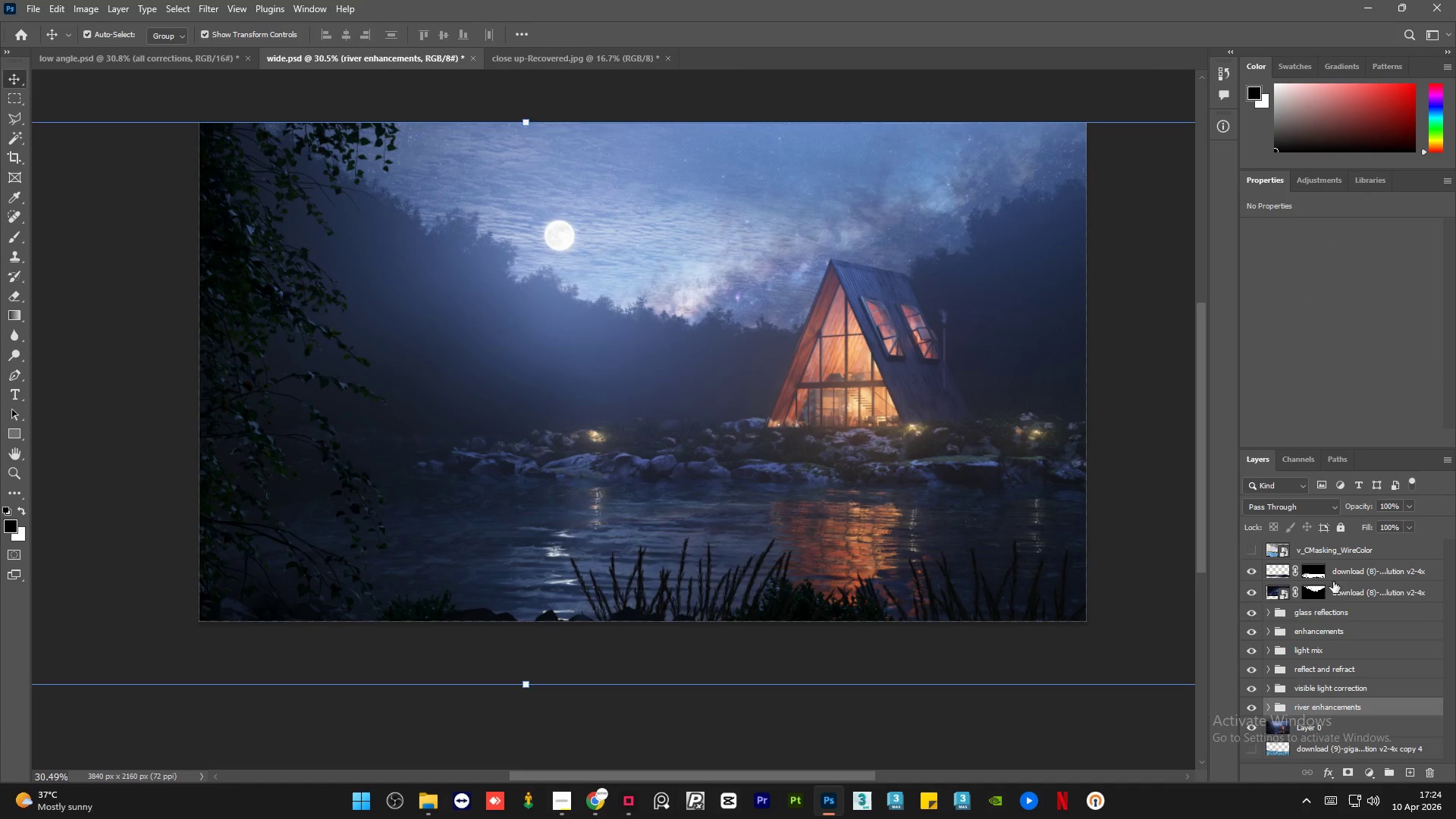 
hold_key(key=ShiftLeft, duration=0.59)
 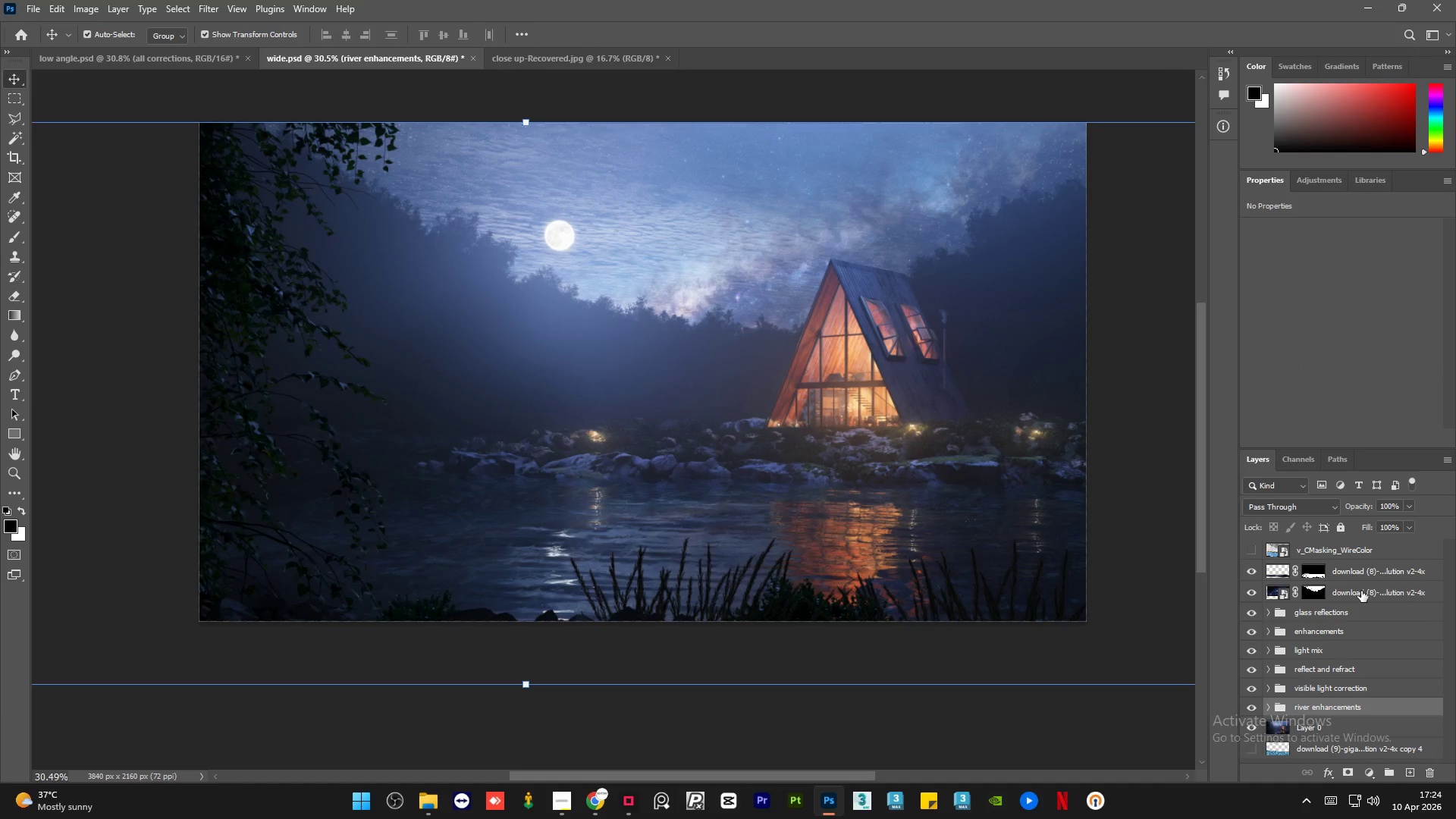 
left_click([1361, 591])
 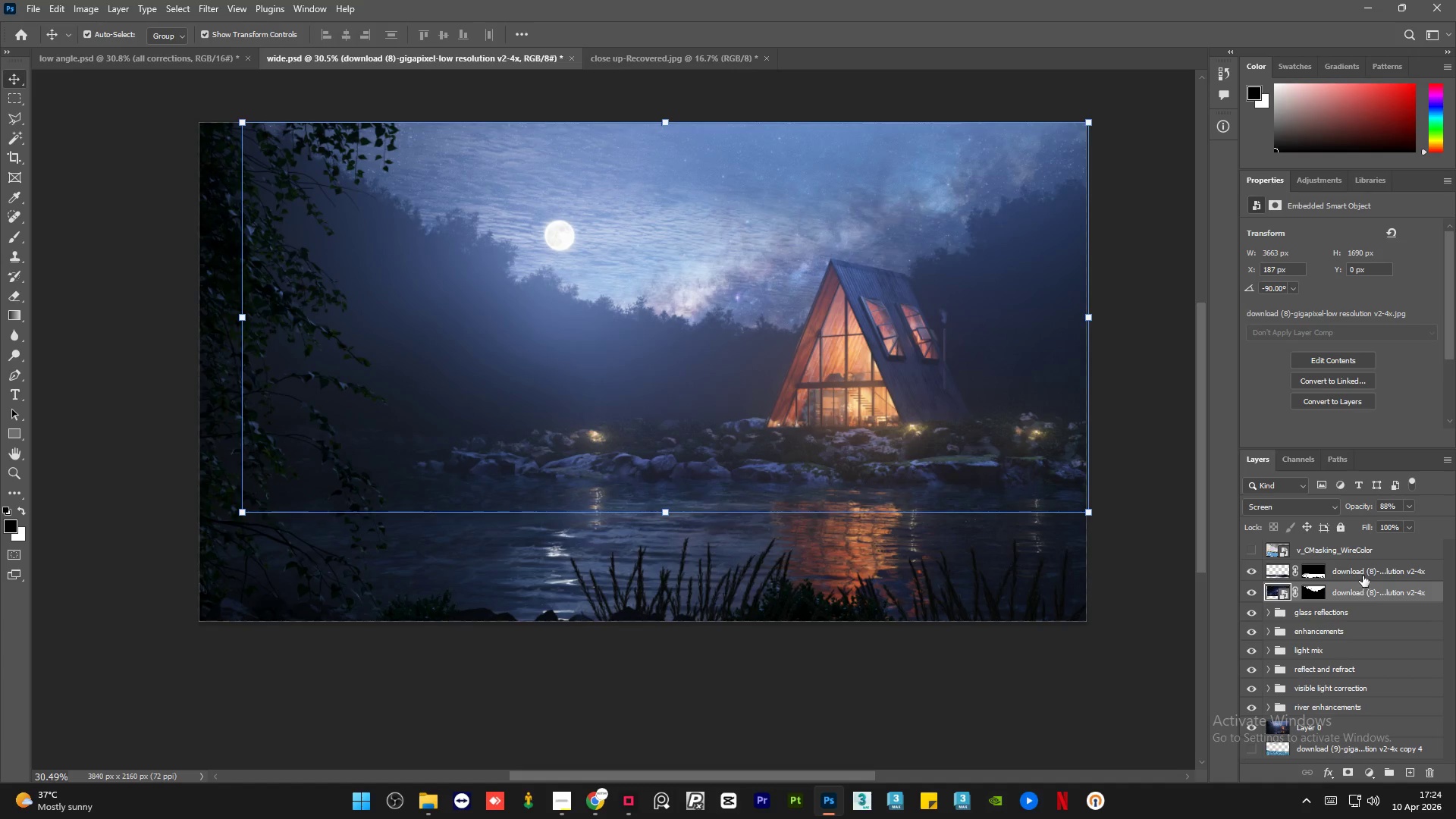 
hold_key(key=ControlLeft, duration=1.06)
left_click([1363, 574])
 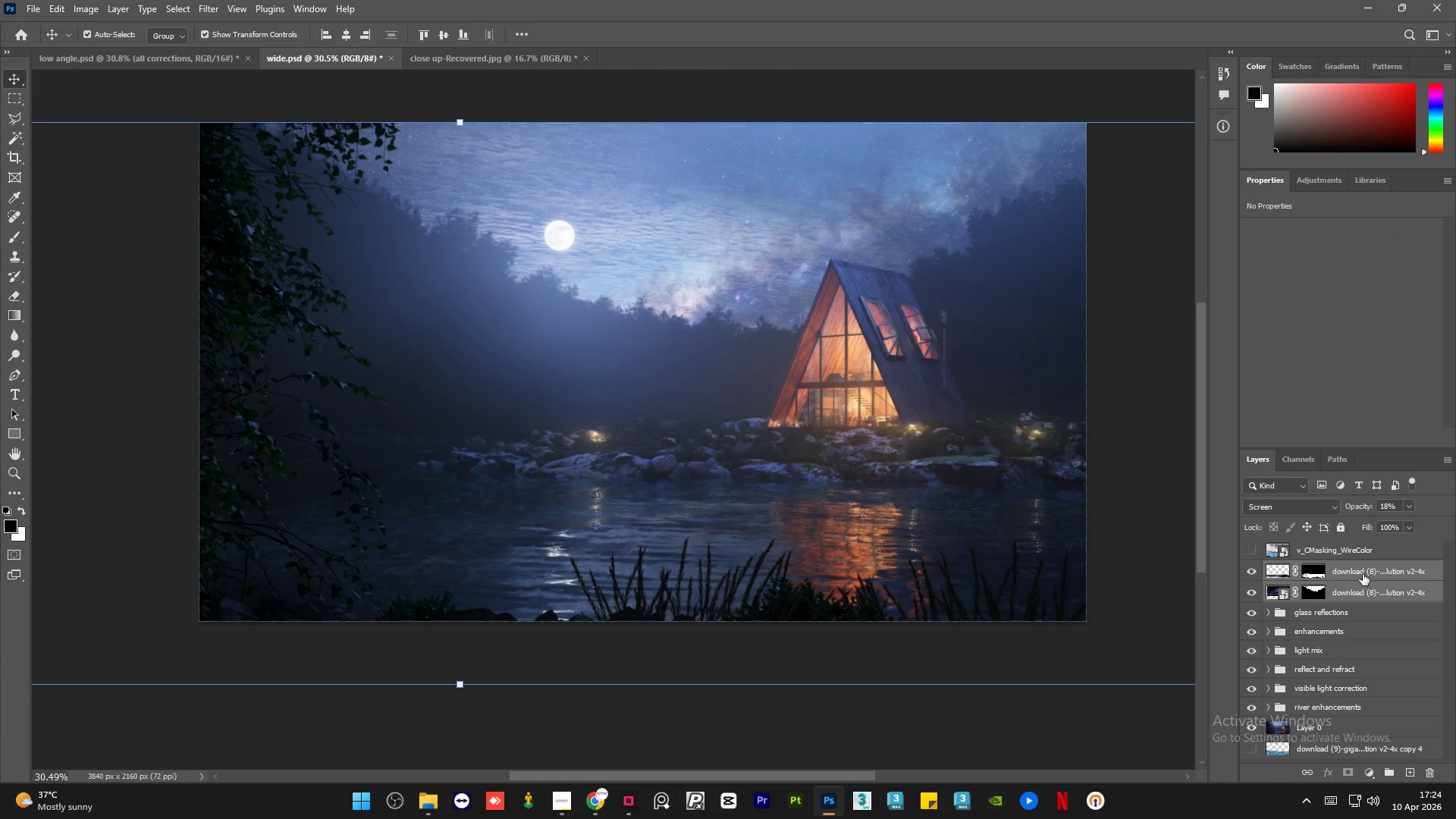 
key(Control+G)
 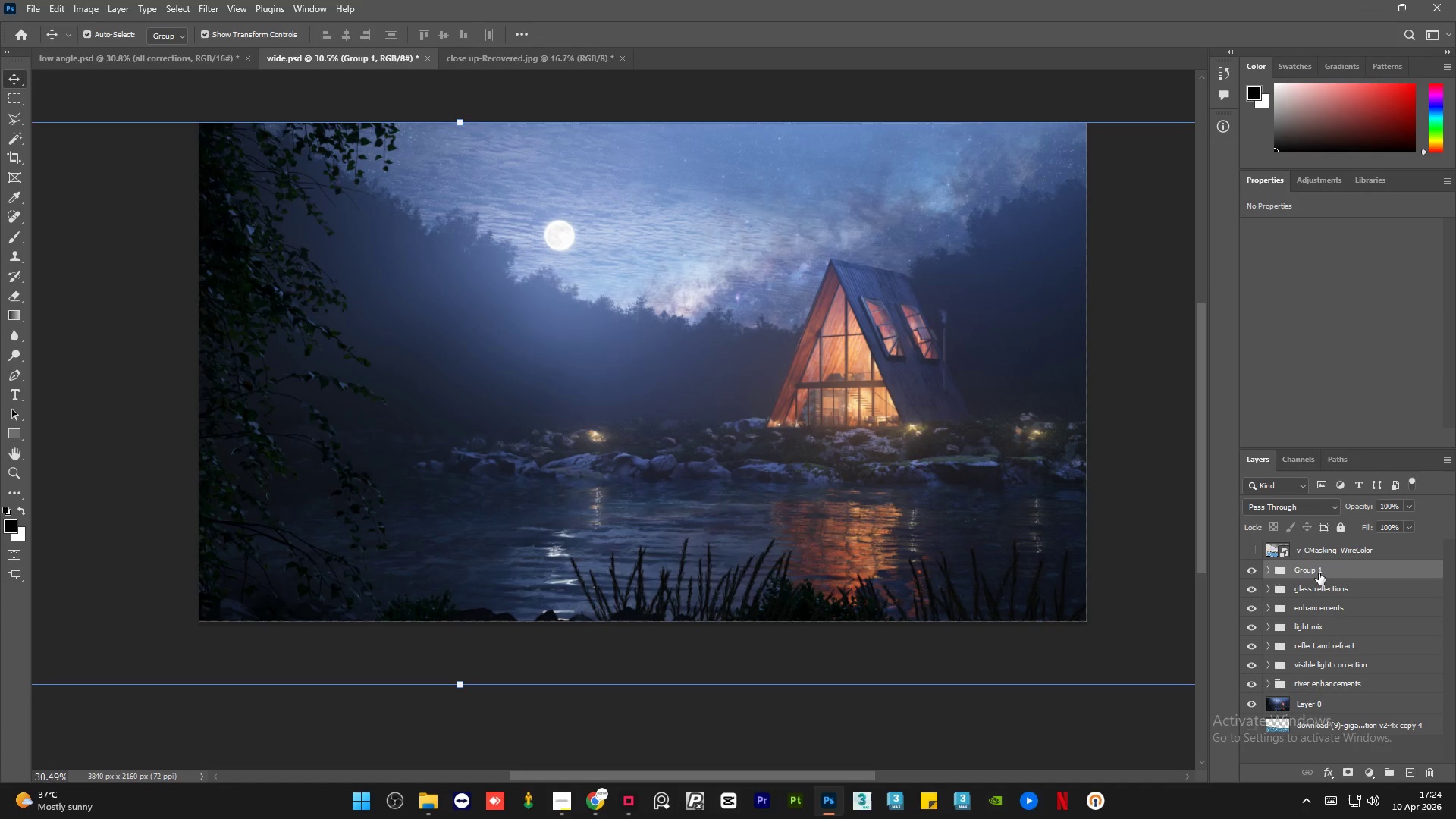 
double_click([1319, 573])
 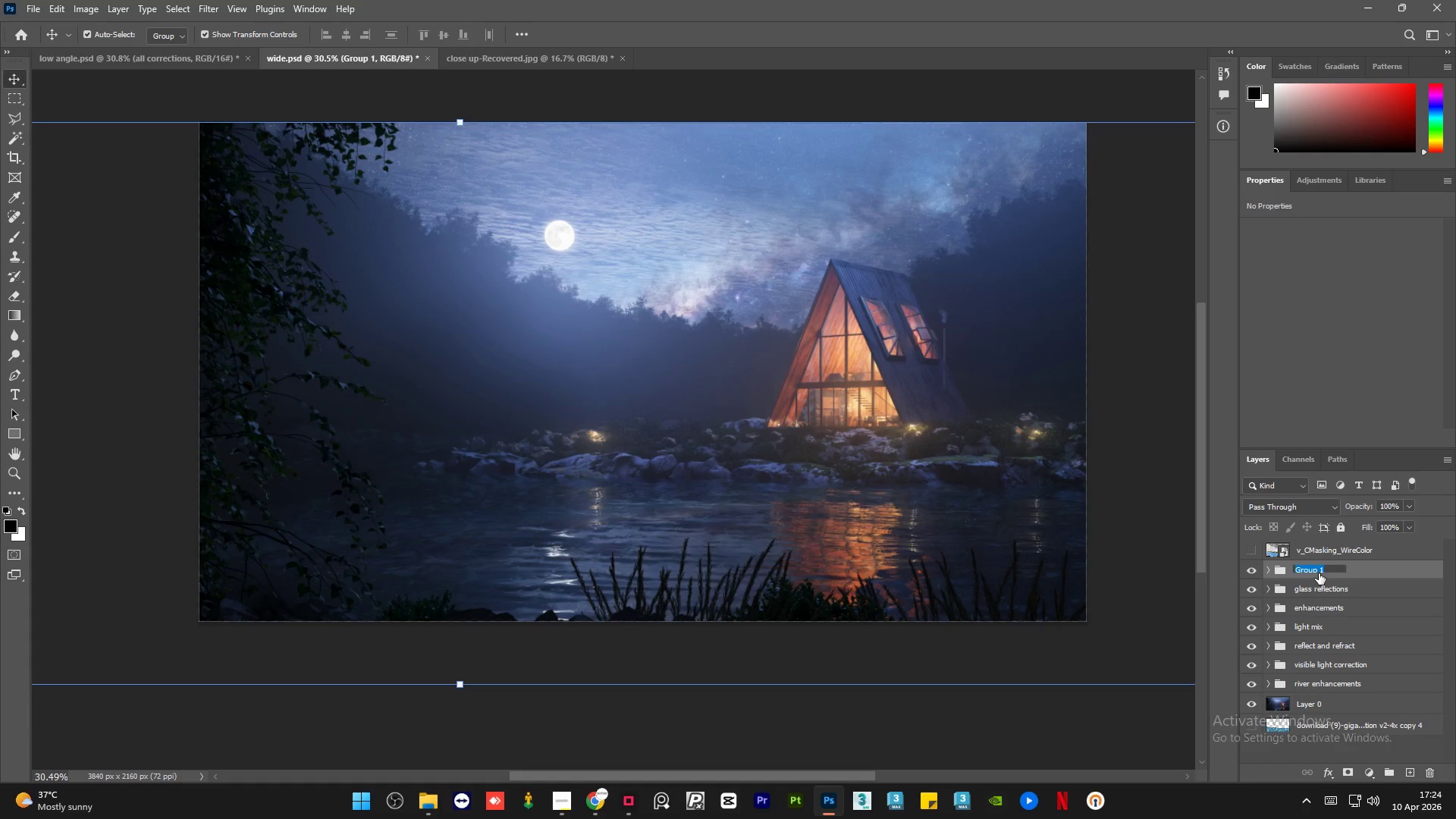 
type(sky)
 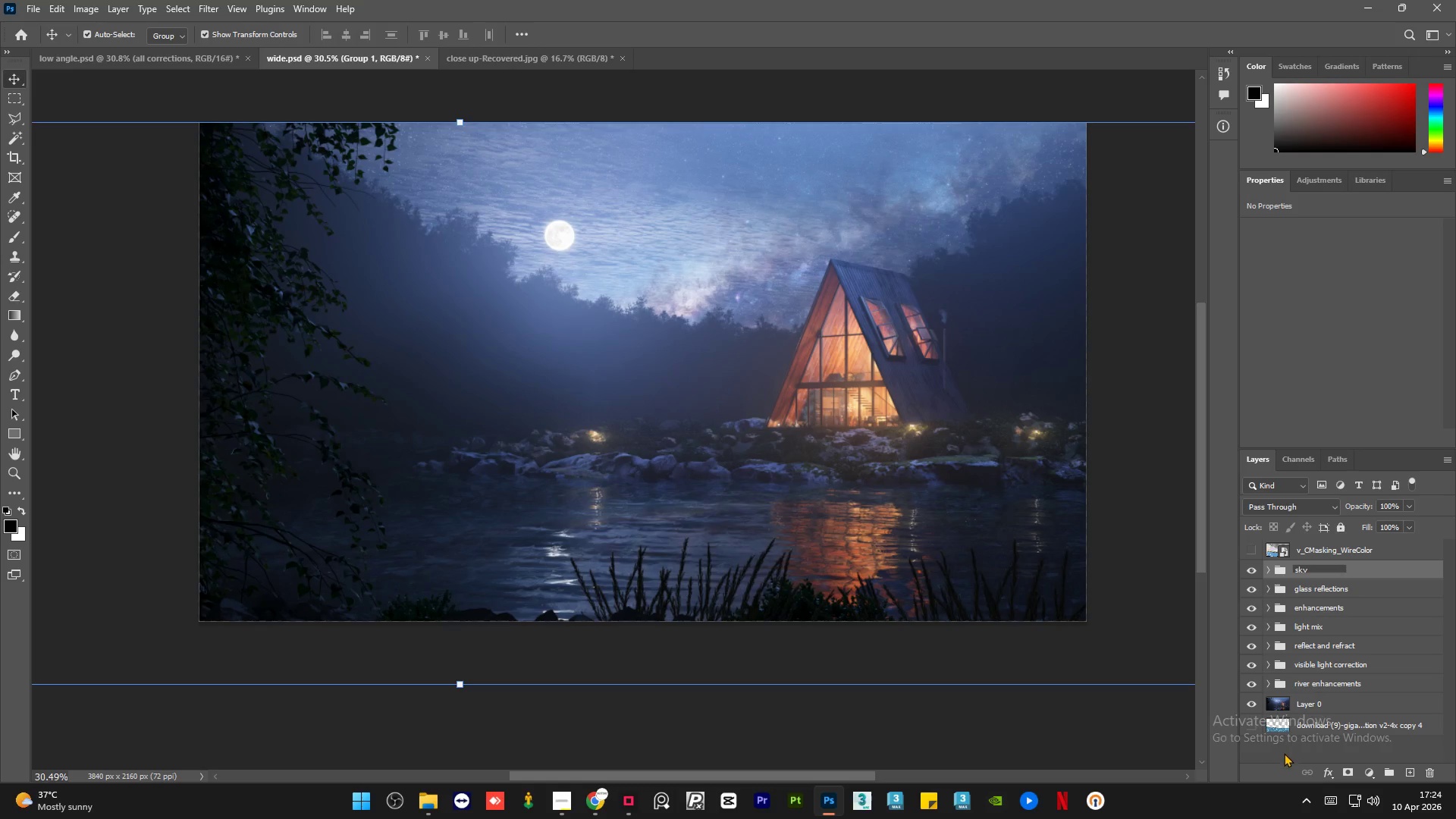 
left_click([1280, 761])
 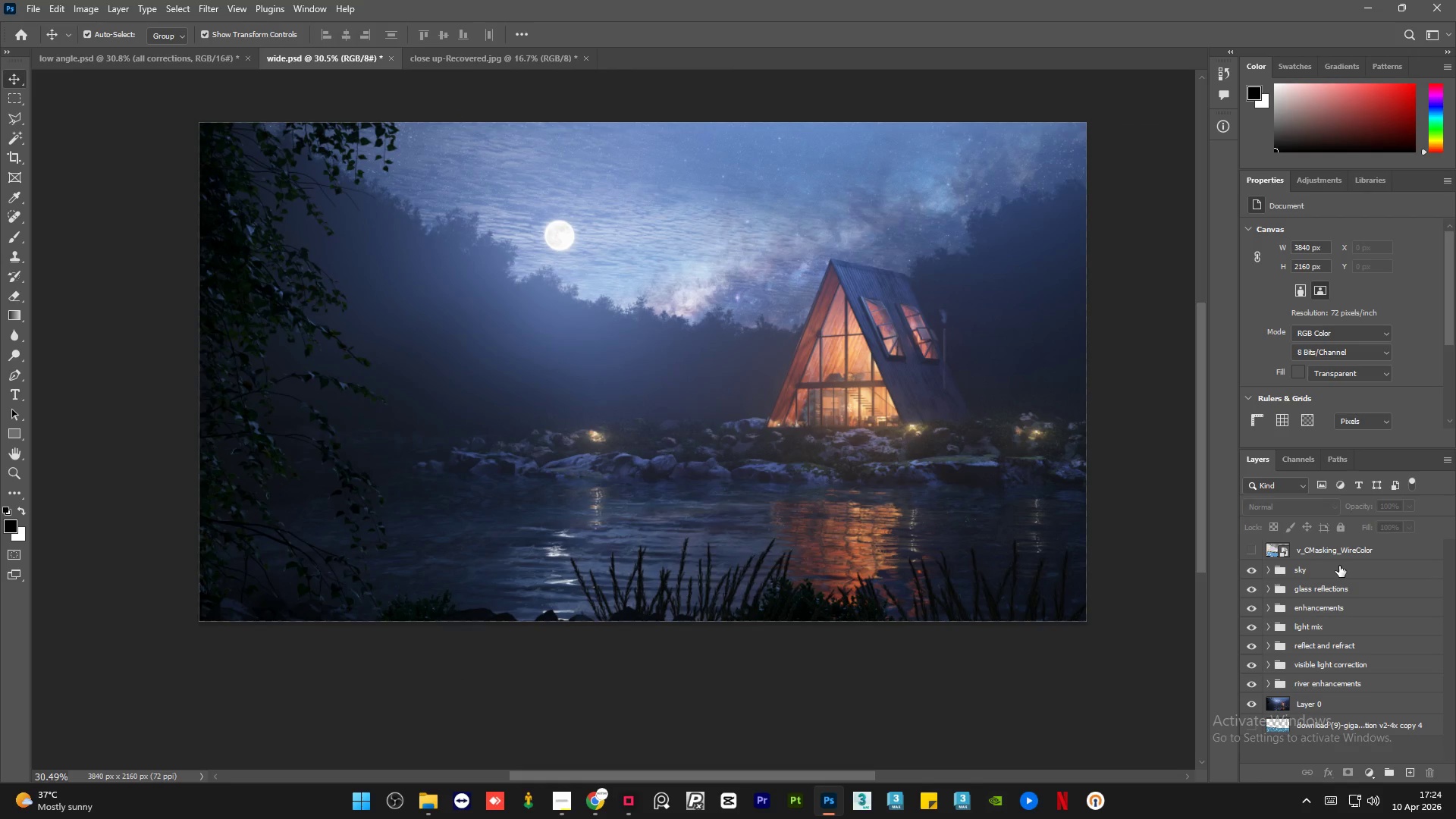 
left_click([1339, 566])
 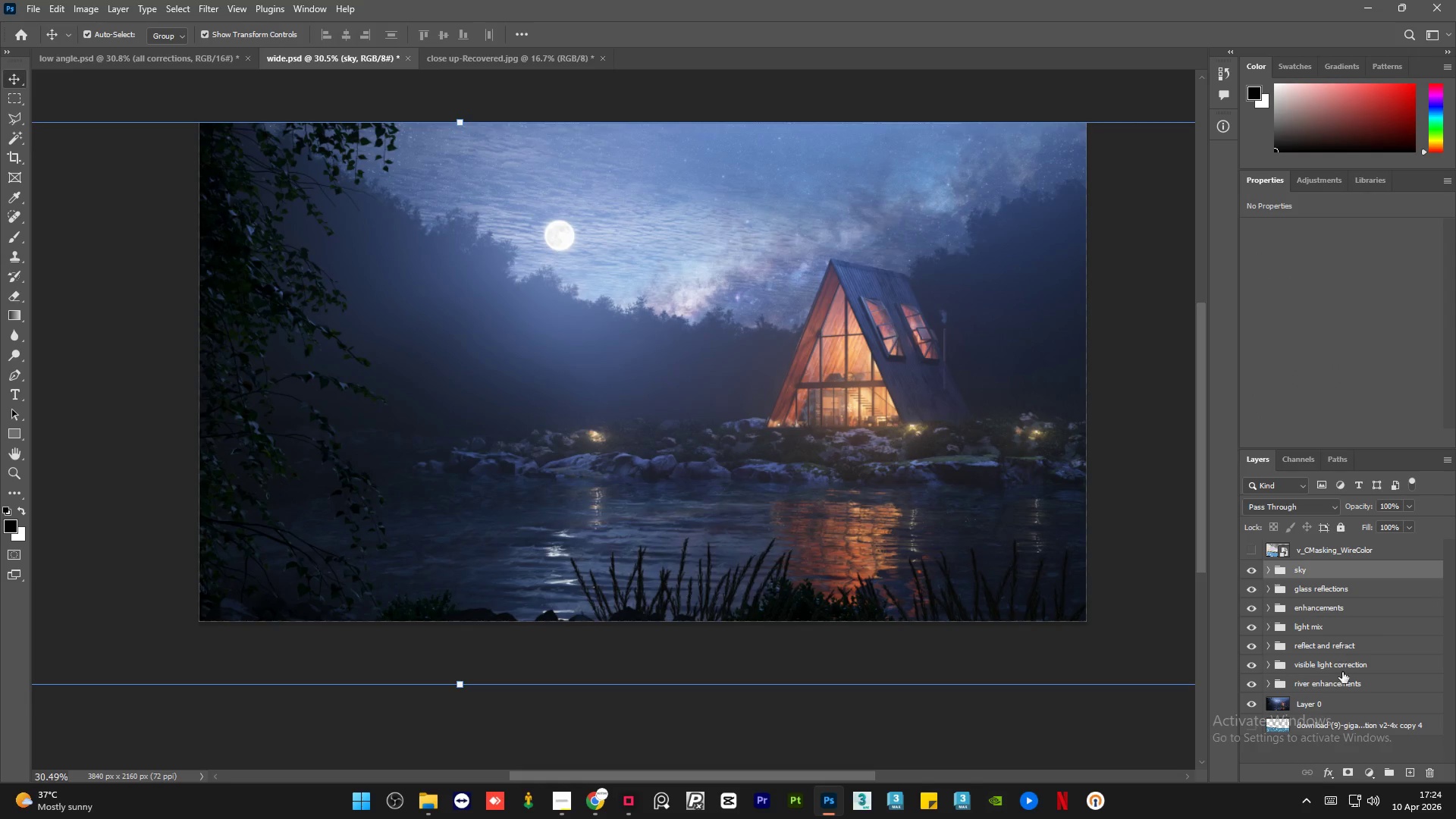 
hold_key(key=ShiftLeft, duration=0.7)
left_click([1345, 682])
 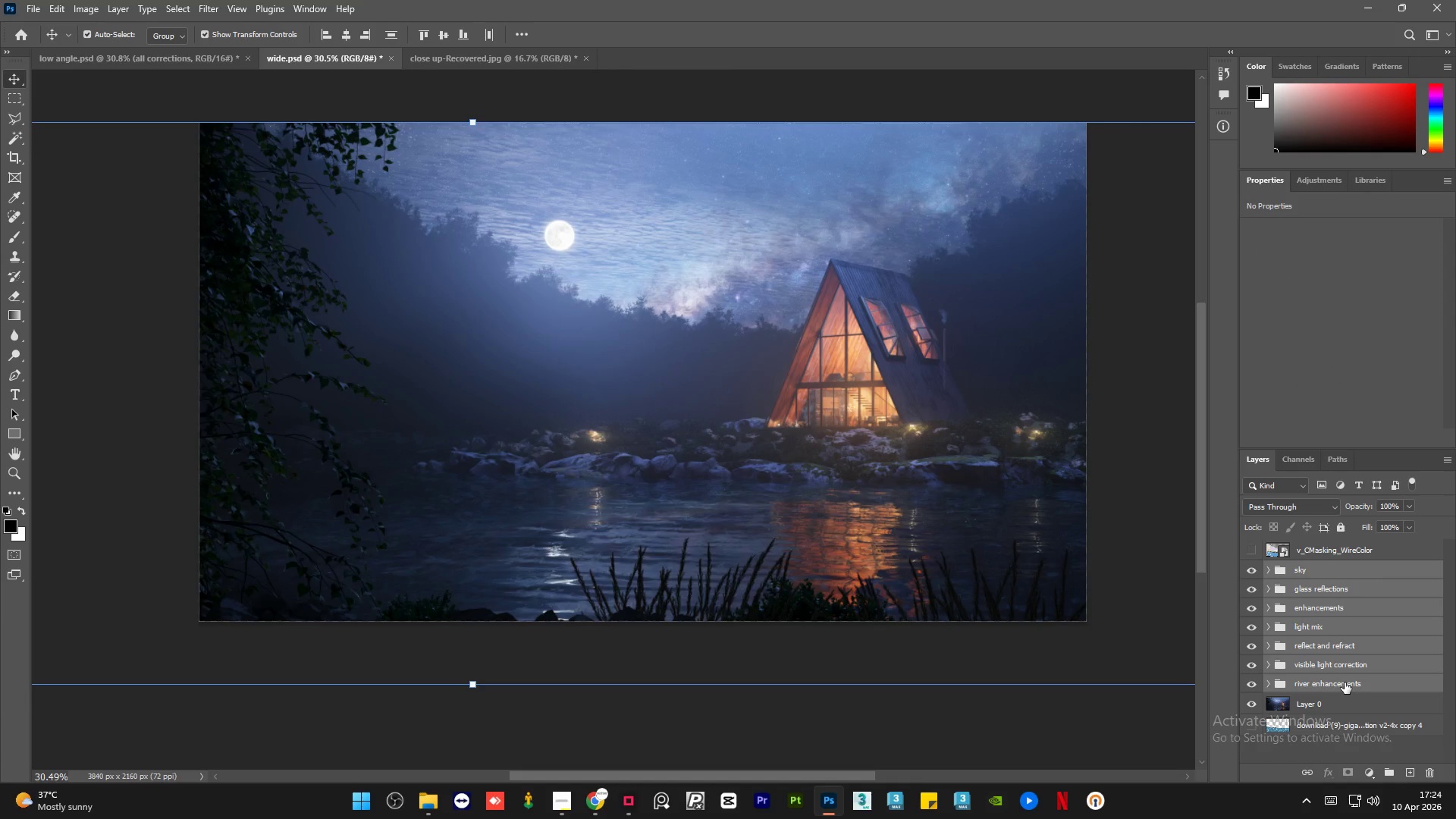 
key(Control+G)
 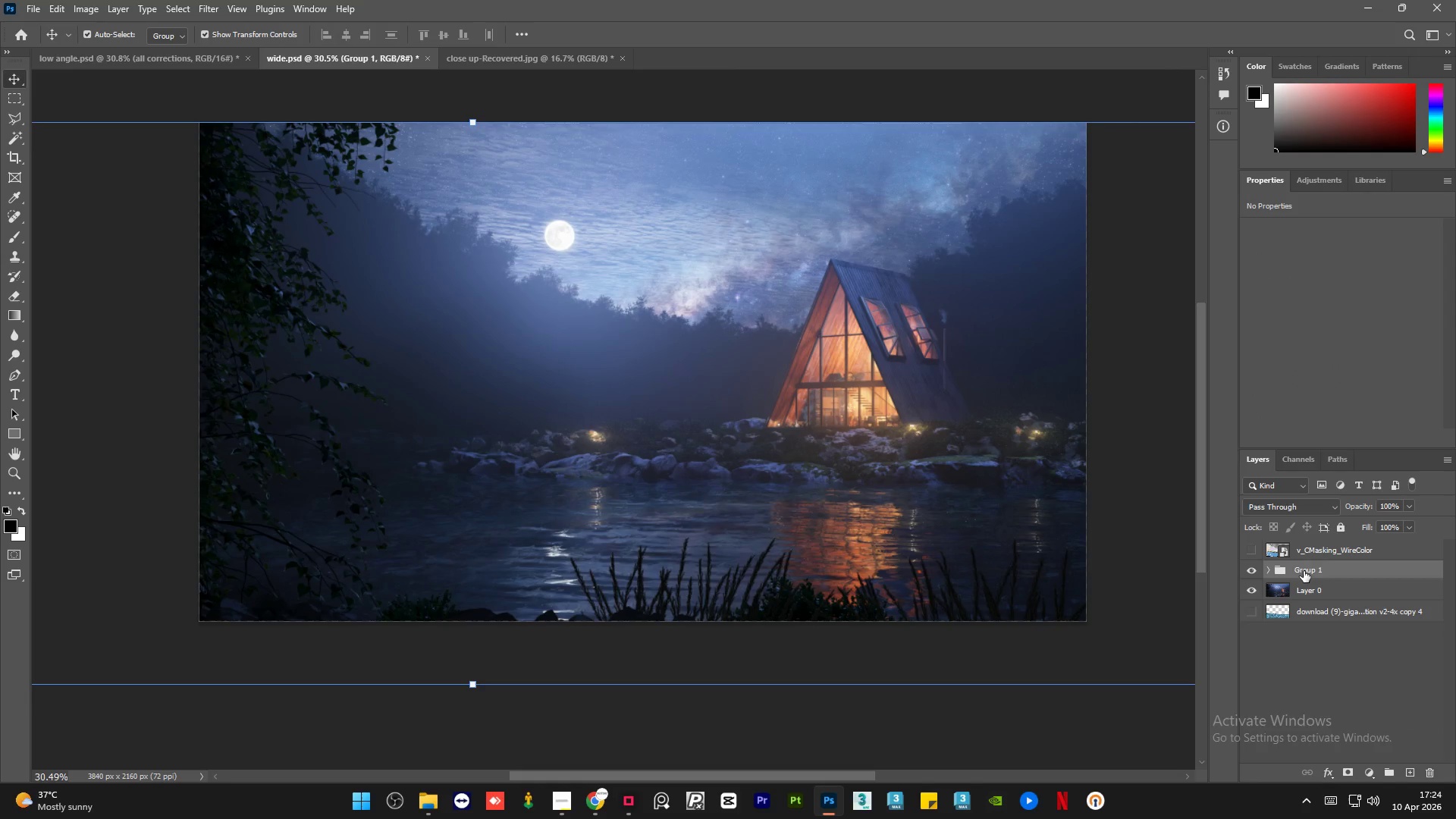 
double_click([1305, 572])
 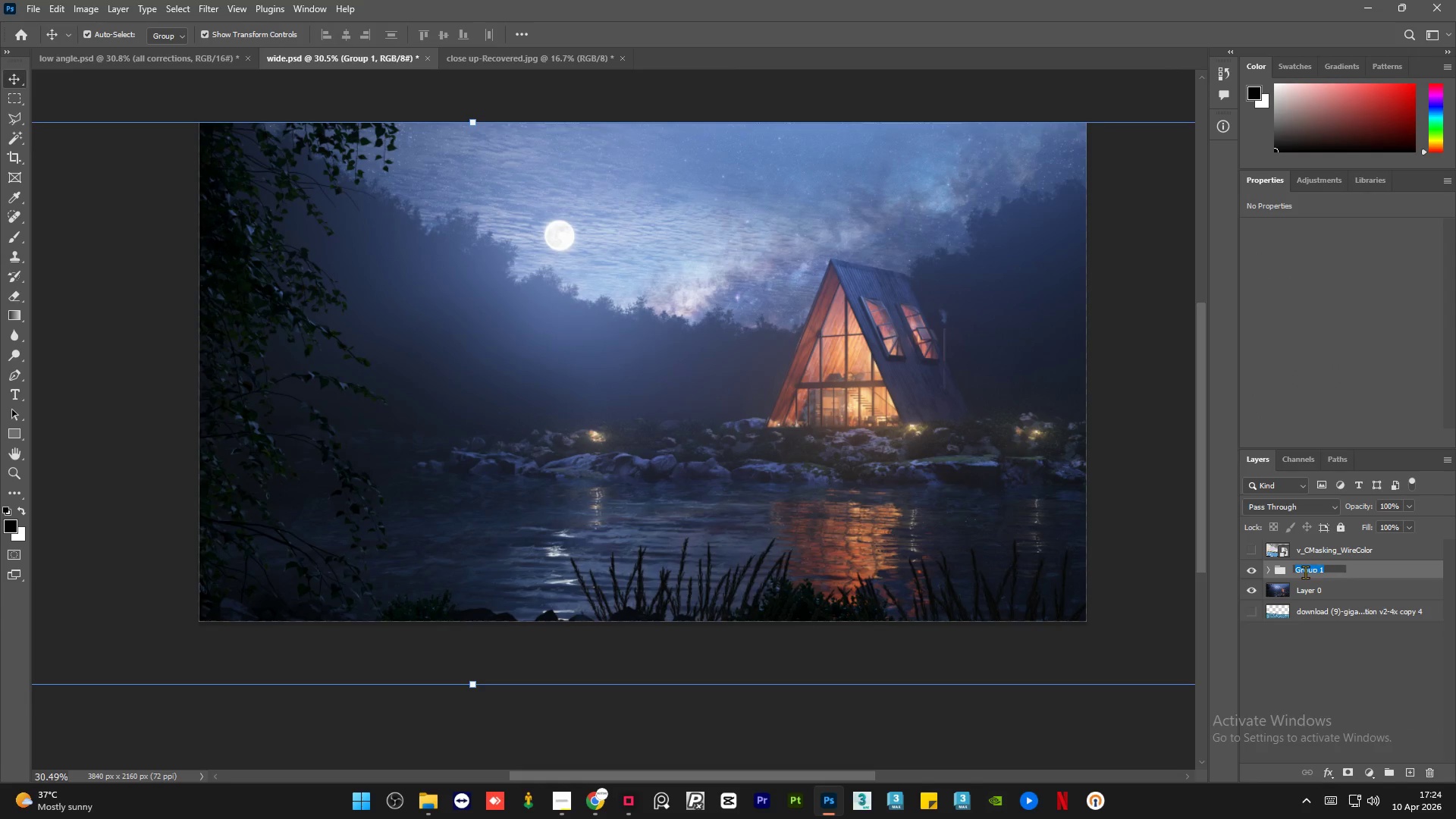 
type(all corrections)
 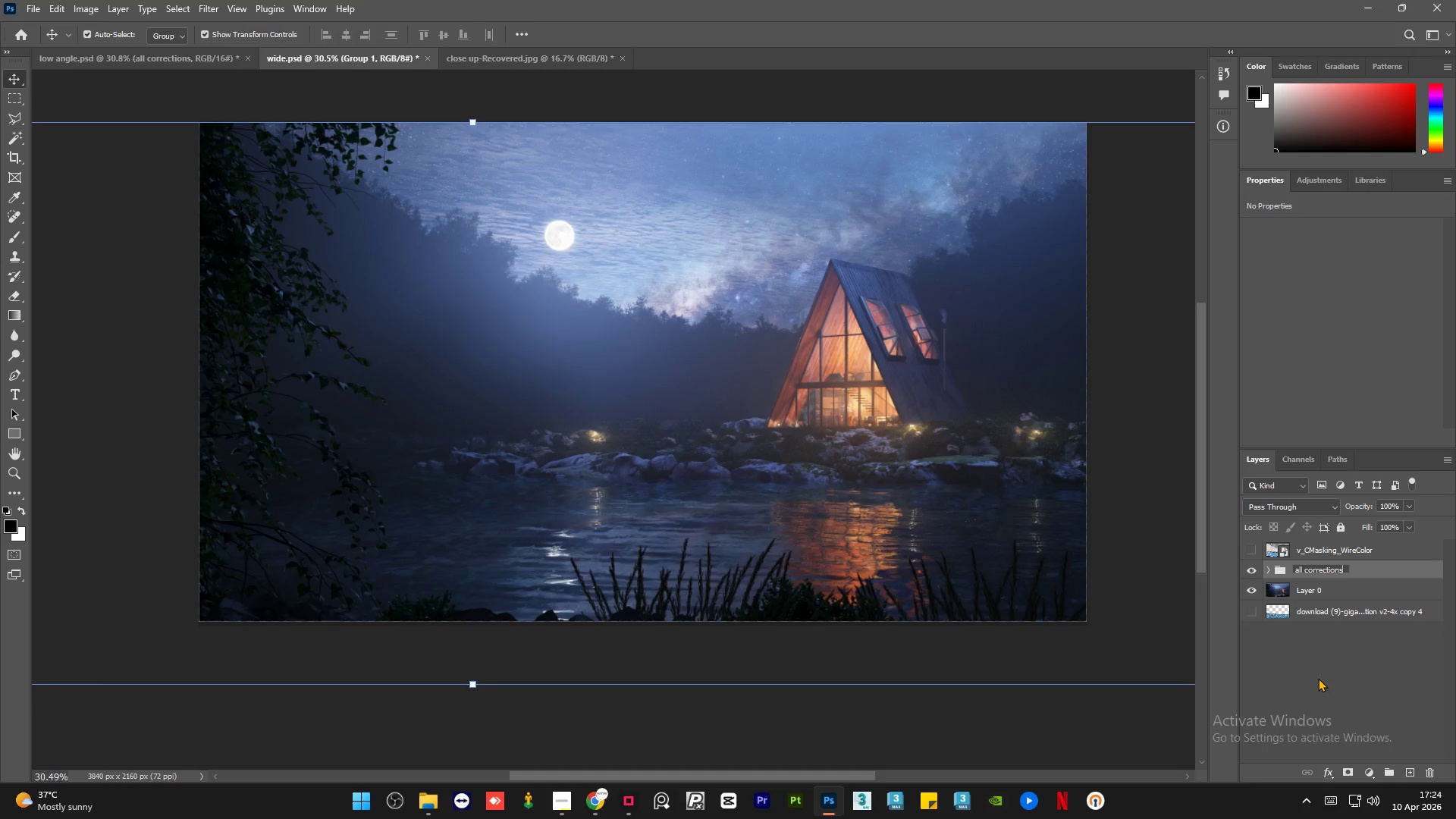 
left_click([1318, 678])
 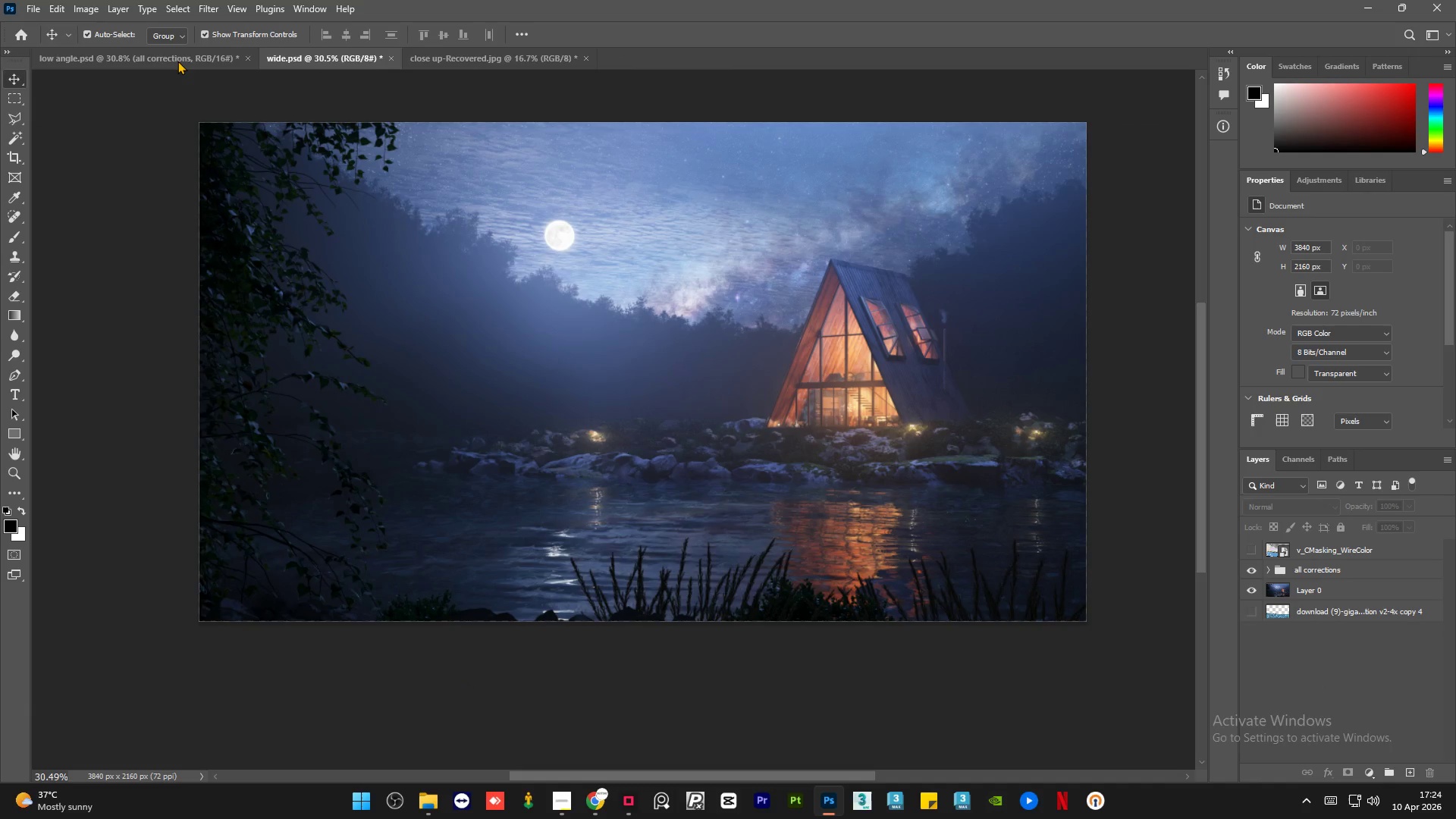 
left_click([176, 54])
 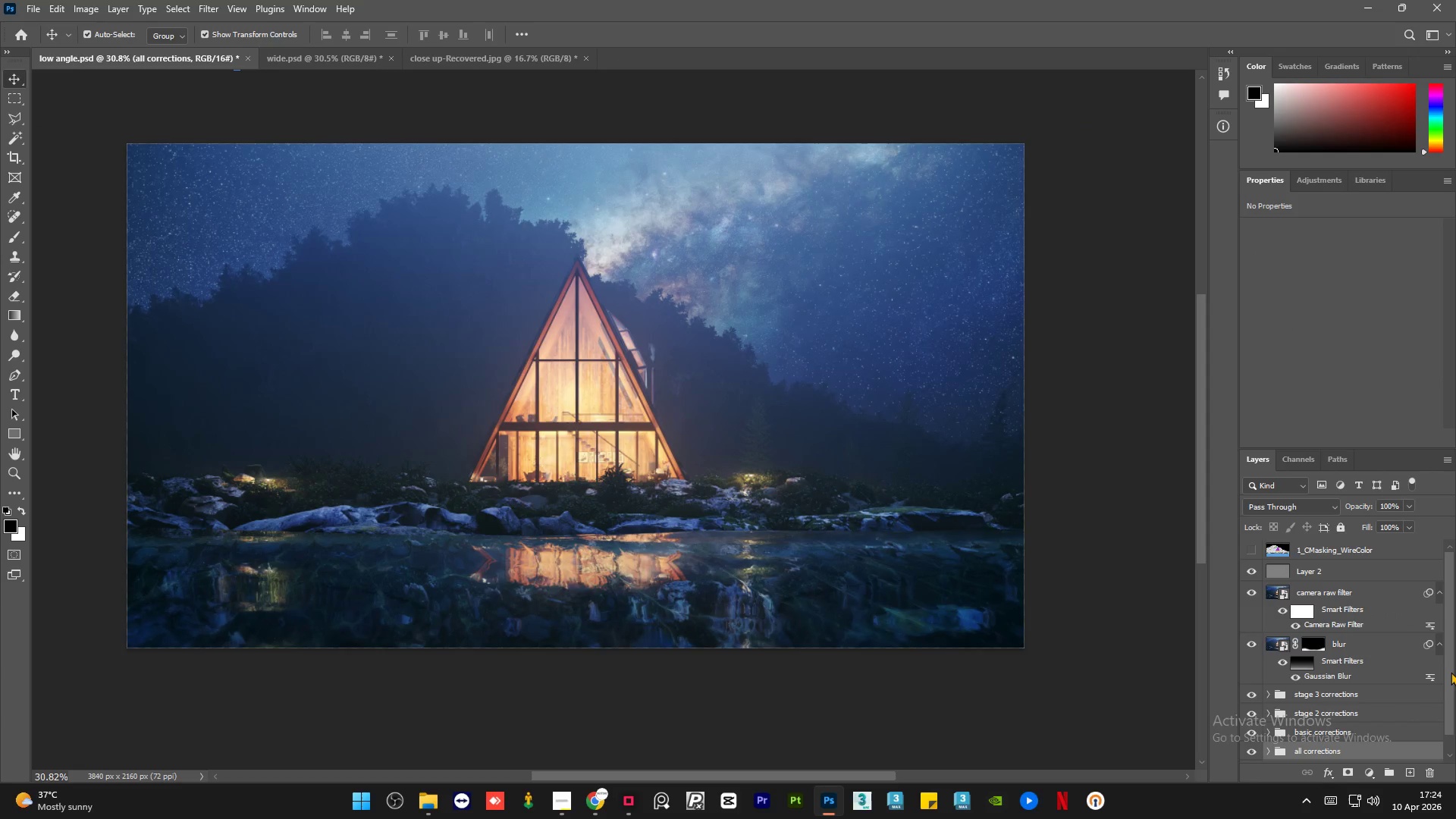 
left_click_drag(start_coordinate=[1446, 664], to_coordinate=[1455, 733])
 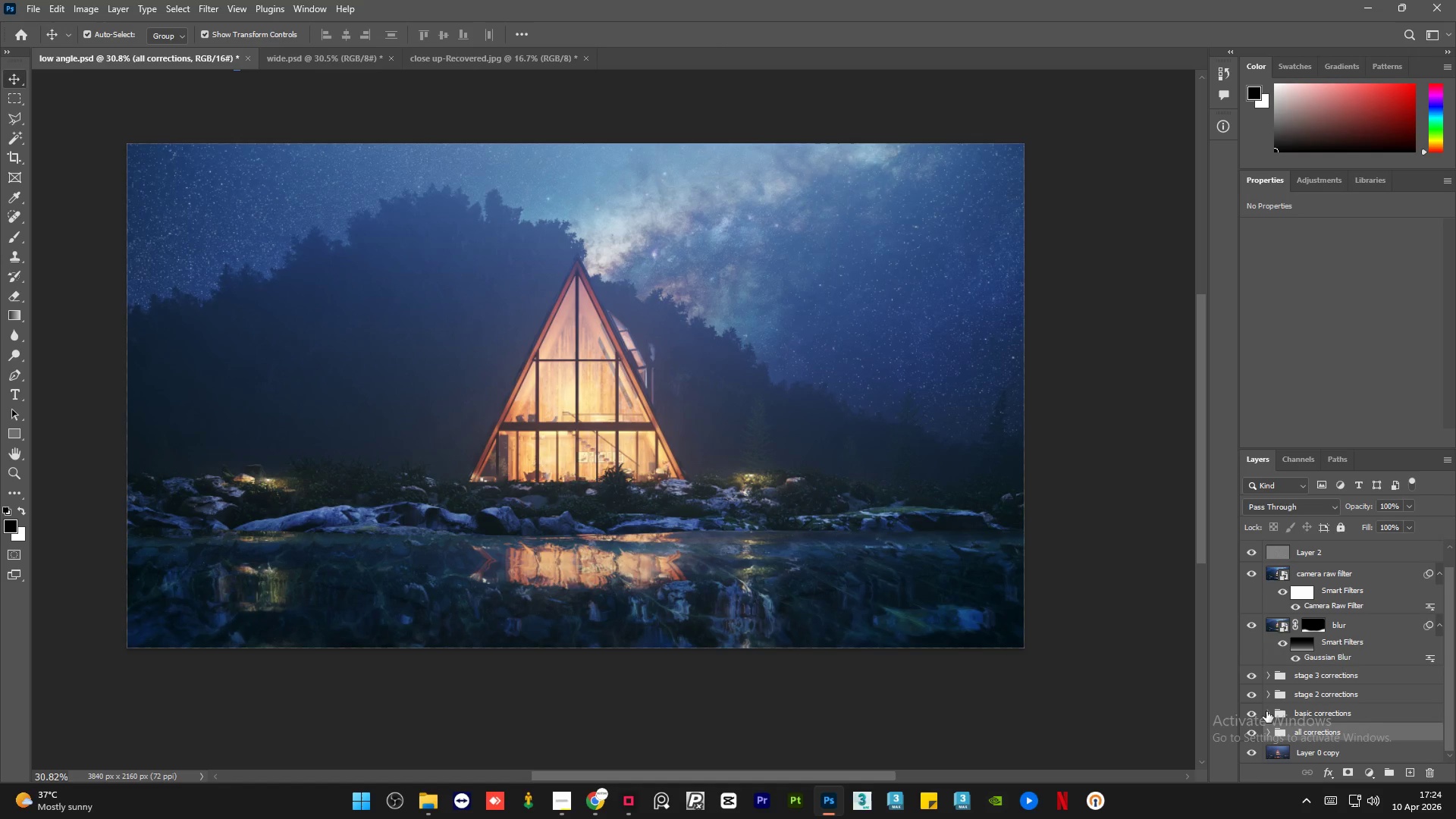 
left_click([1266, 711])
 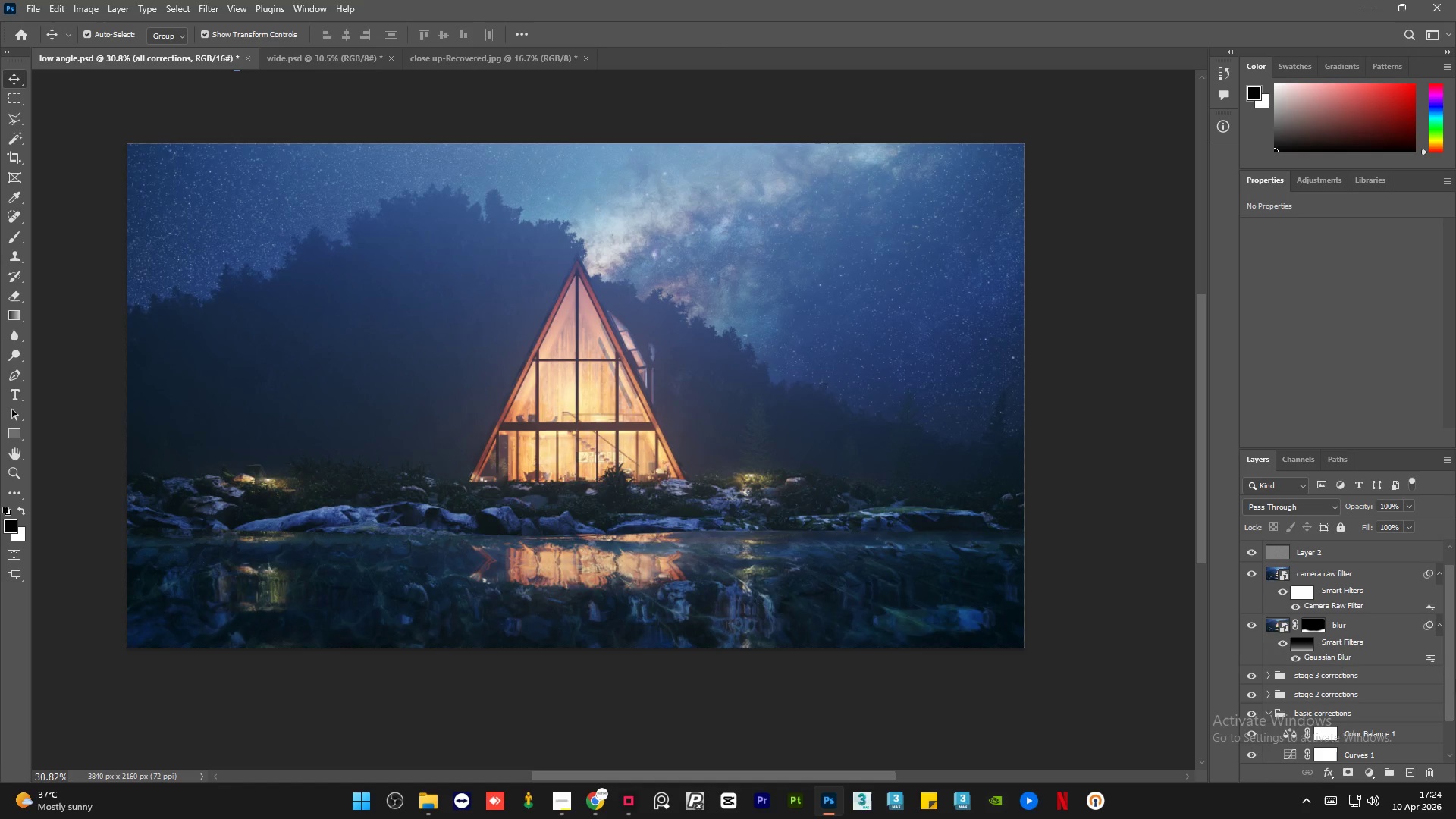 
left_click_drag(start_coordinate=[1455, 672], to_coordinate=[1455, 735])
 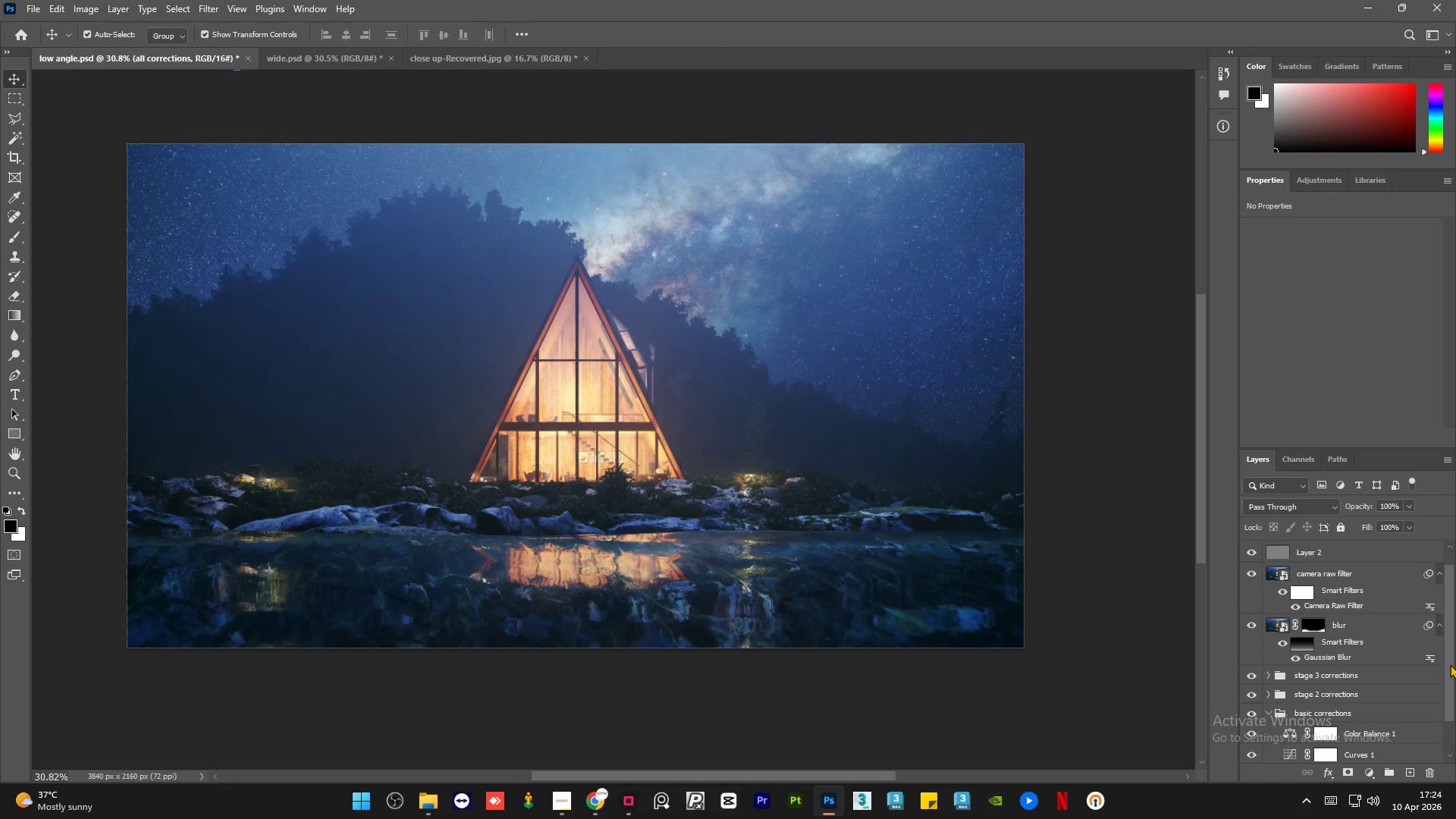 
left_click_drag(start_coordinate=[1450, 664], to_coordinate=[1455, 736])
 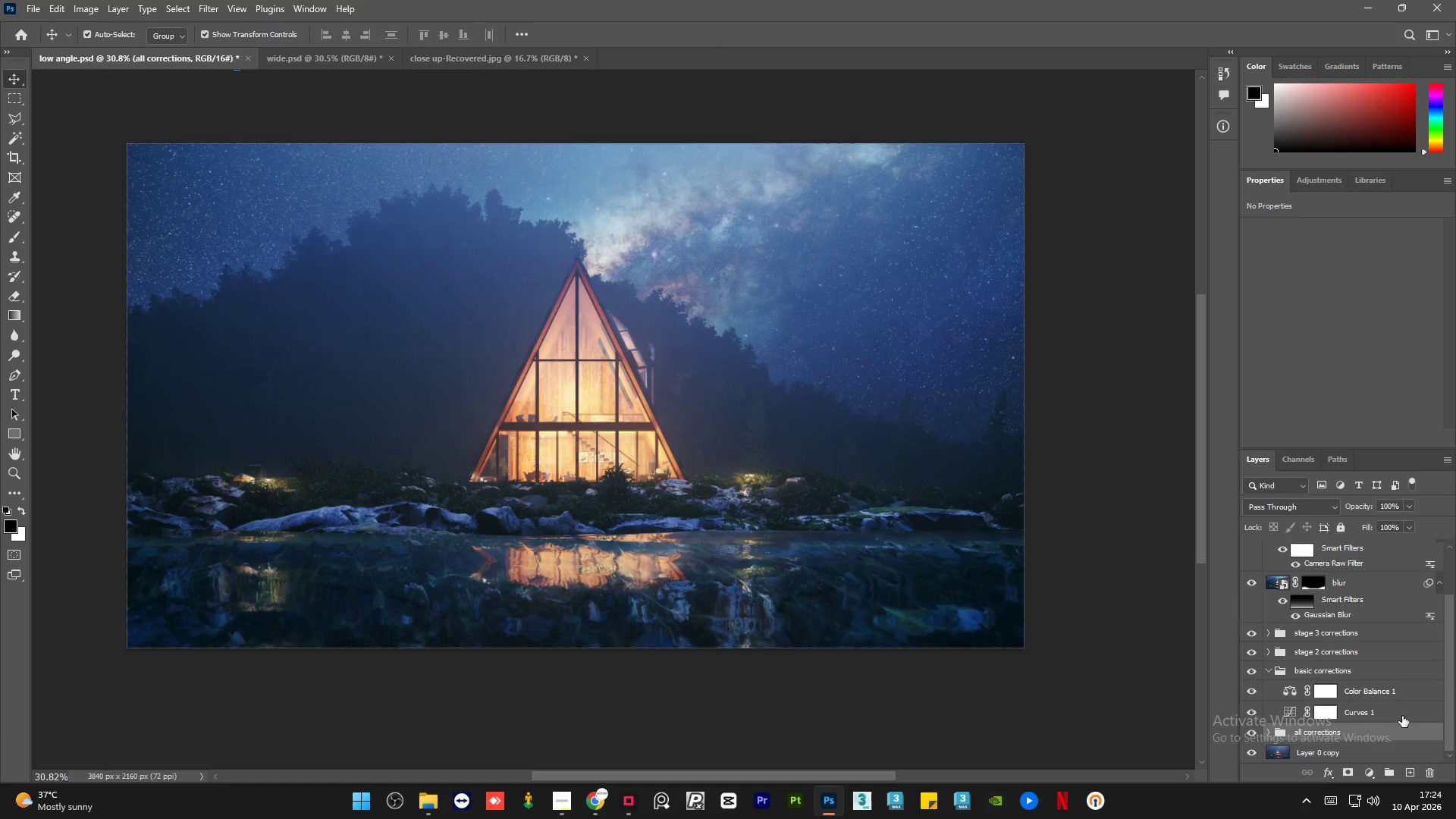 
left_click([1402, 716])
 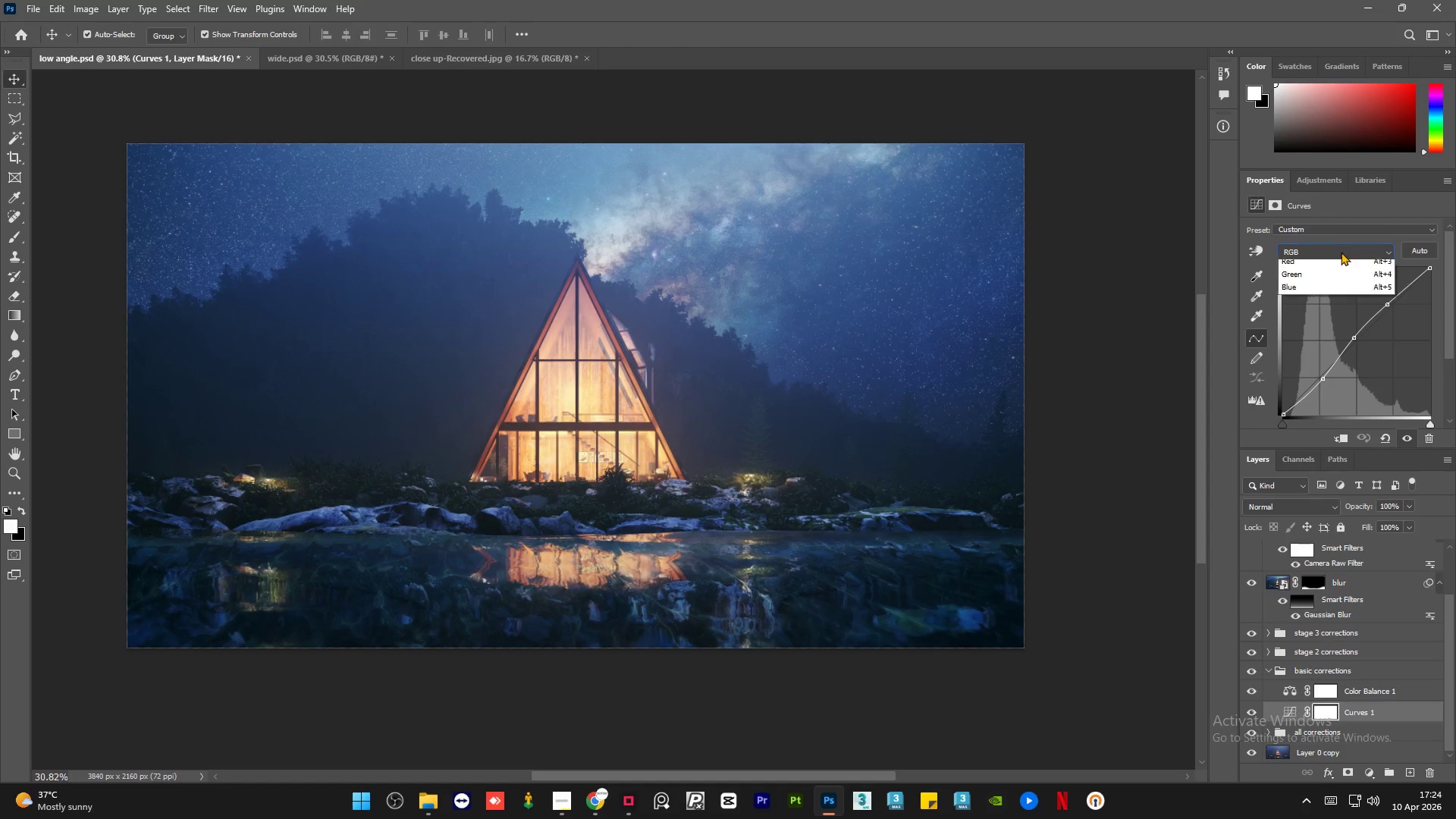 
left_click([1332, 278])
 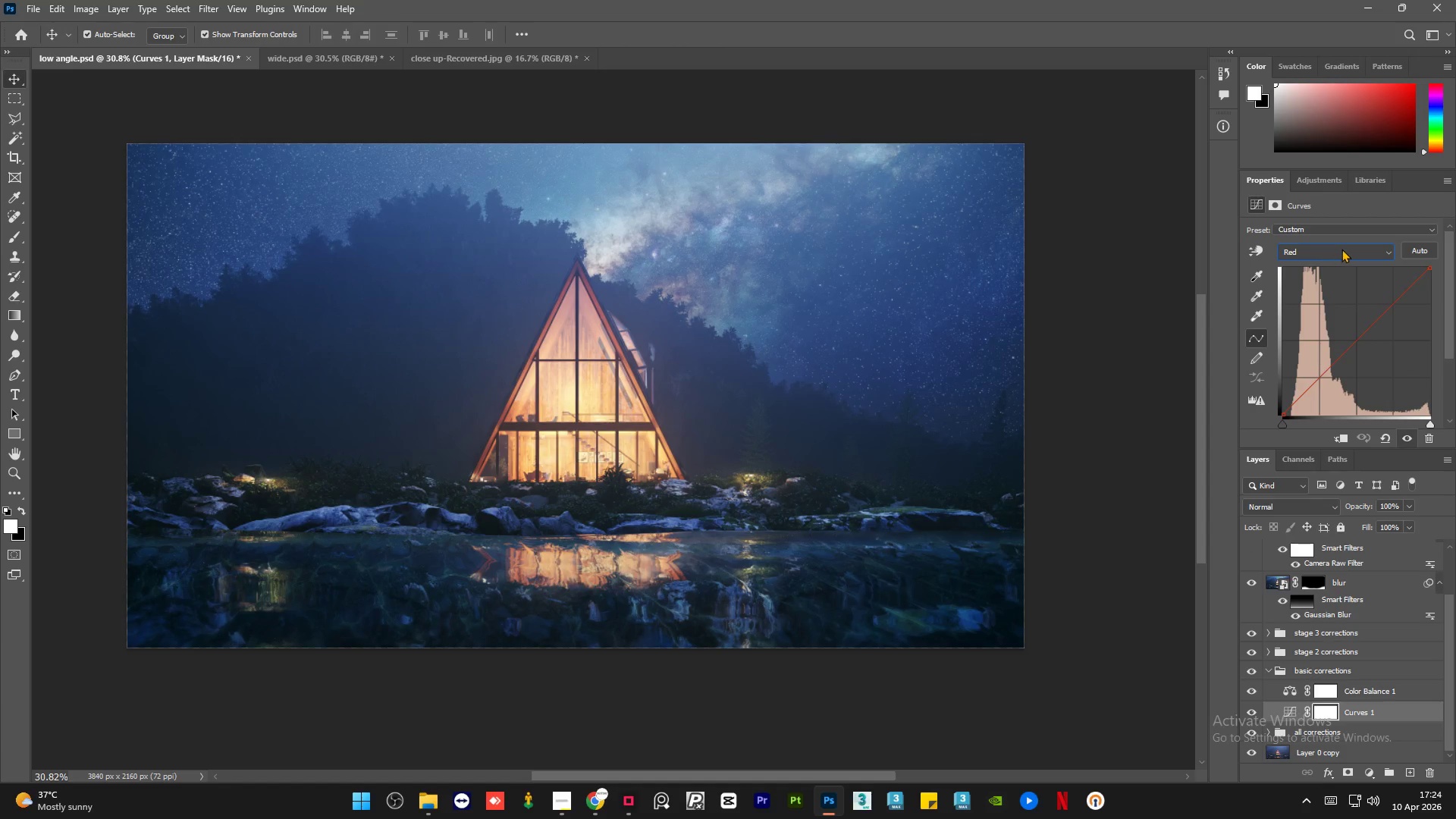 
left_click([1341, 248])
 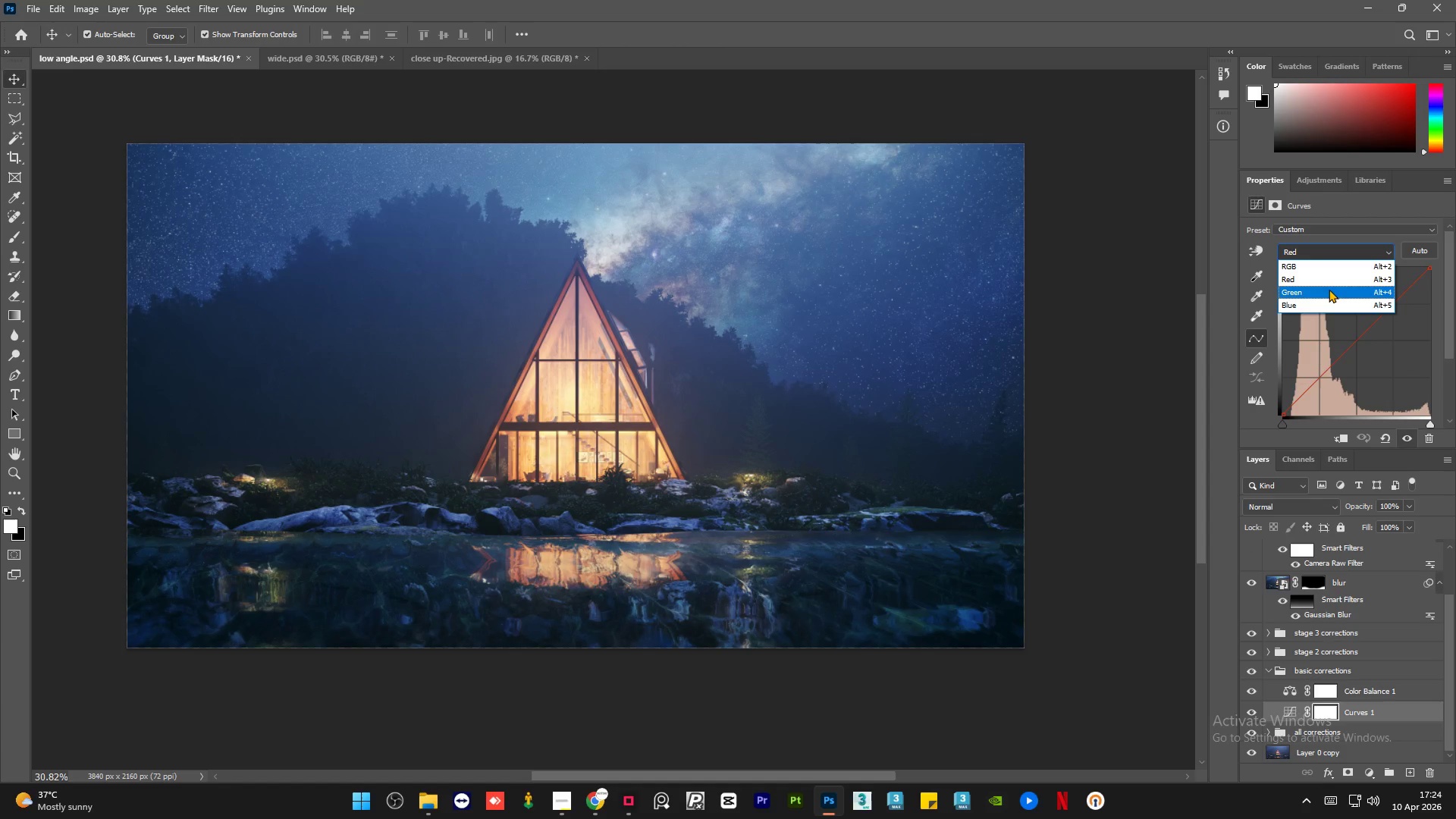 
left_click([1329, 291])
 